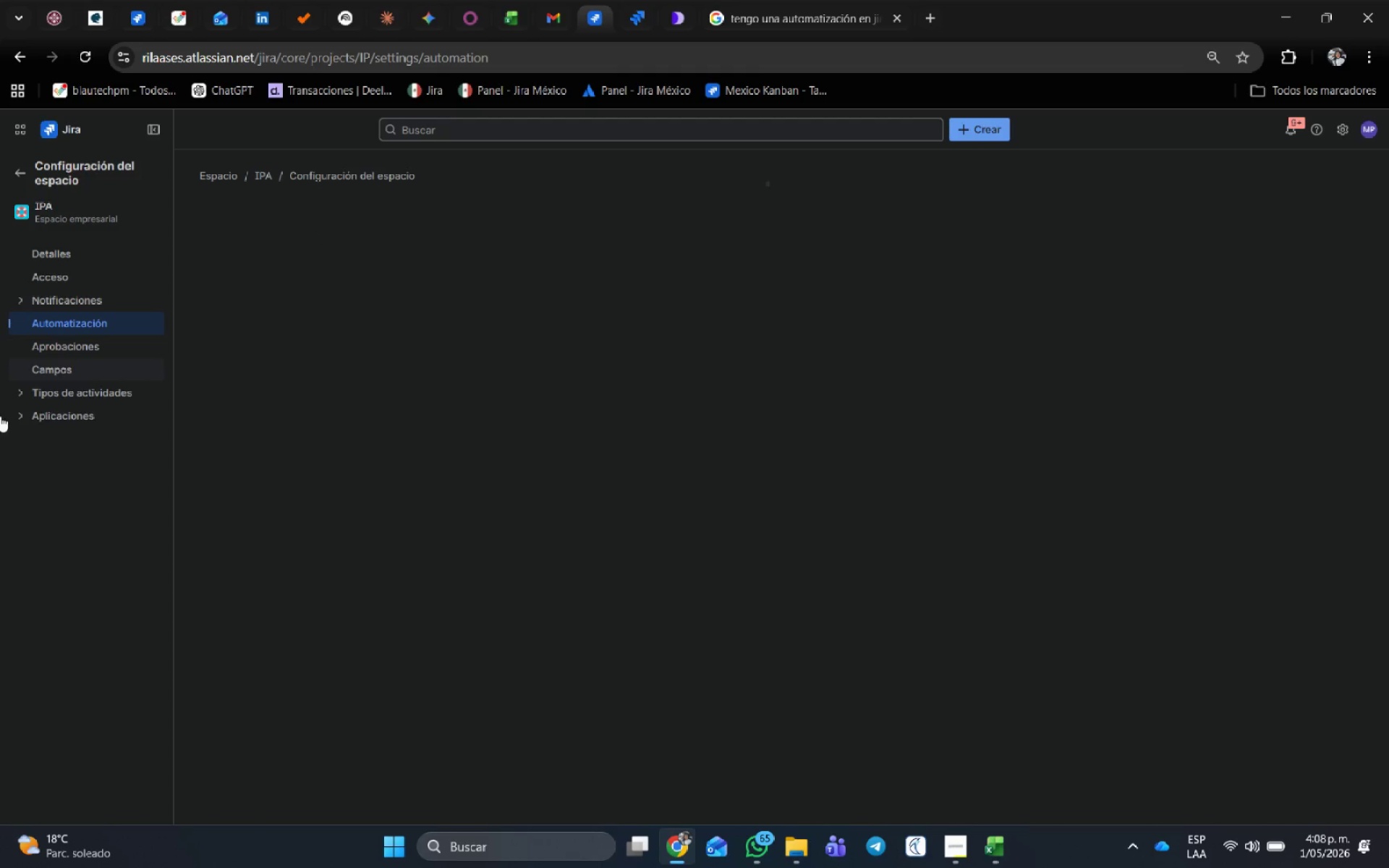 
left_click([49, 344])
 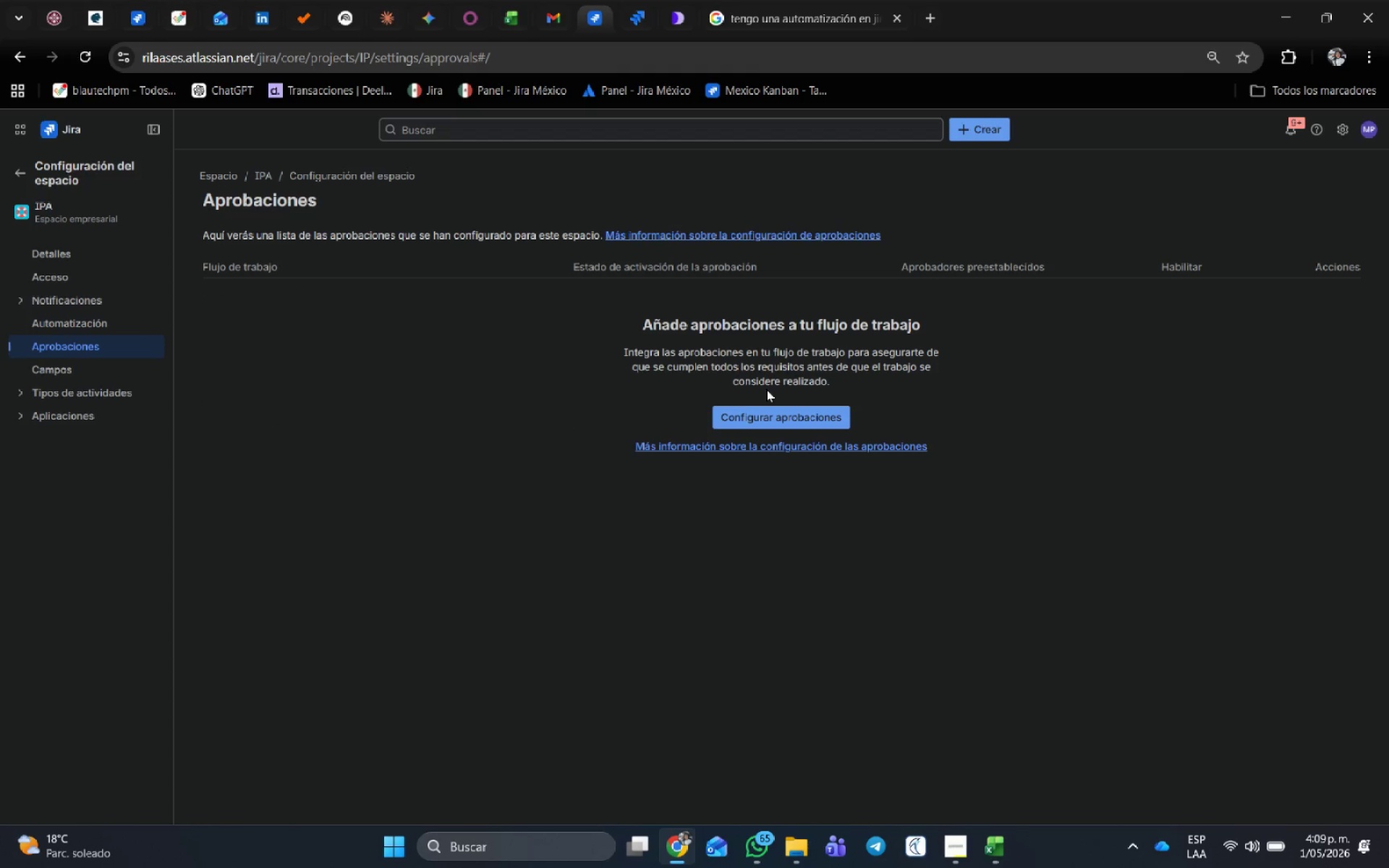 
left_click([760, 410])
 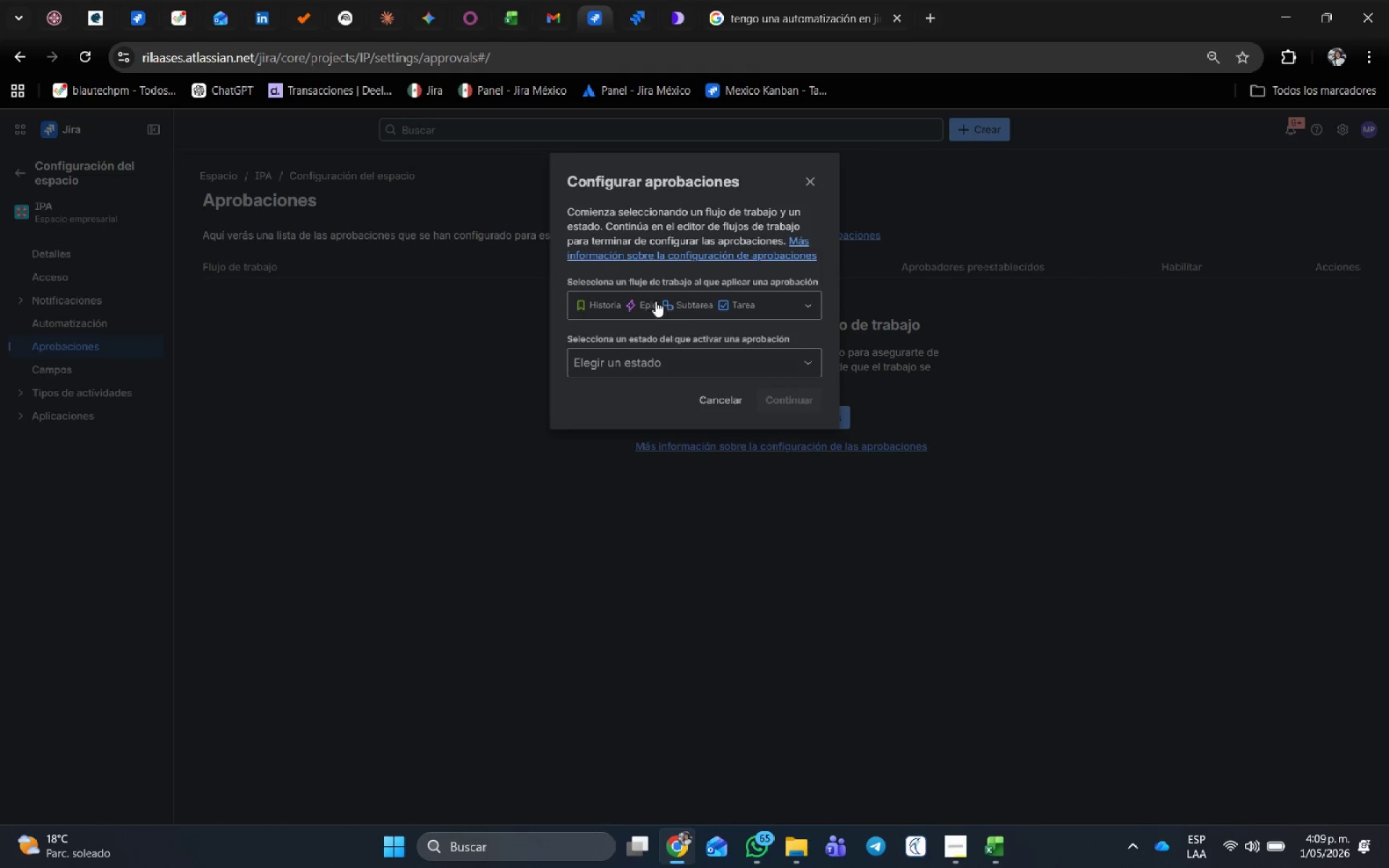 
left_click([635, 373])
 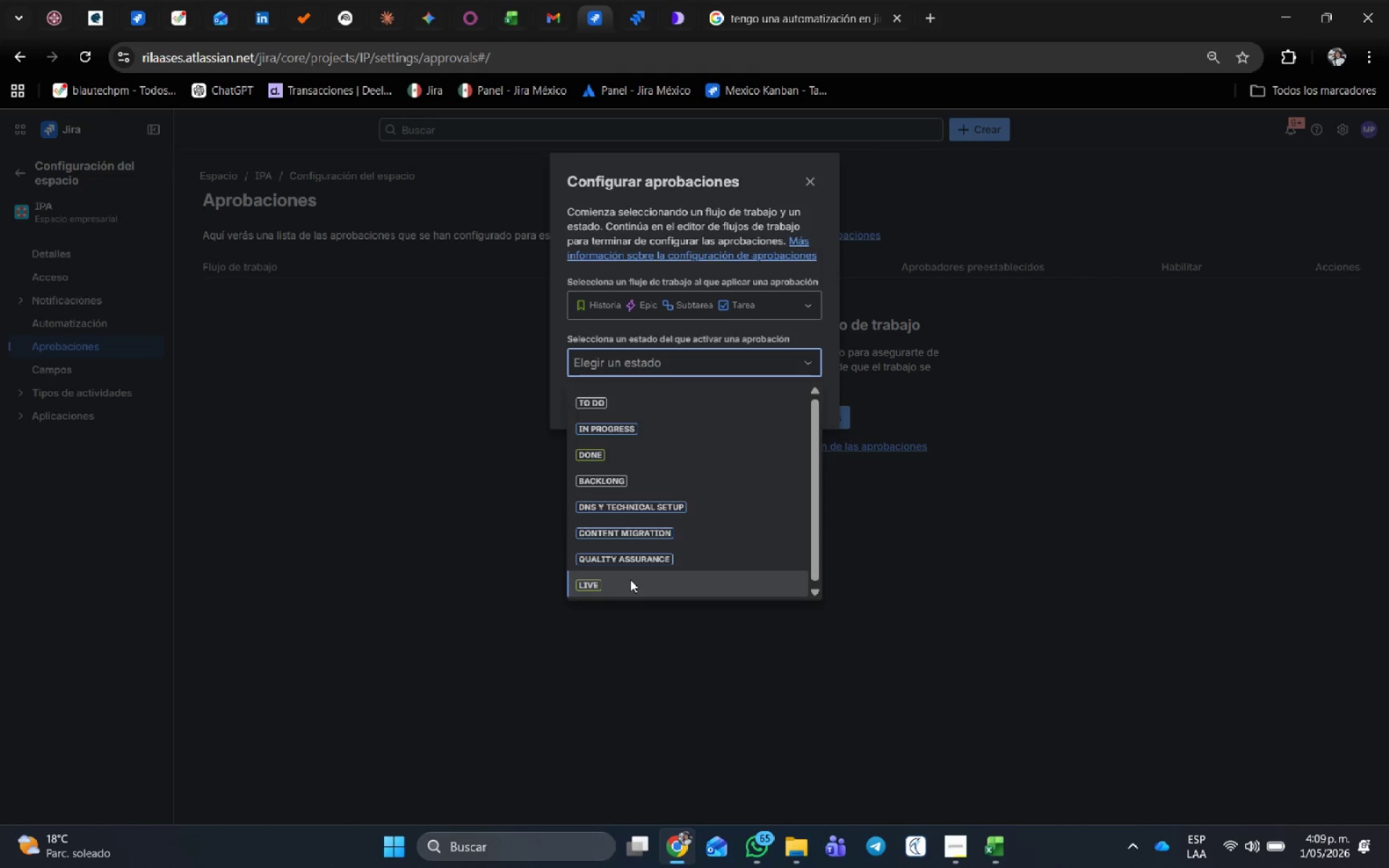 
left_click([772, 397])
 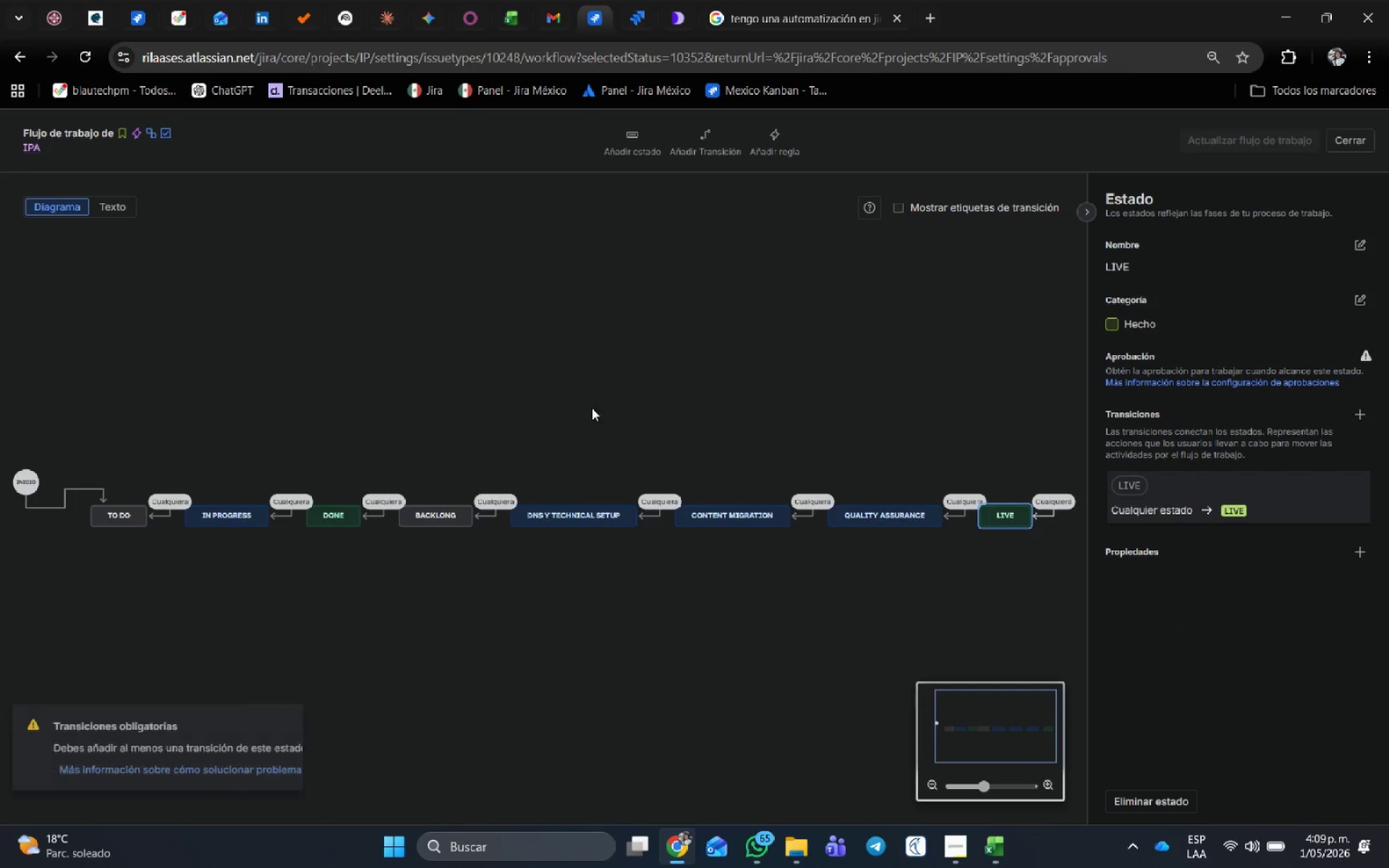 
left_click([386, 344])
 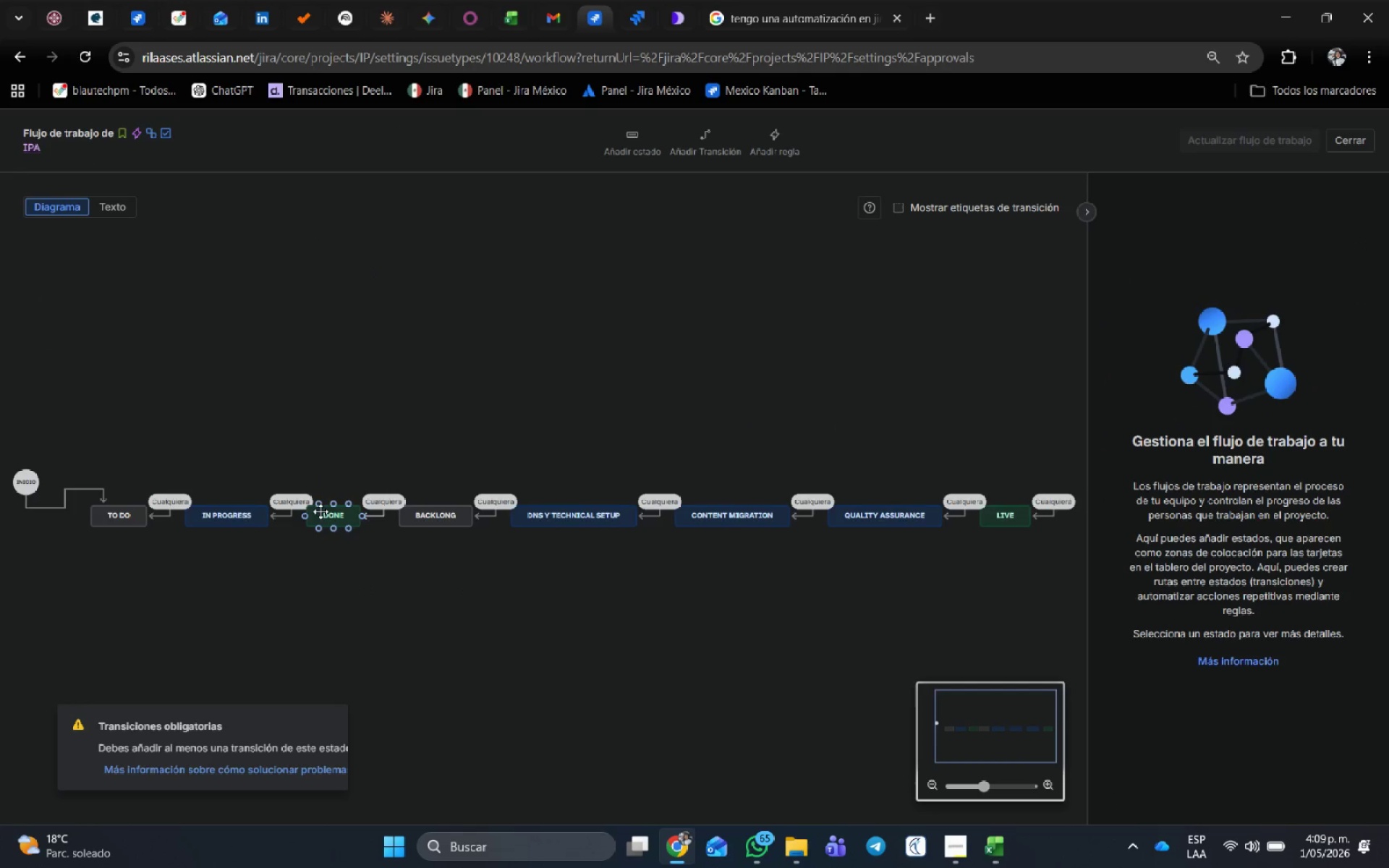 
left_click([324, 511])
 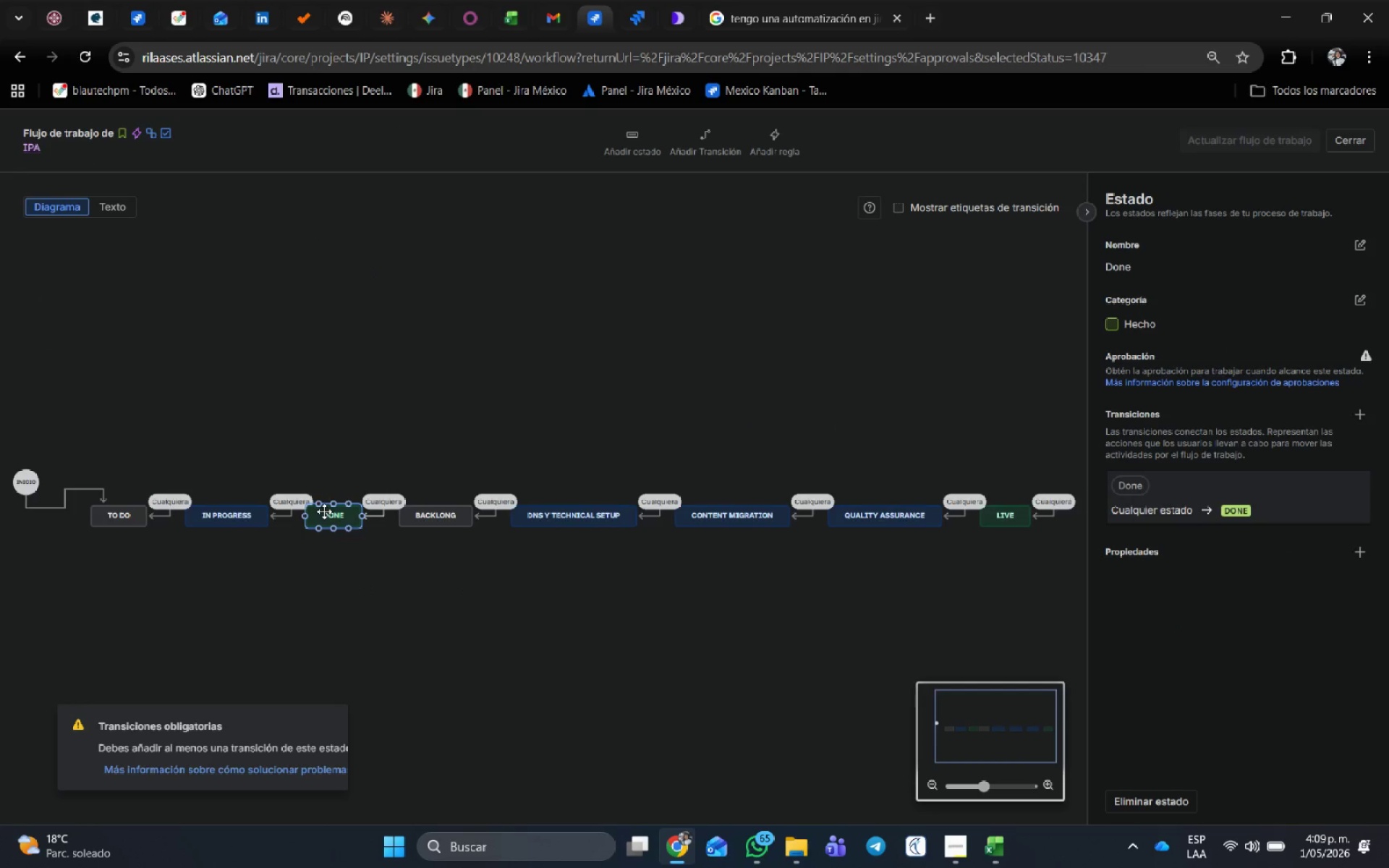 
key(Delete)
 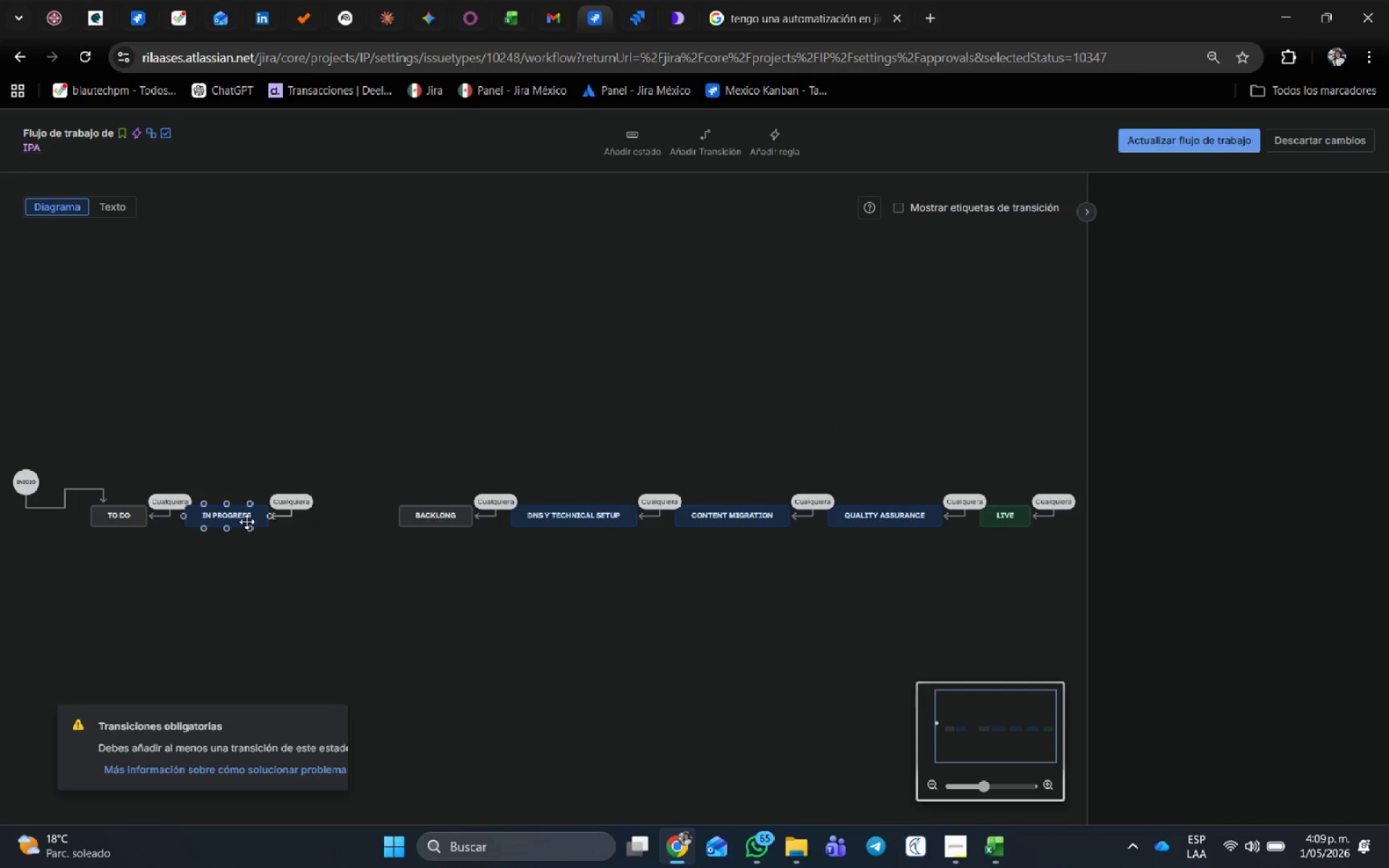 
left_click([247, 520])
 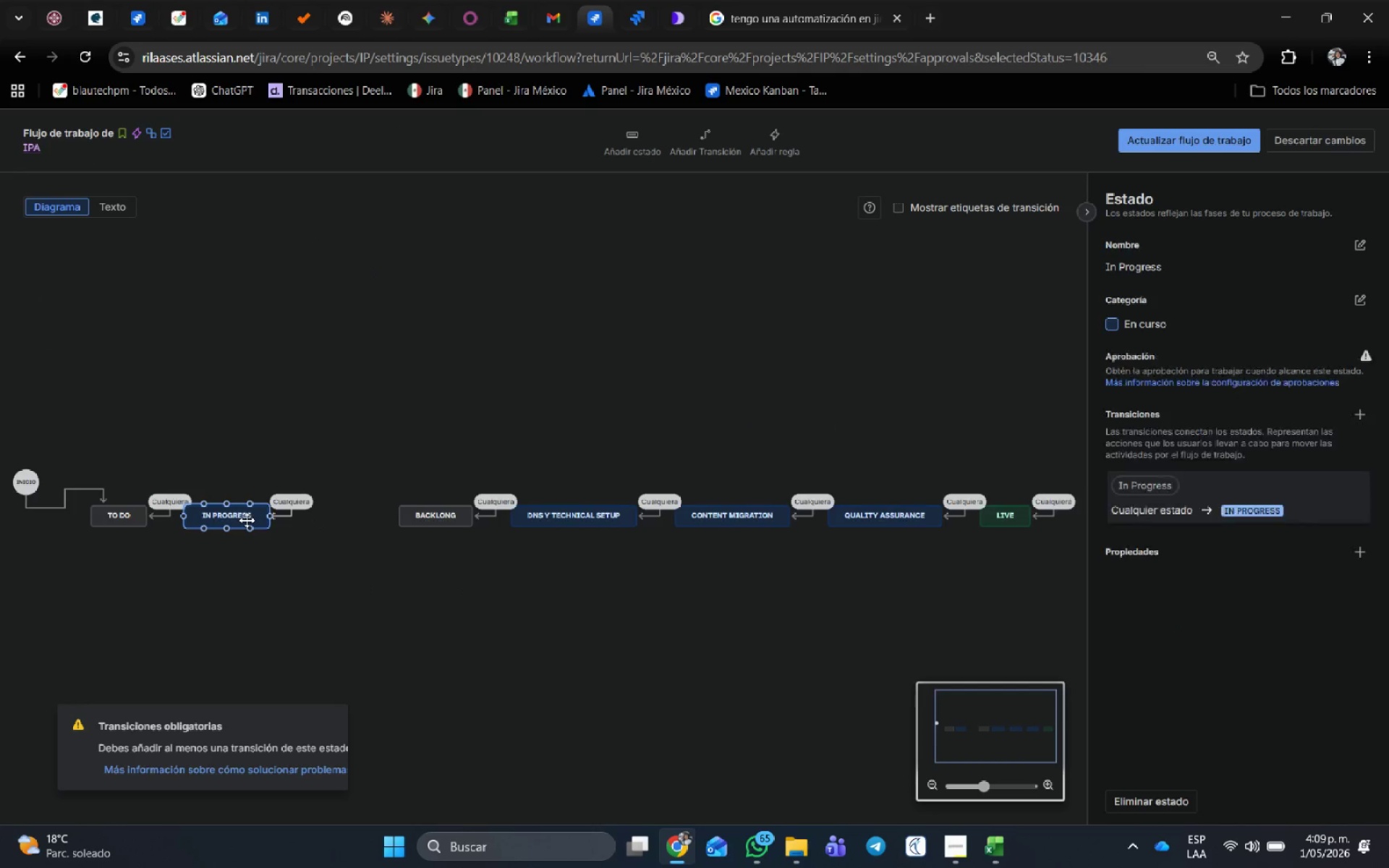 
key(Delete)
 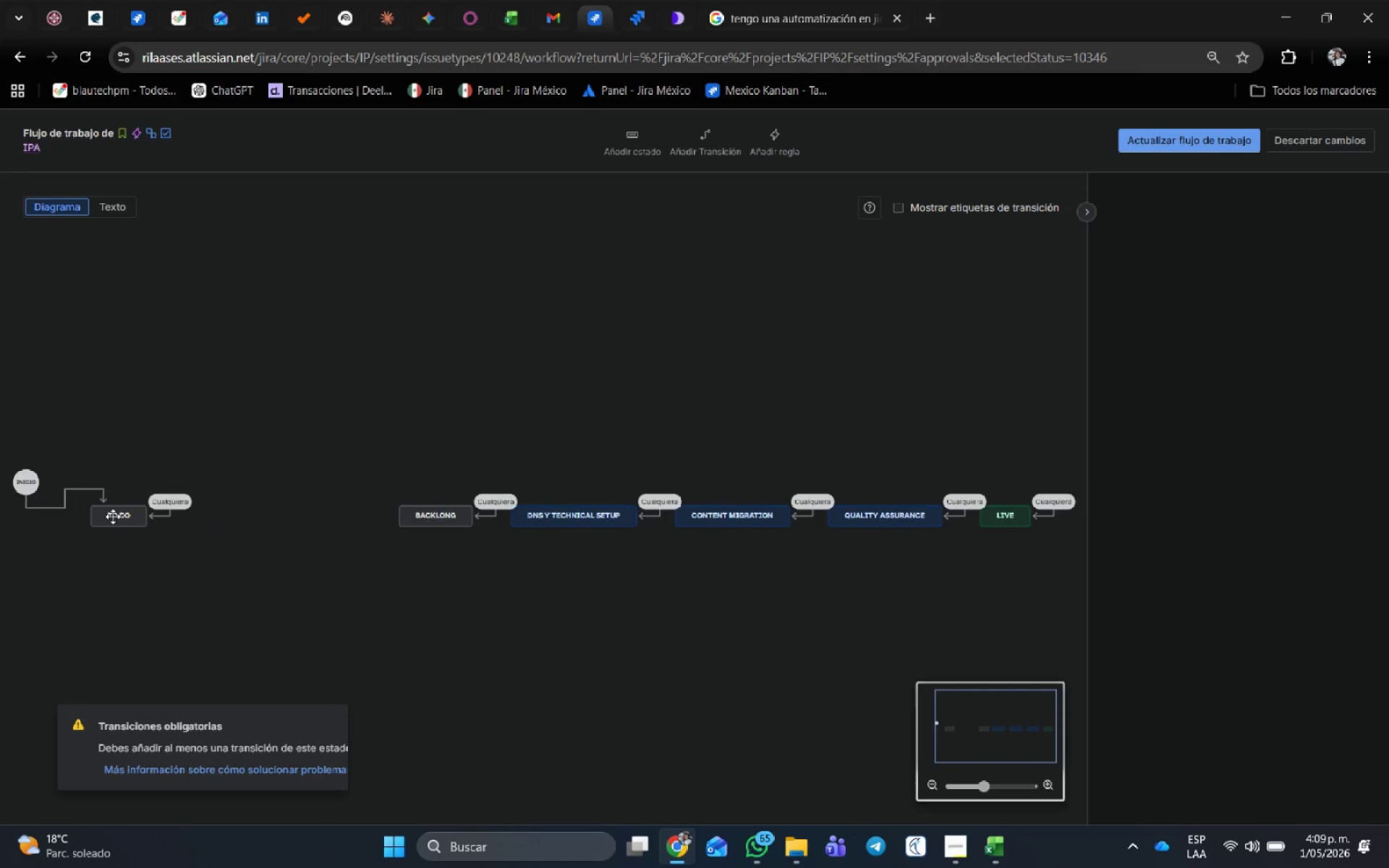 
left_click([113, 516])
 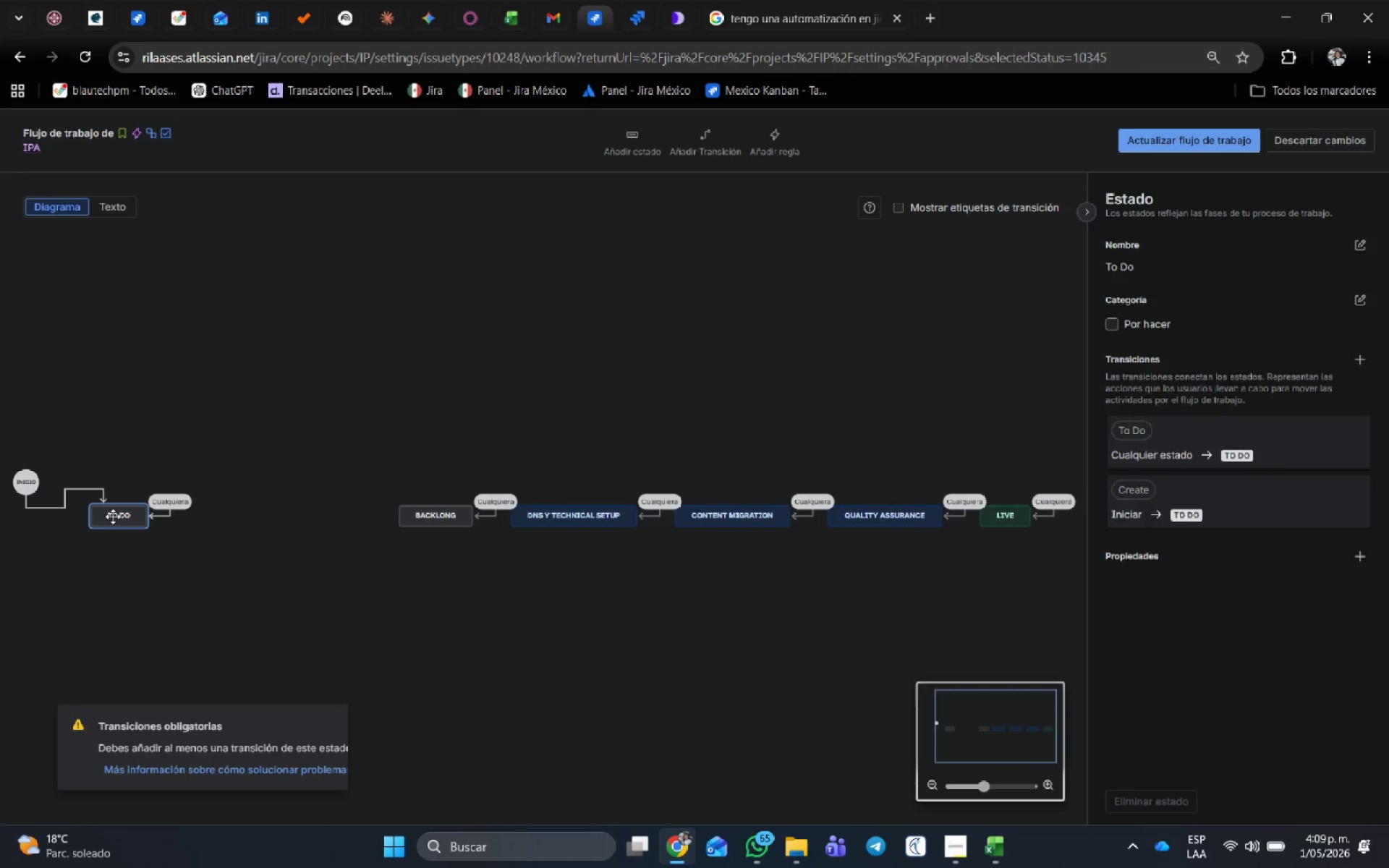 
key(Delete)
 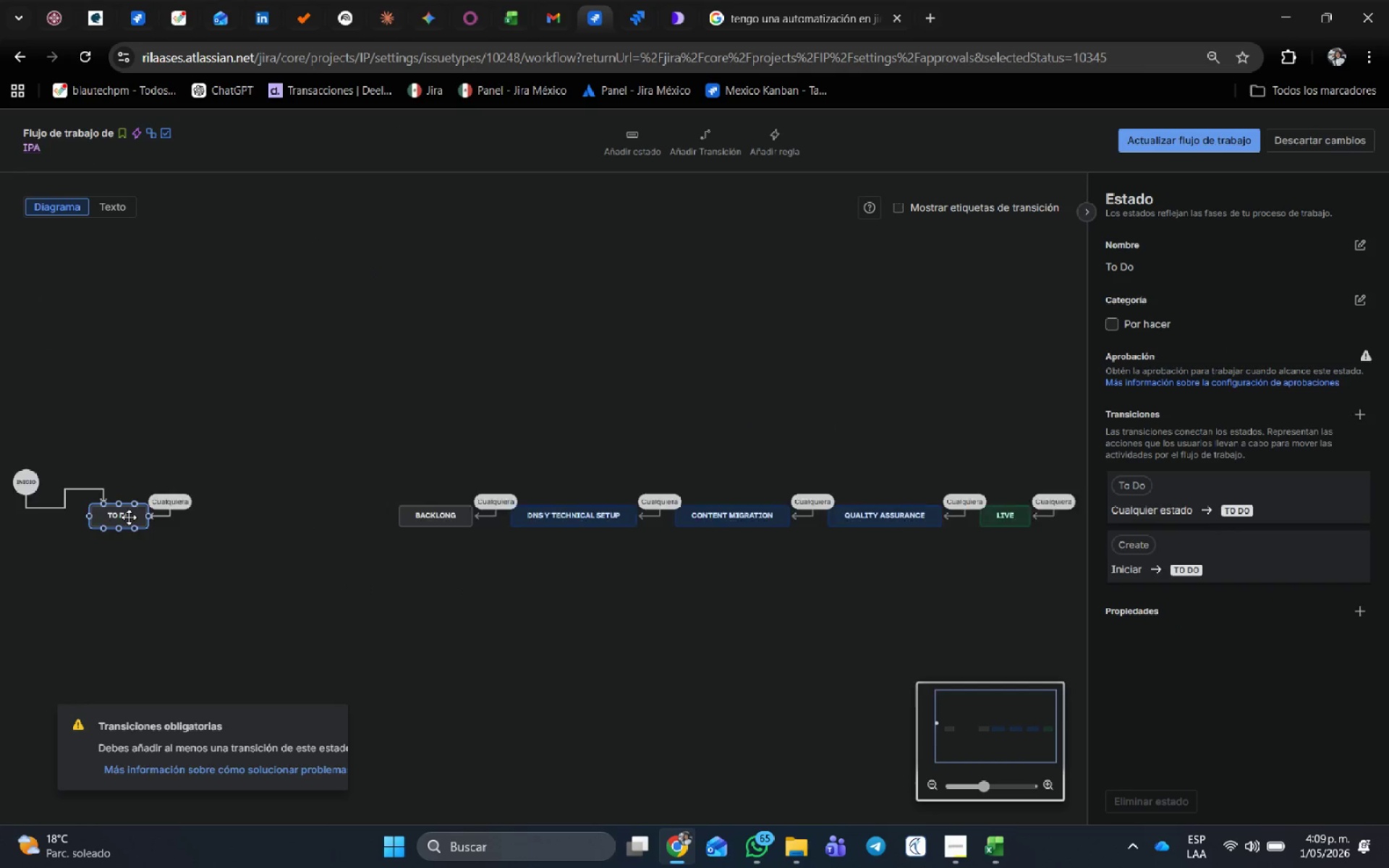 
key(Delete)
 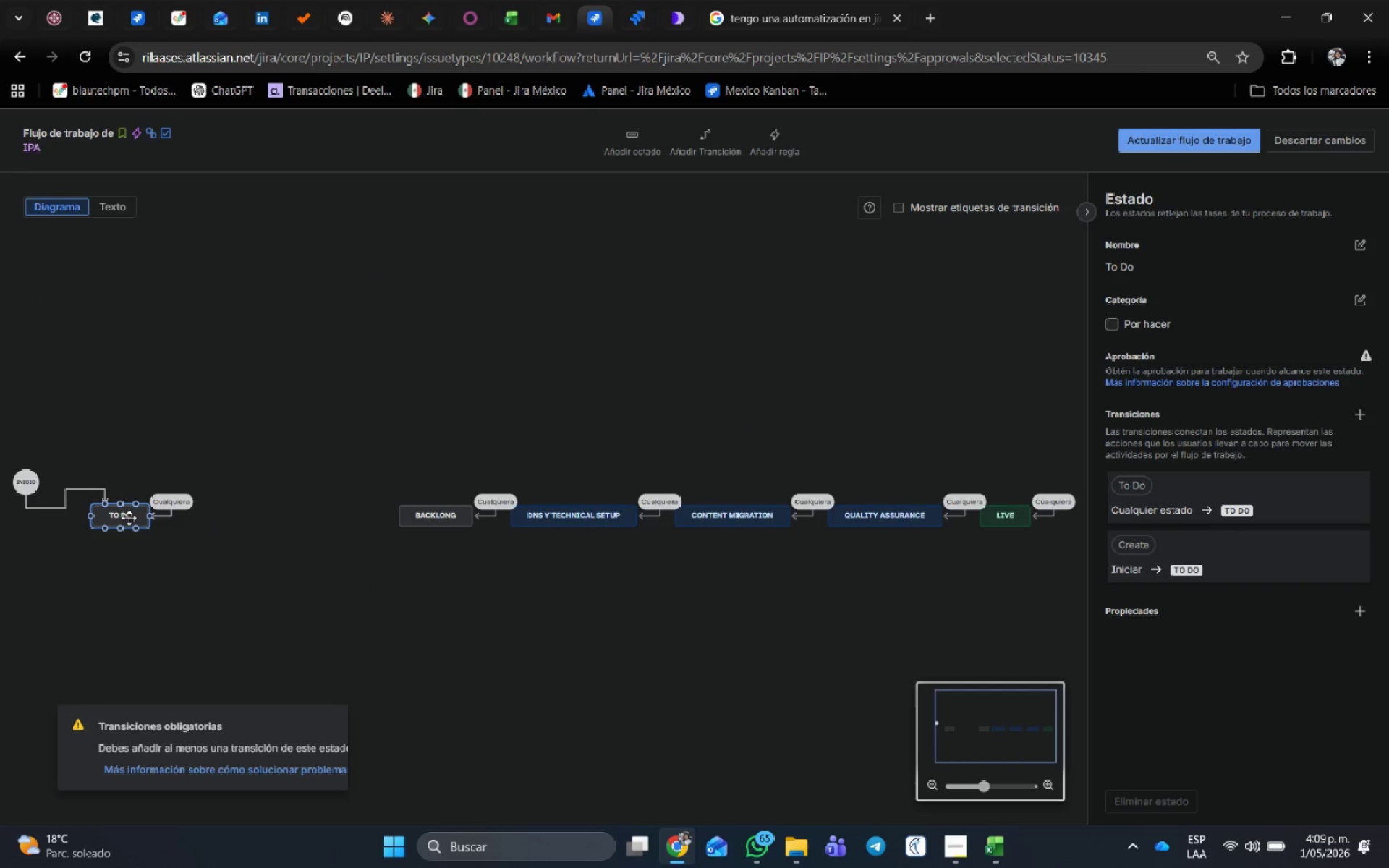 
key(Delete)
 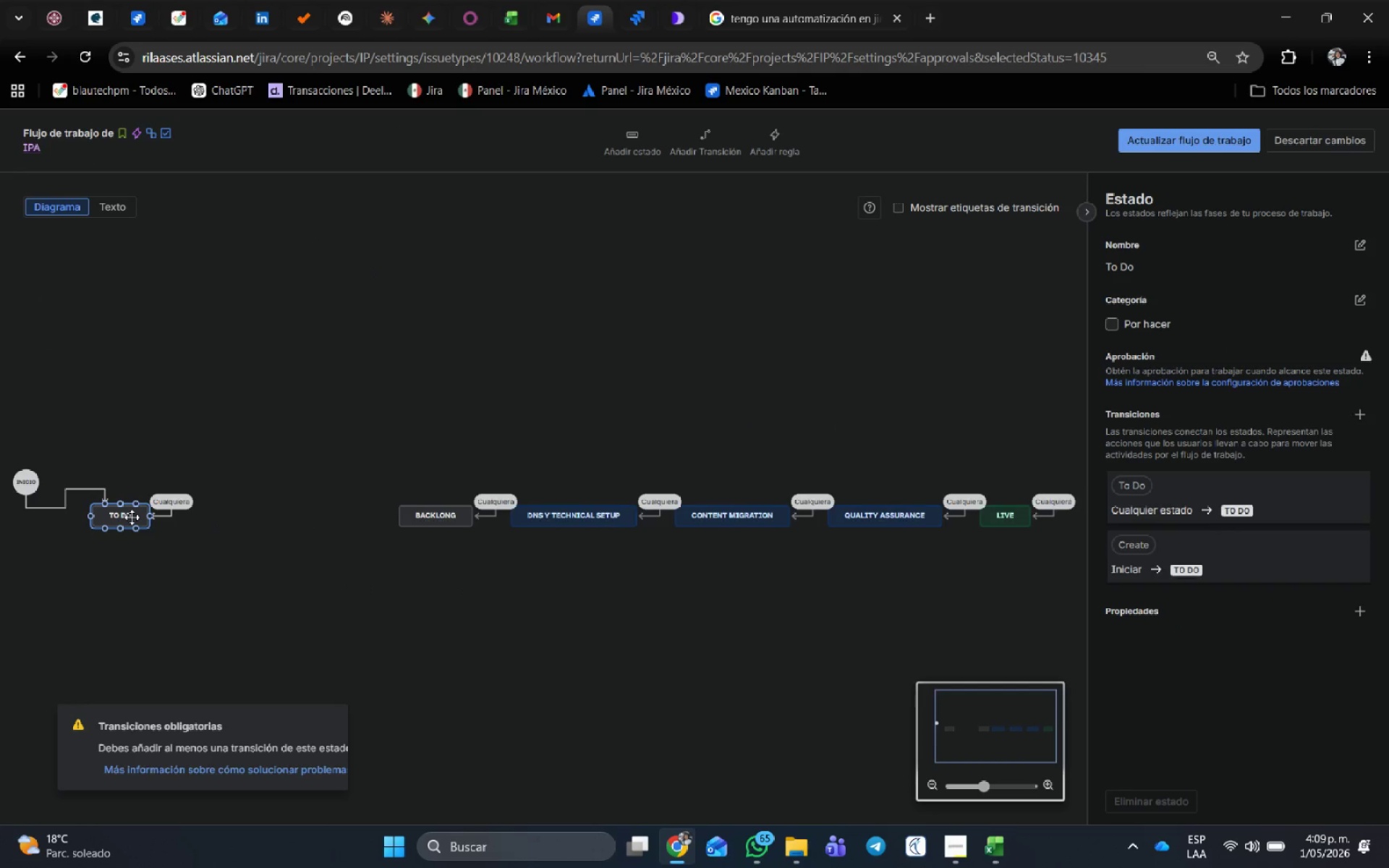 
key(Delete)
 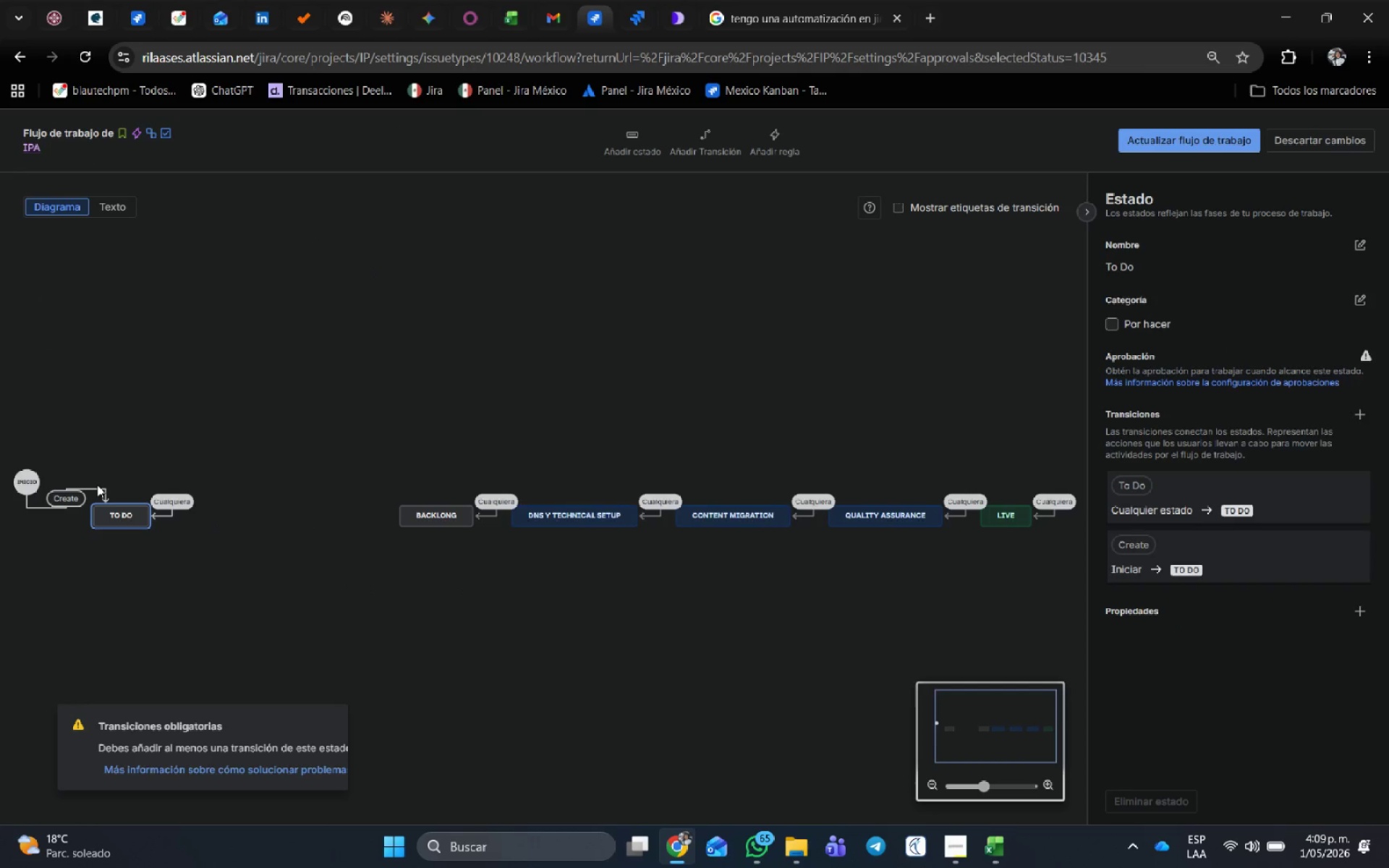 
double_click([102, 490])
 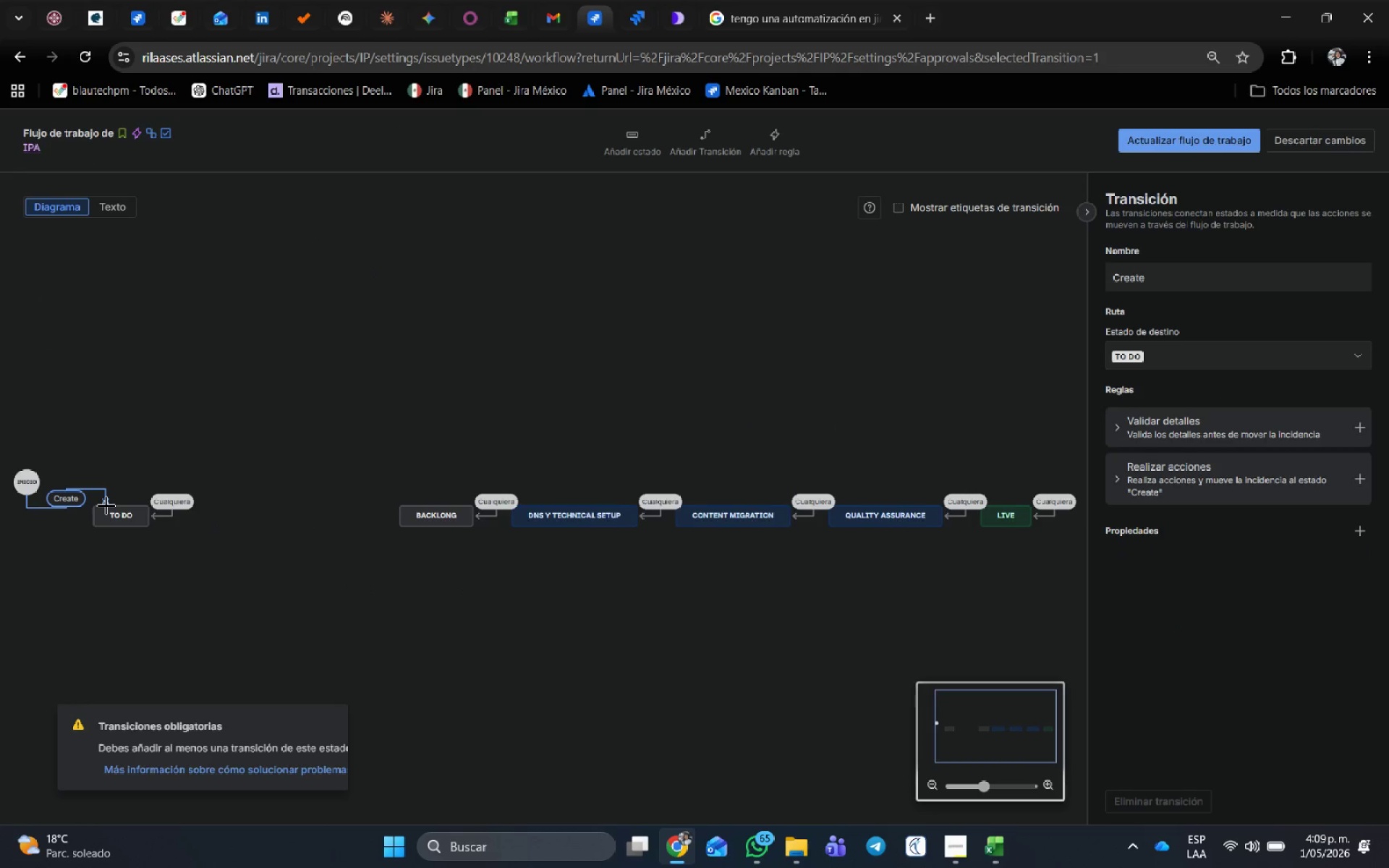 
left_click_drag(start_coordinate=[106, 506], to_coordinate=[401, 514])
 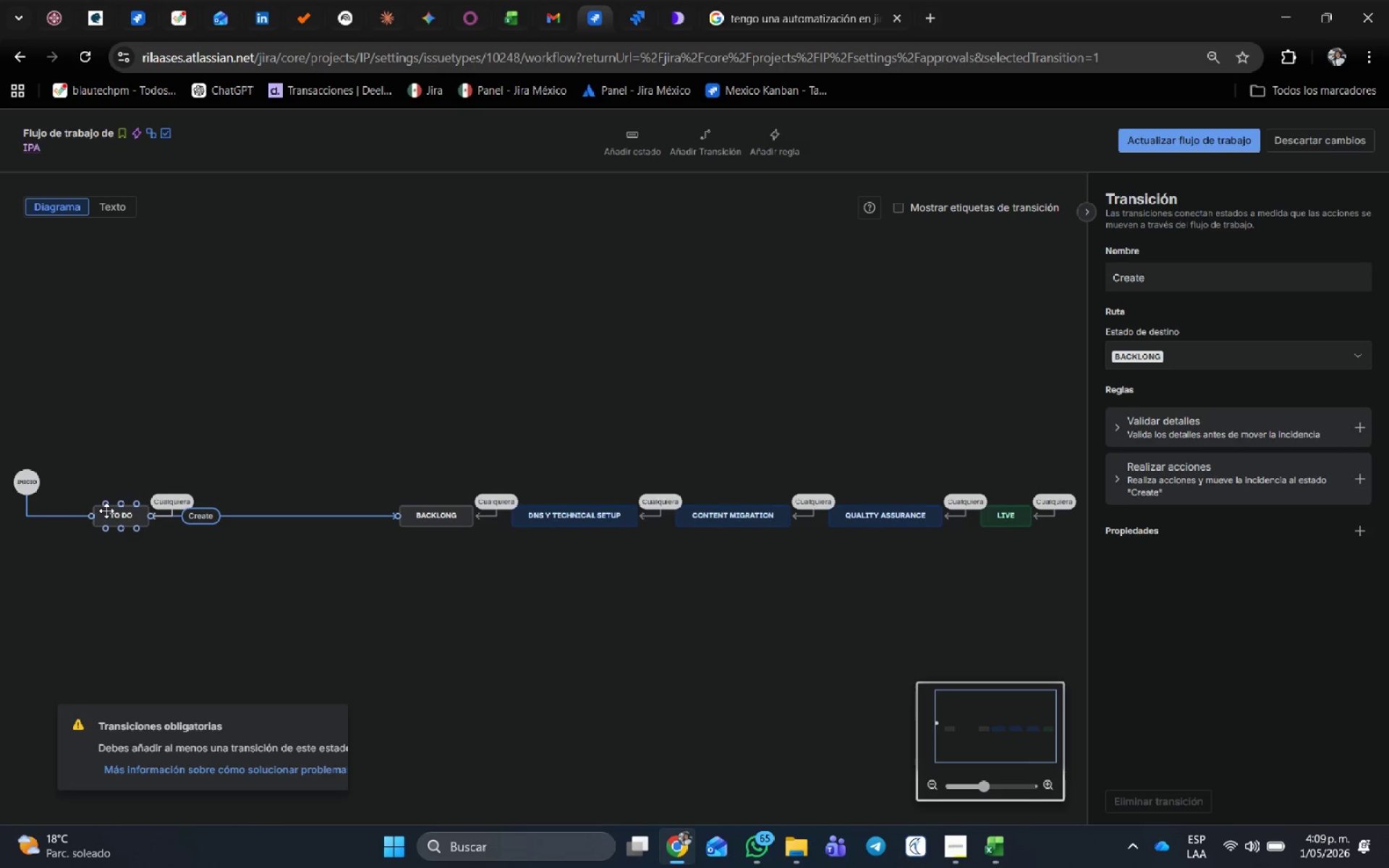 
left_click([107, 509])
 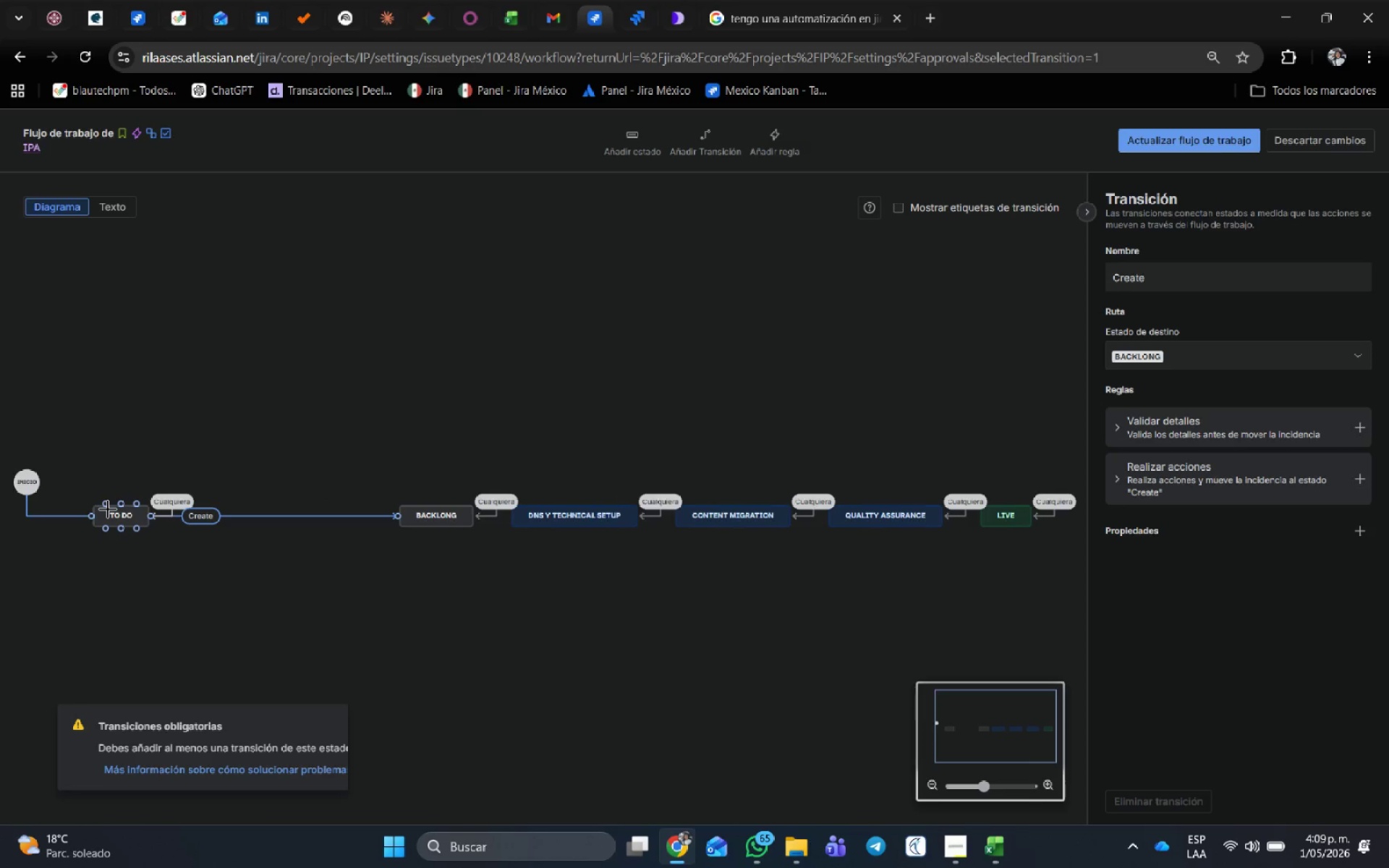 
key(Delete)
 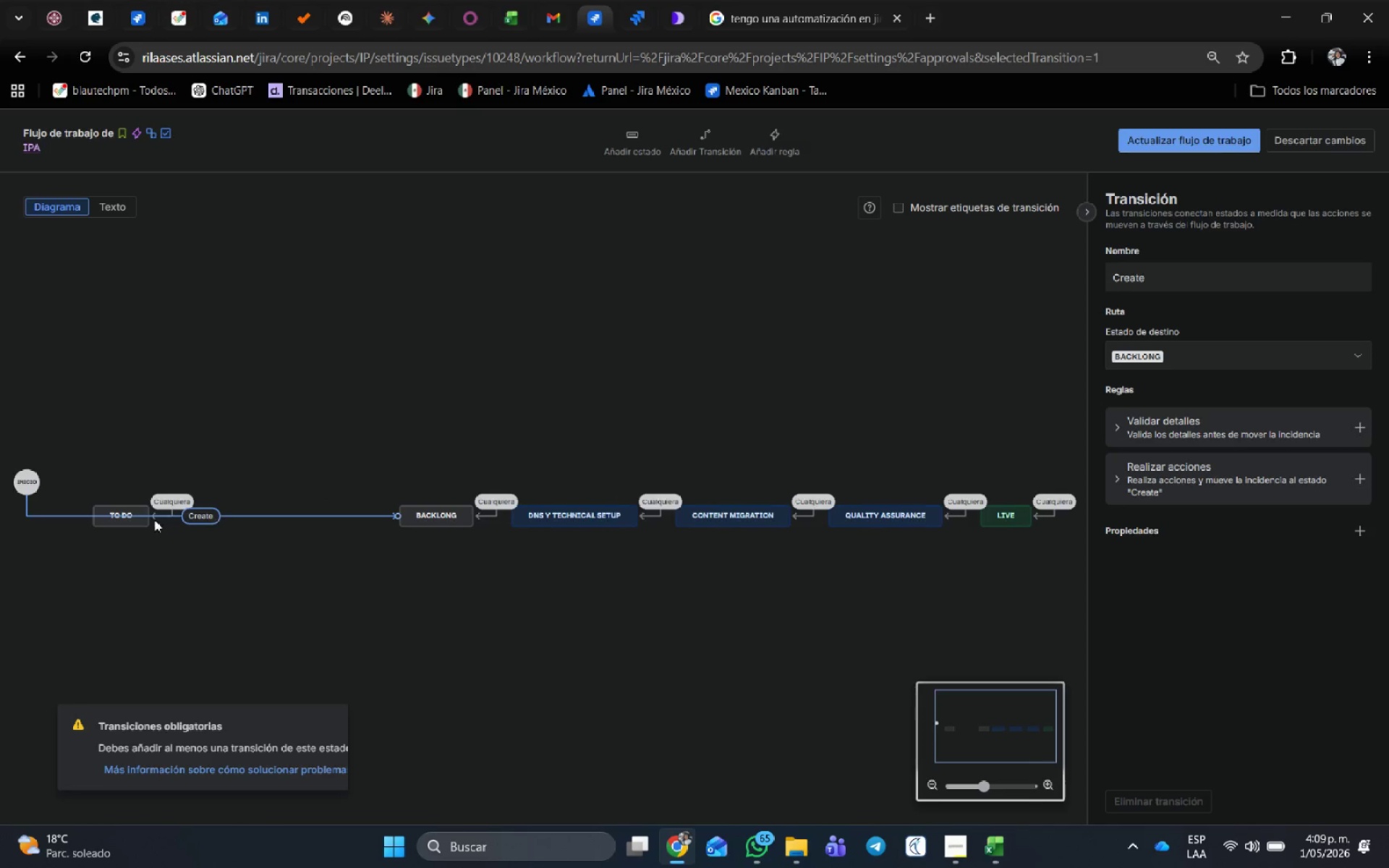 
left_click([127, 524])
 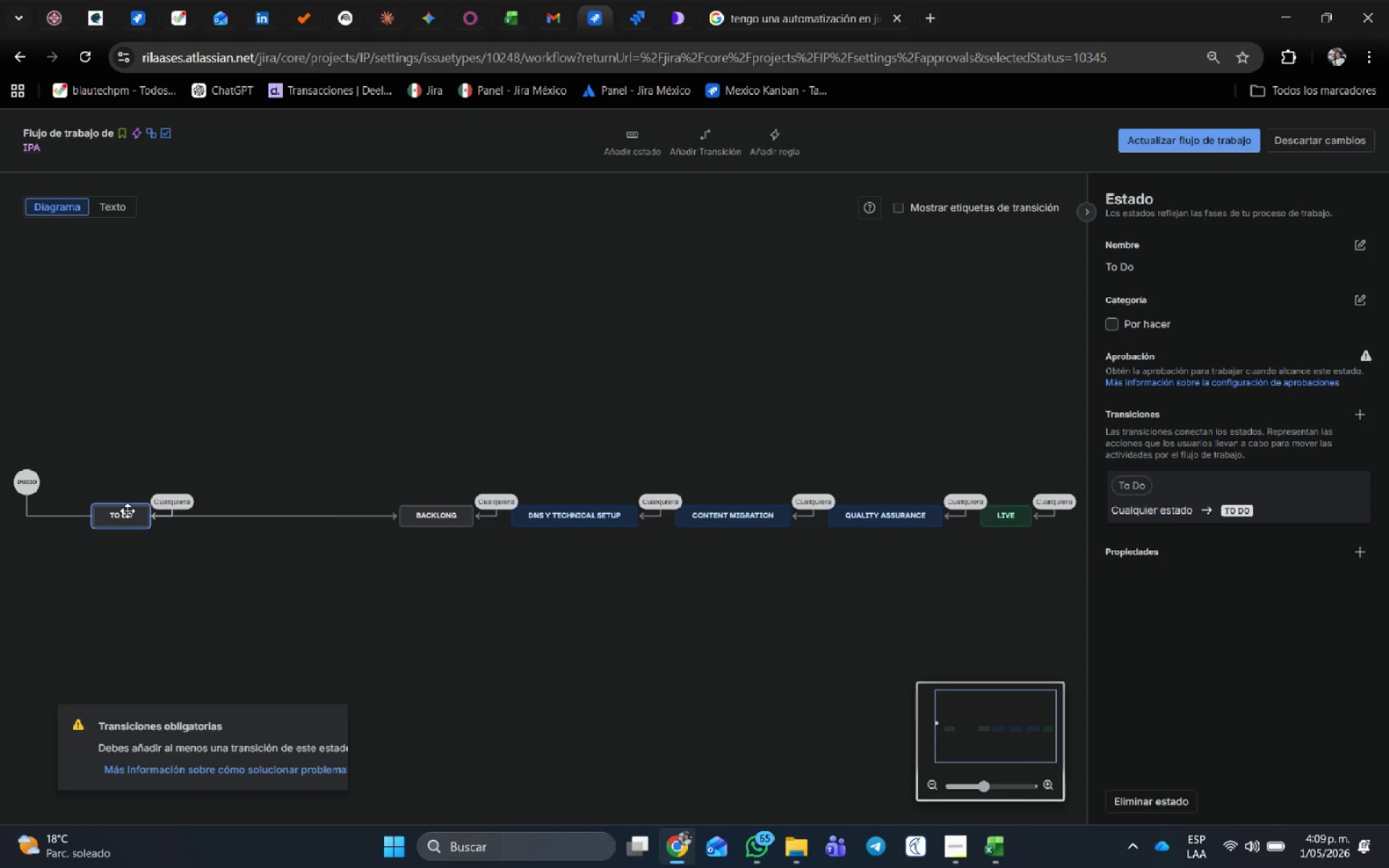 
key(Delete)
 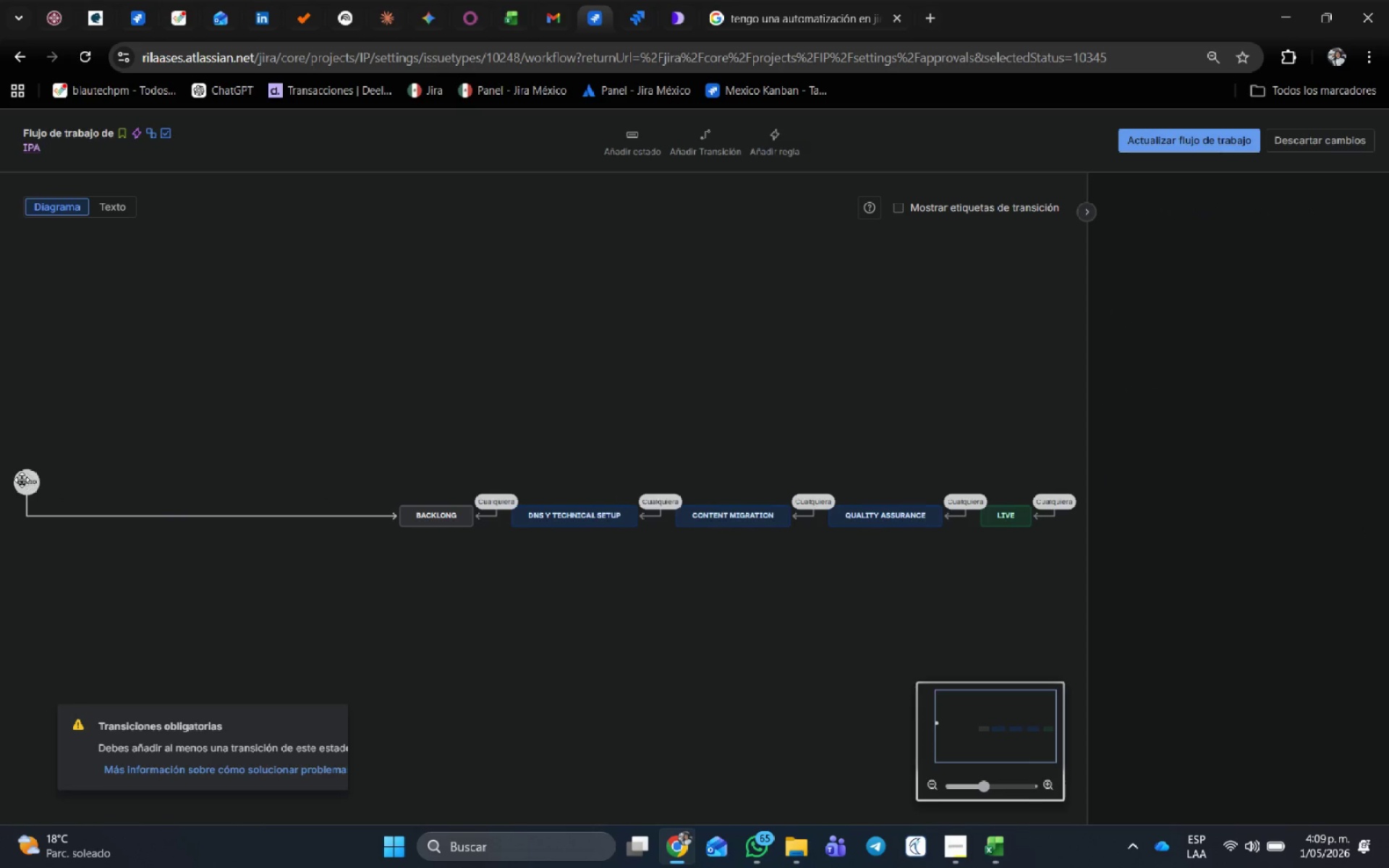 
left_click_drag(start_coordinate=[21, 478], to_coordinate=[327, 472])
 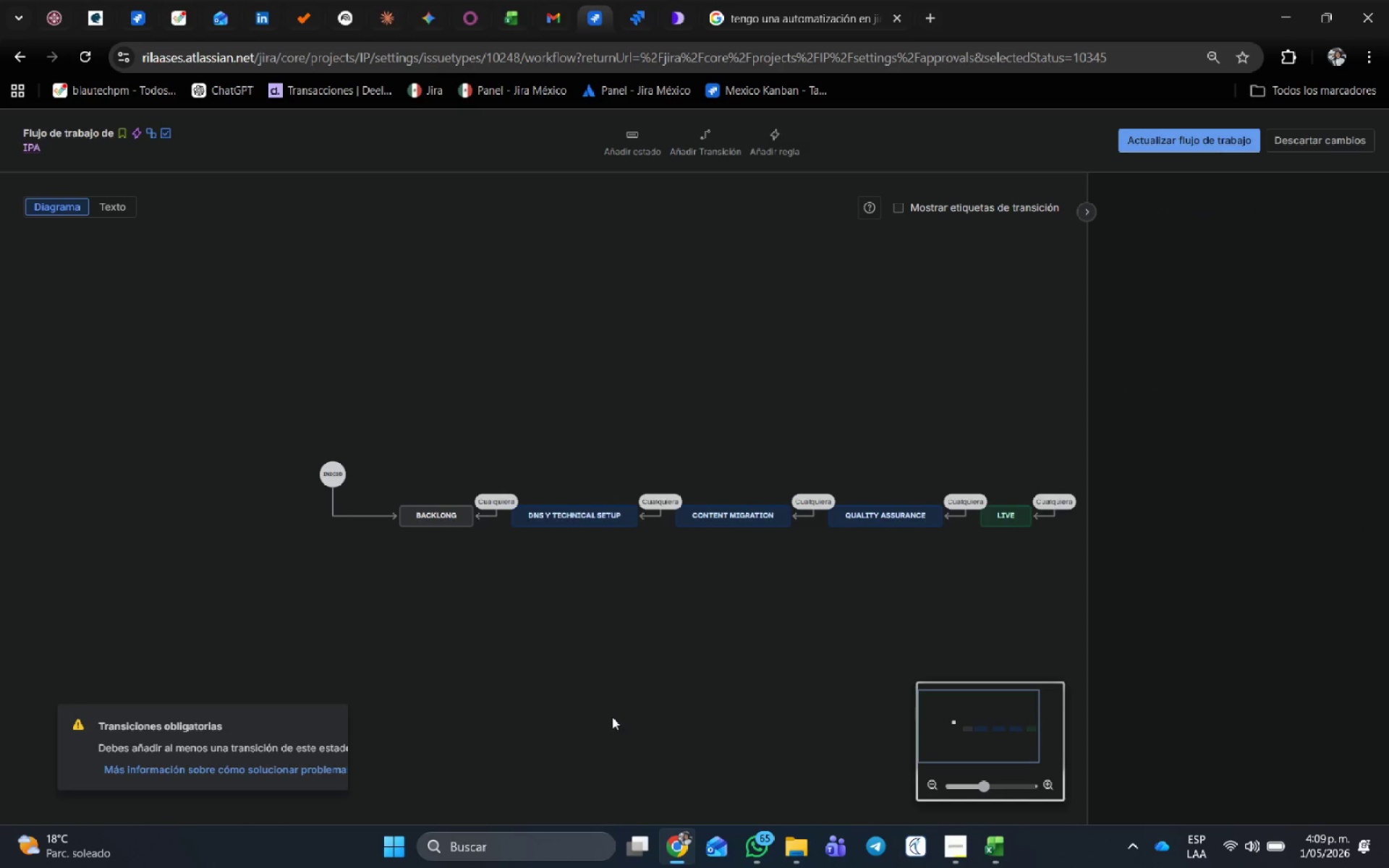 
left_click_drag(start_coordinate=[732, 658], to_coordinate=[536, 626])
 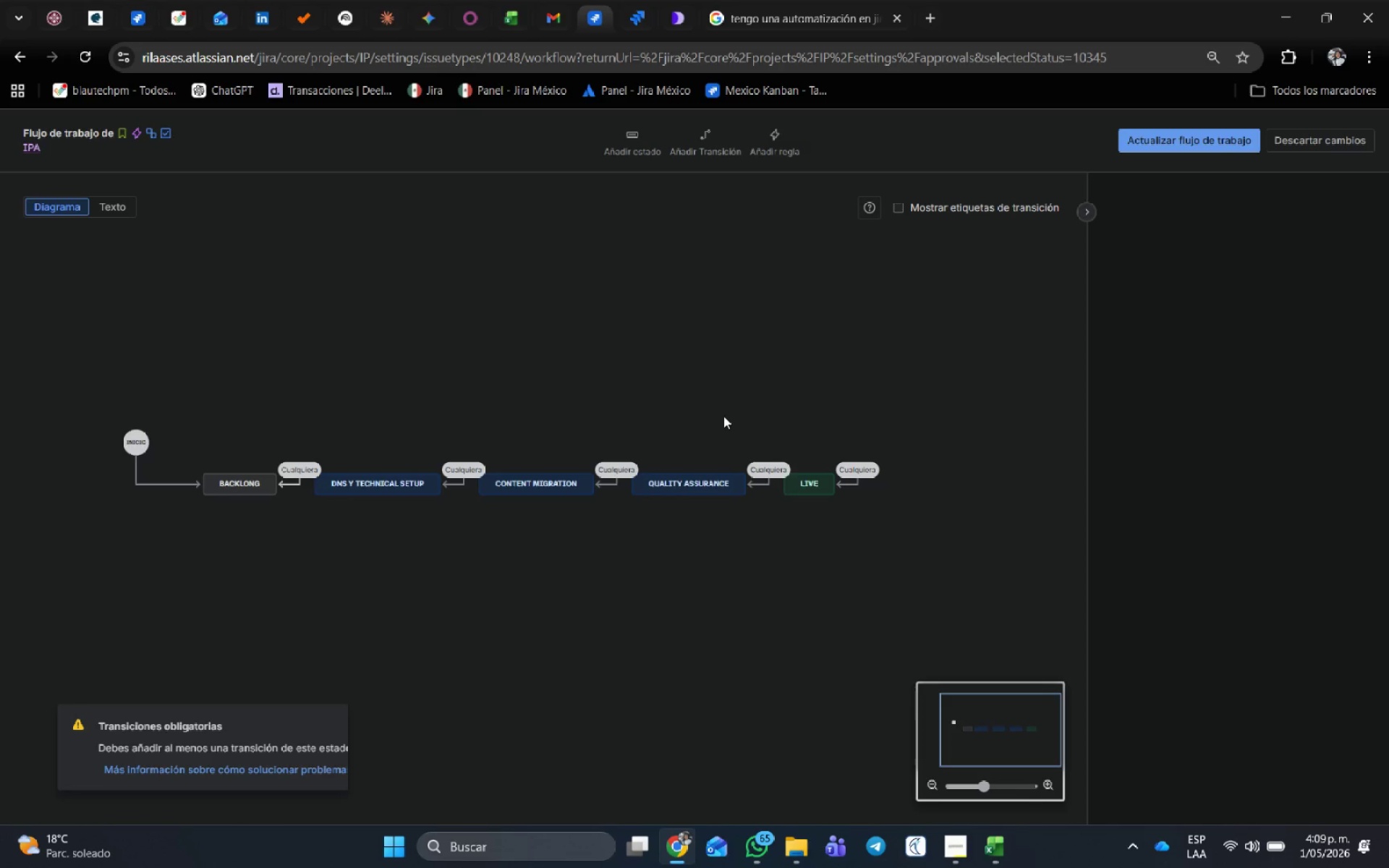 
left_click([1180, 140])
 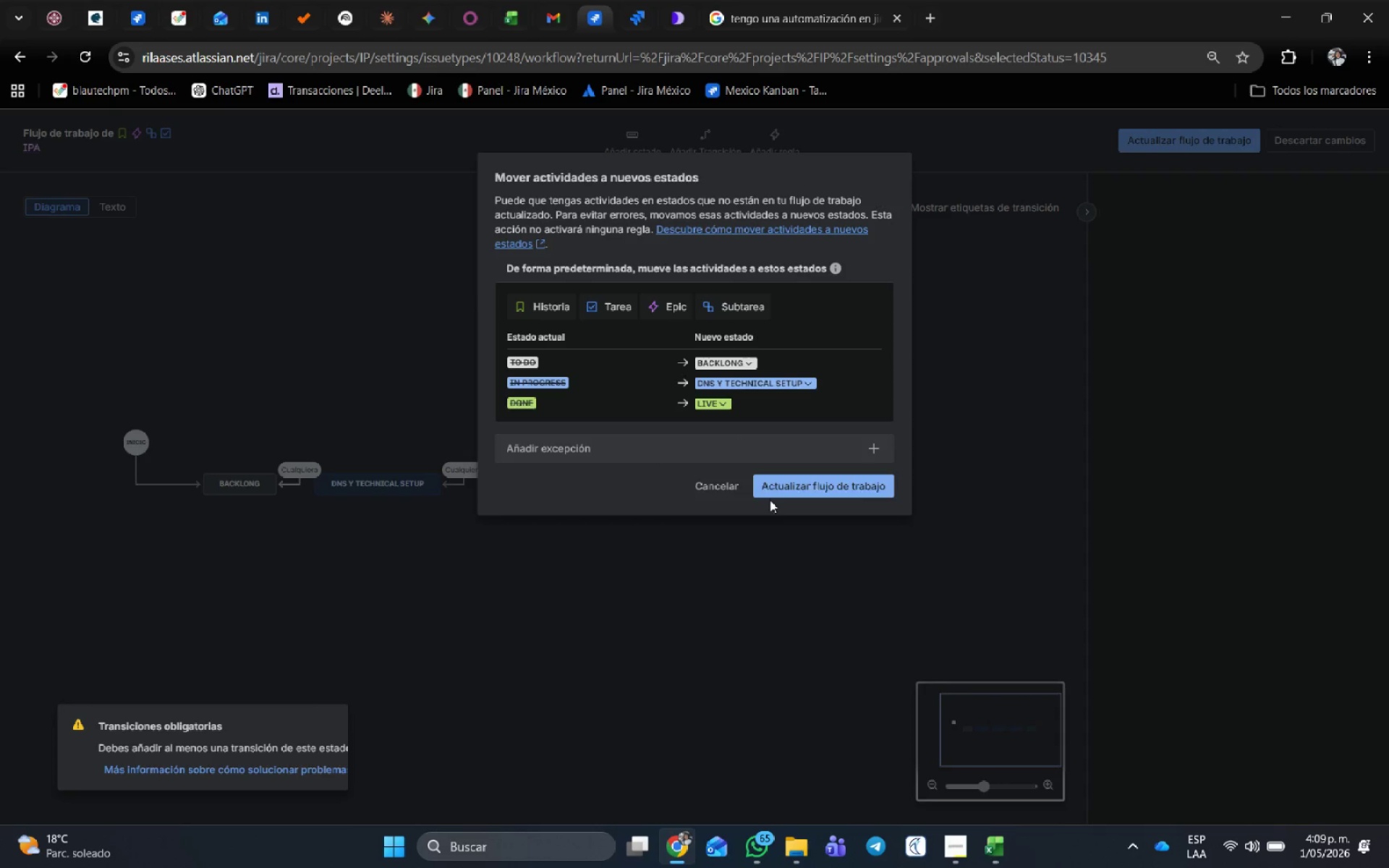 
left_click([800, 489])
 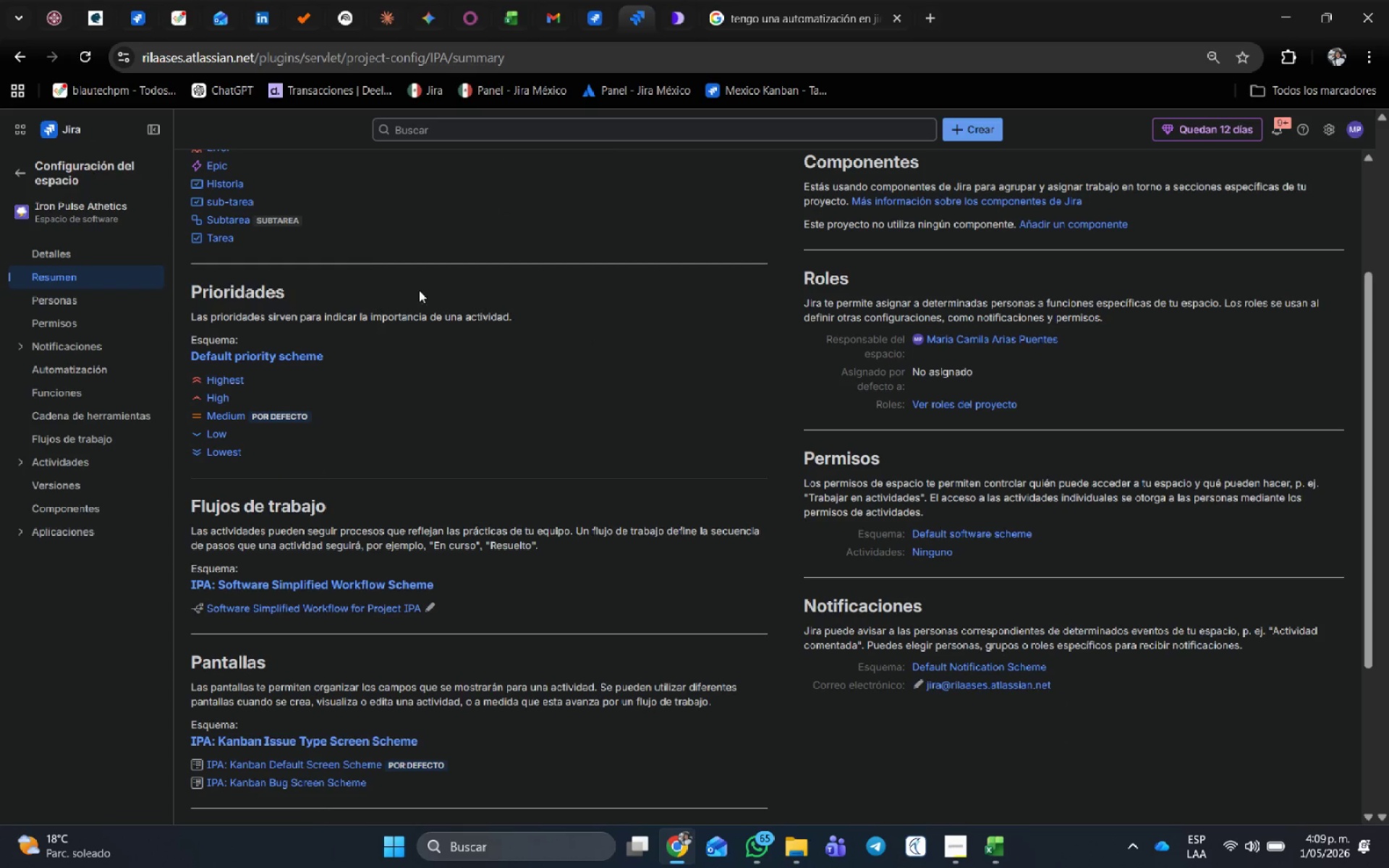 
wait(6.94)
 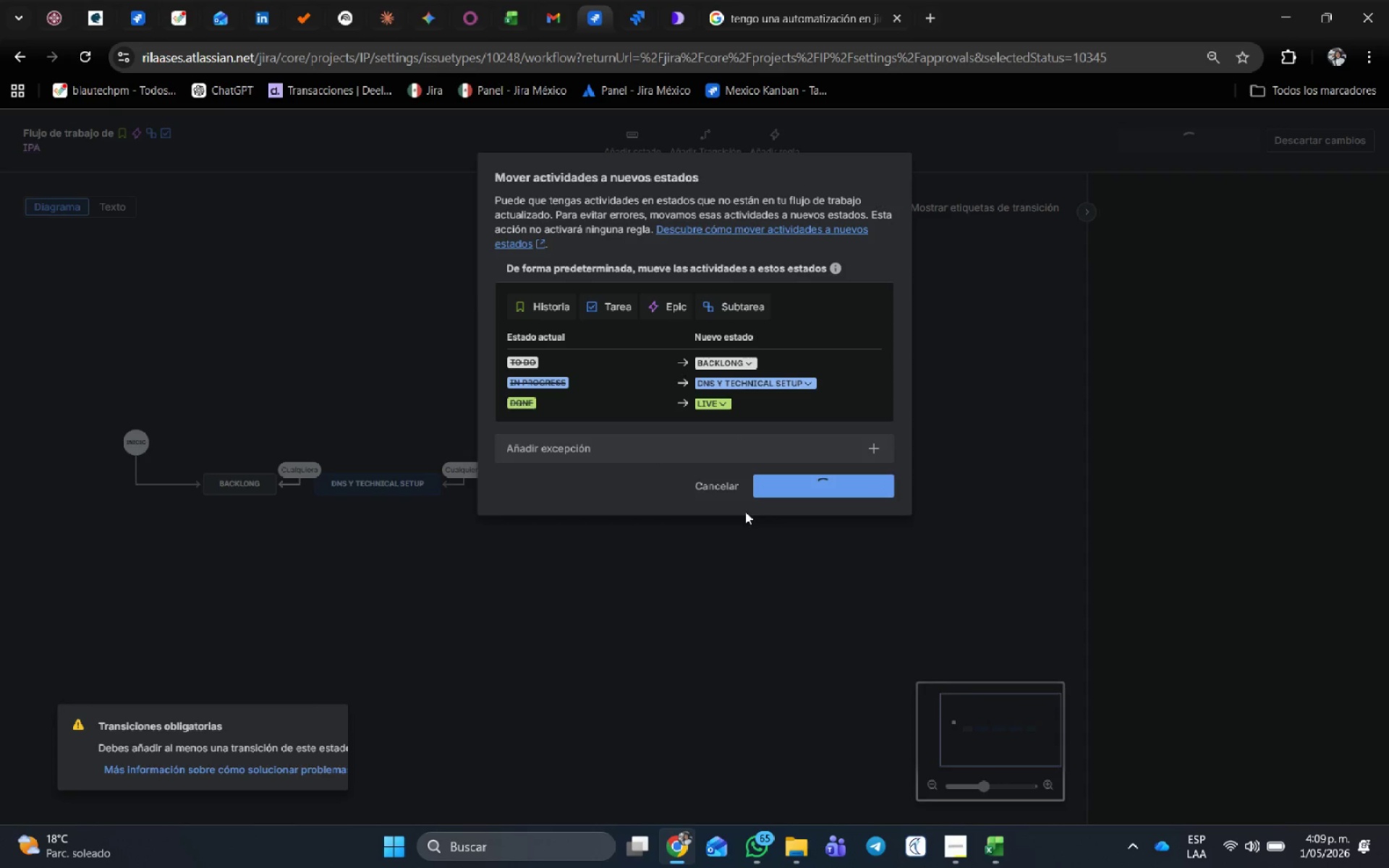 
left_click([26, 172])
 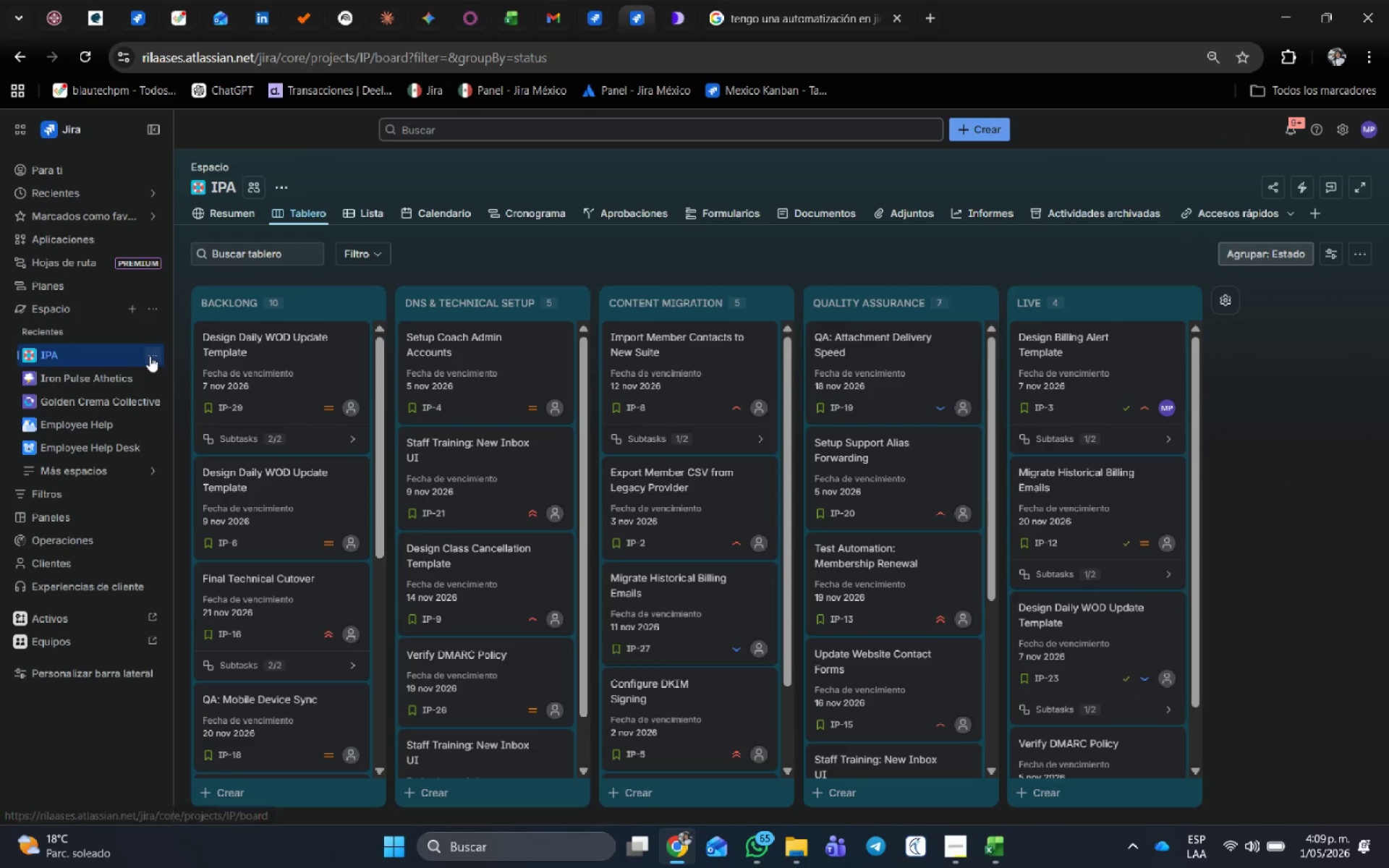 
left_click([313, 383])
 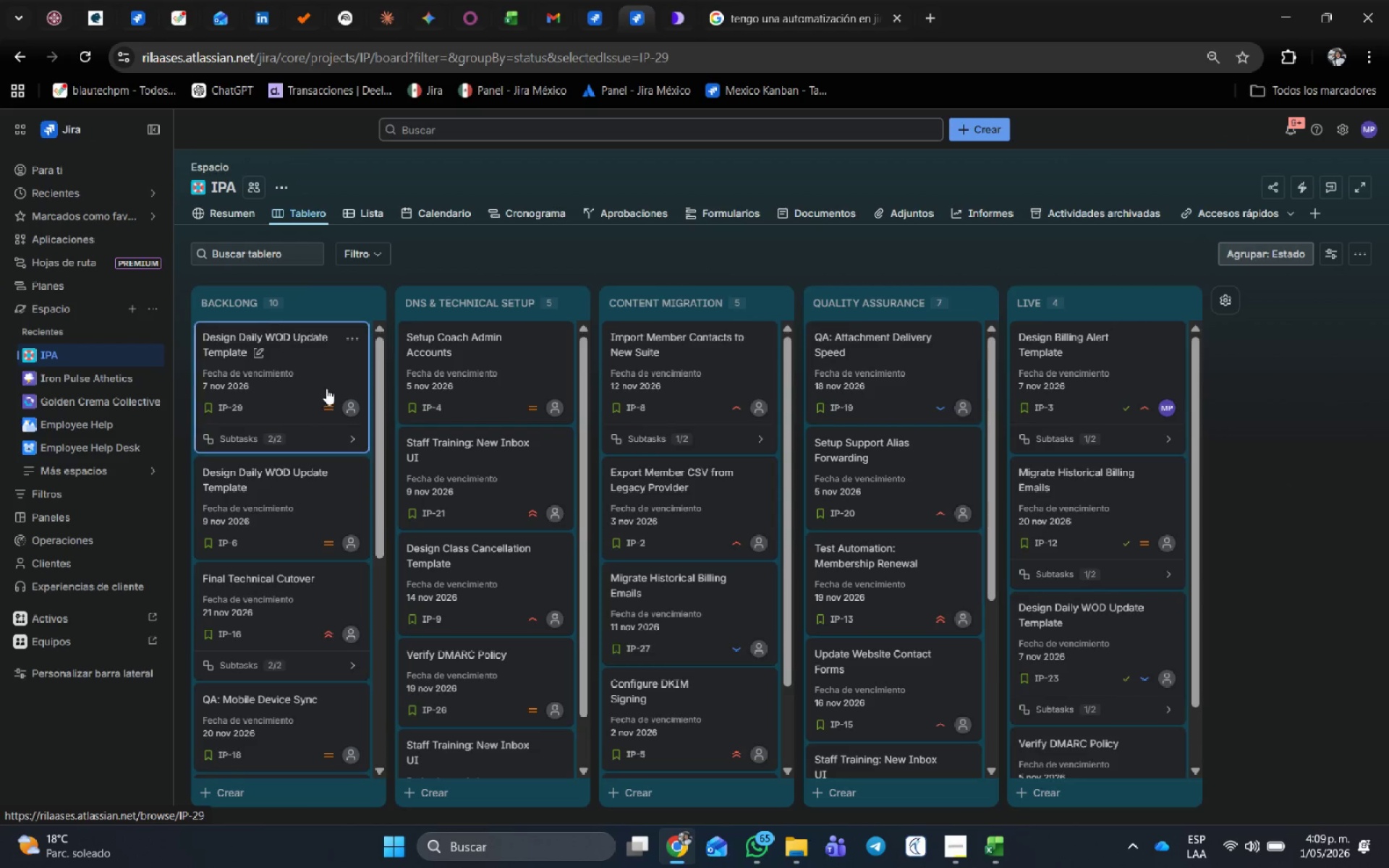 
mouse_move([320, 419])
 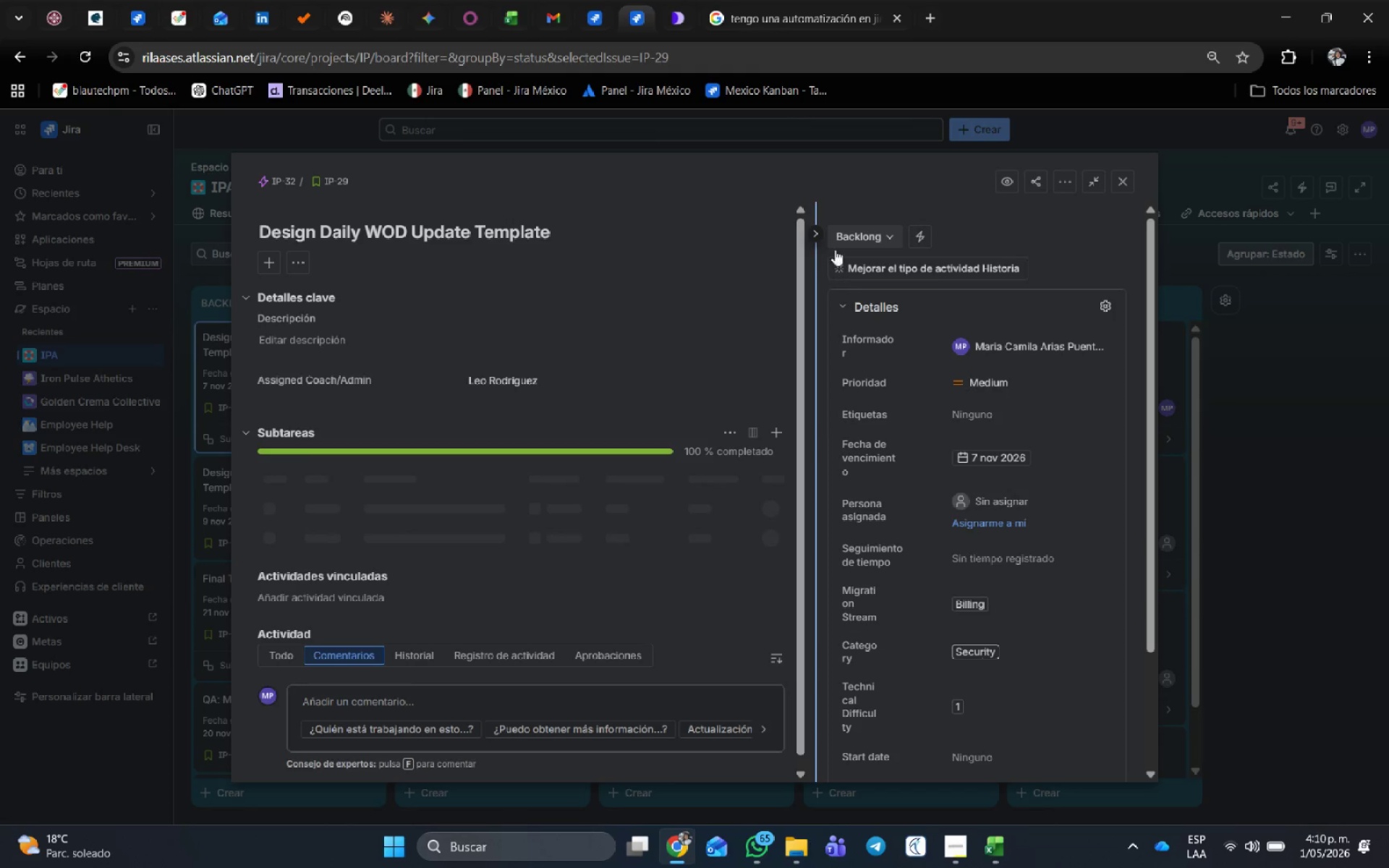 
wait(5.59)
 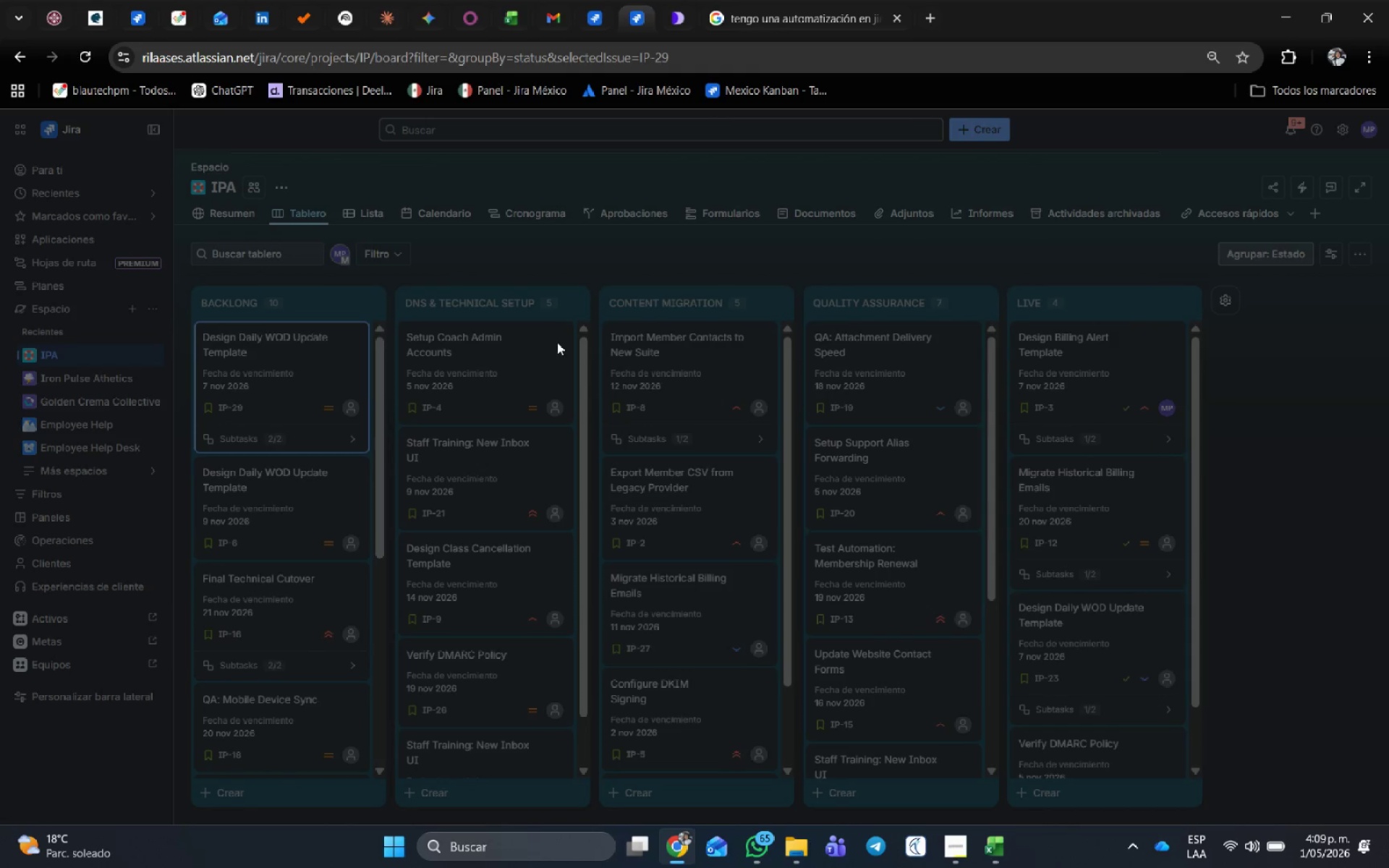 
left_click([715, 514])
 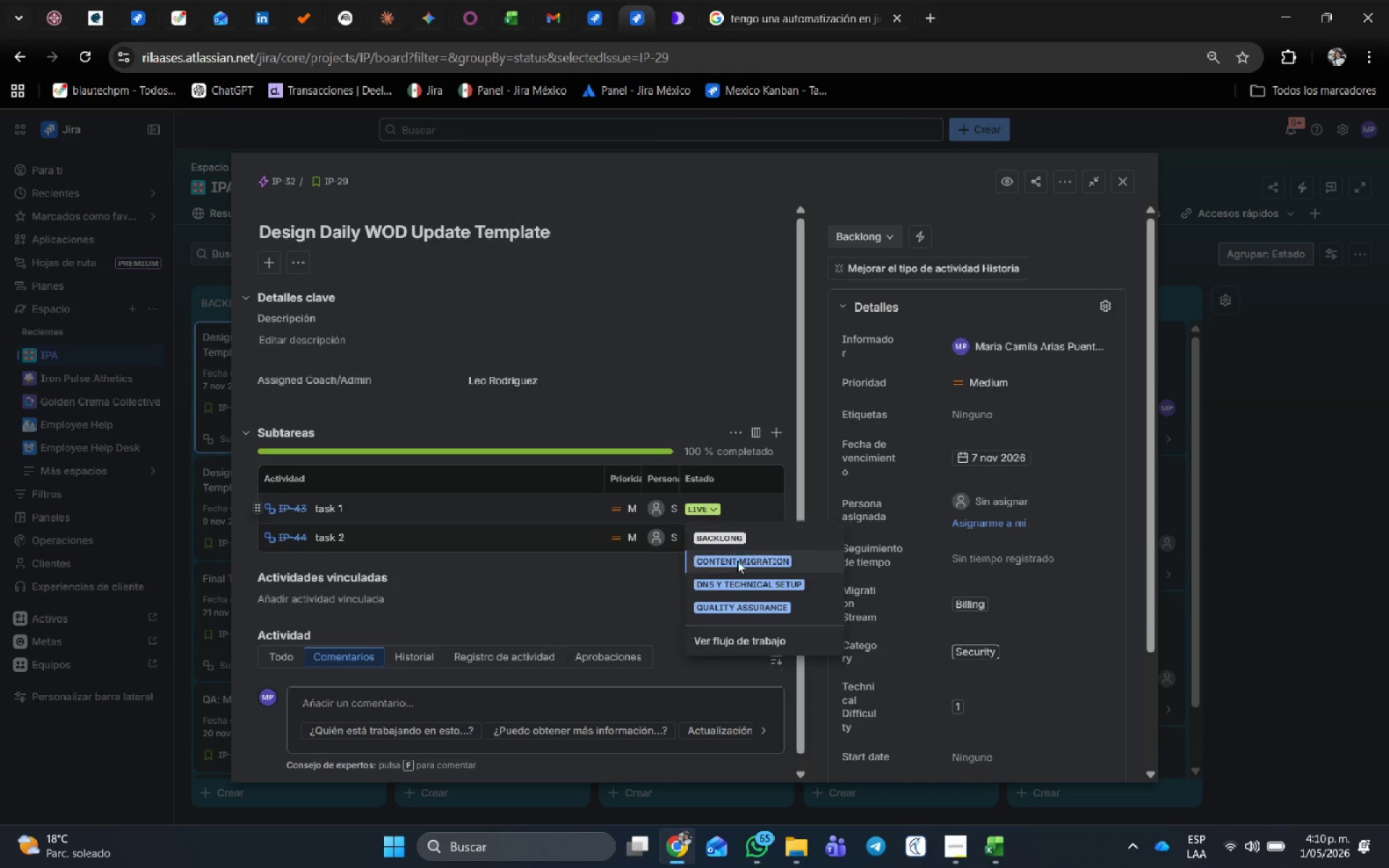 
left_click([738, 556])
 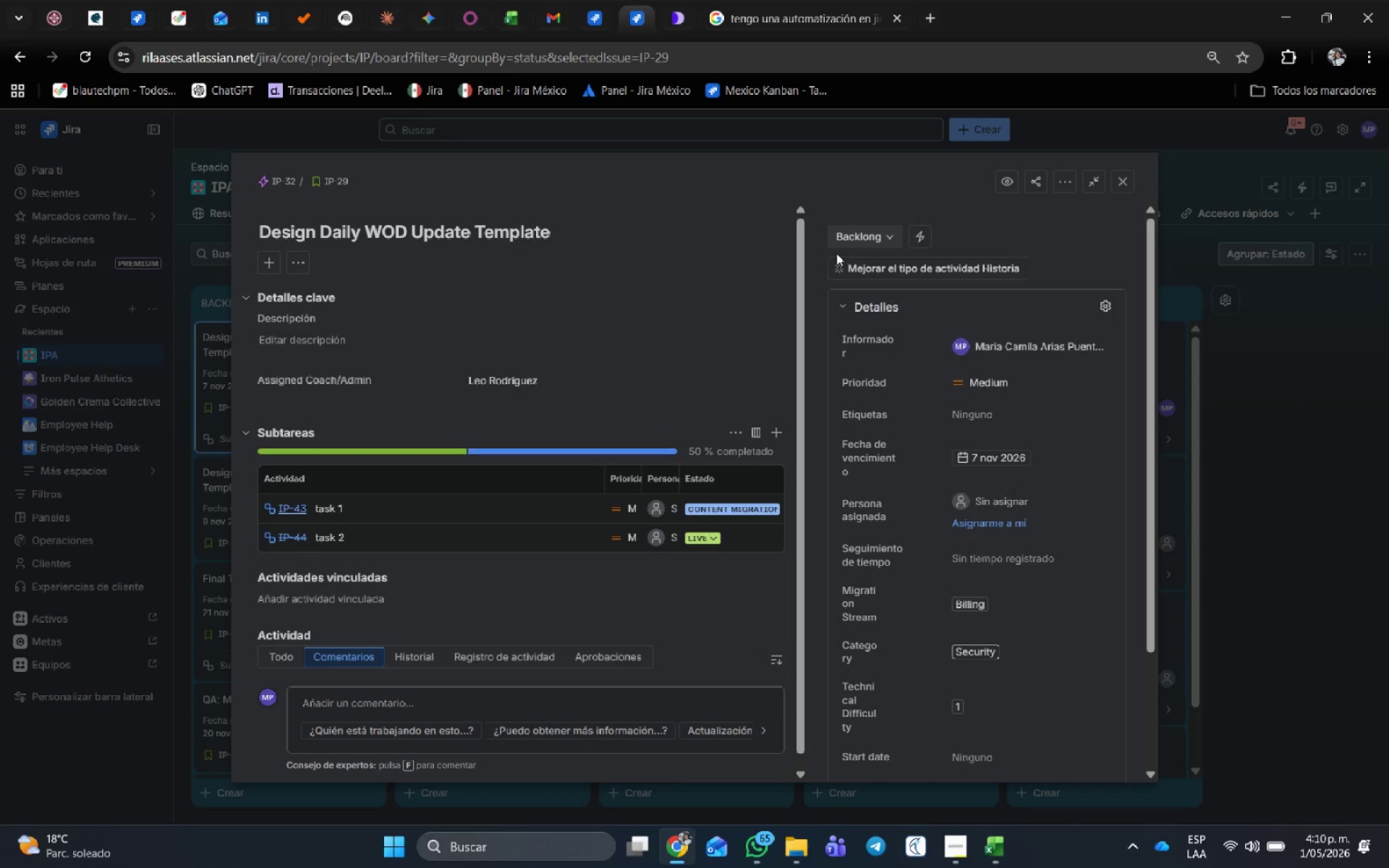 
key(Control+Shift+ShiftLeft)
 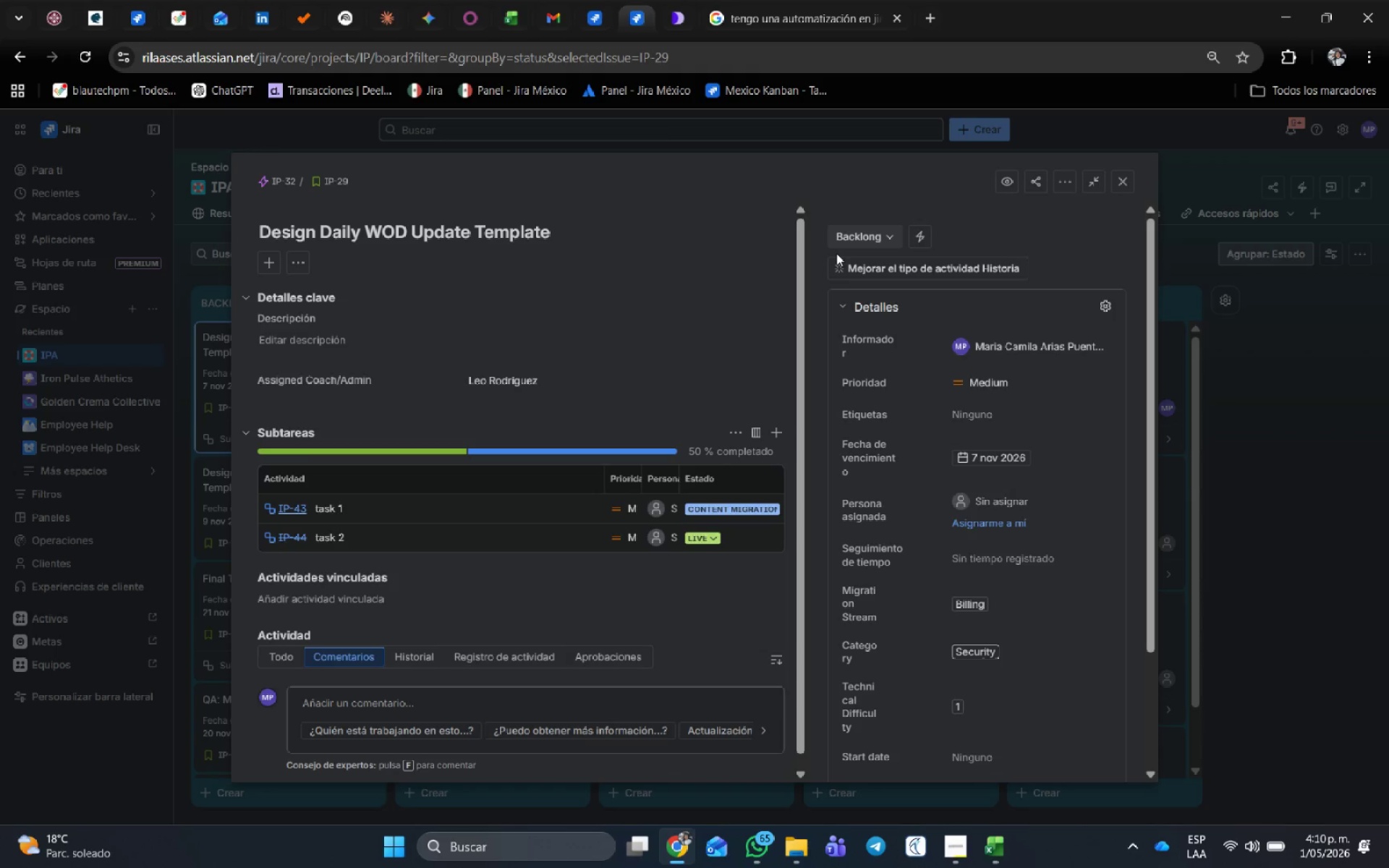 
key(Control+Shift+R)
 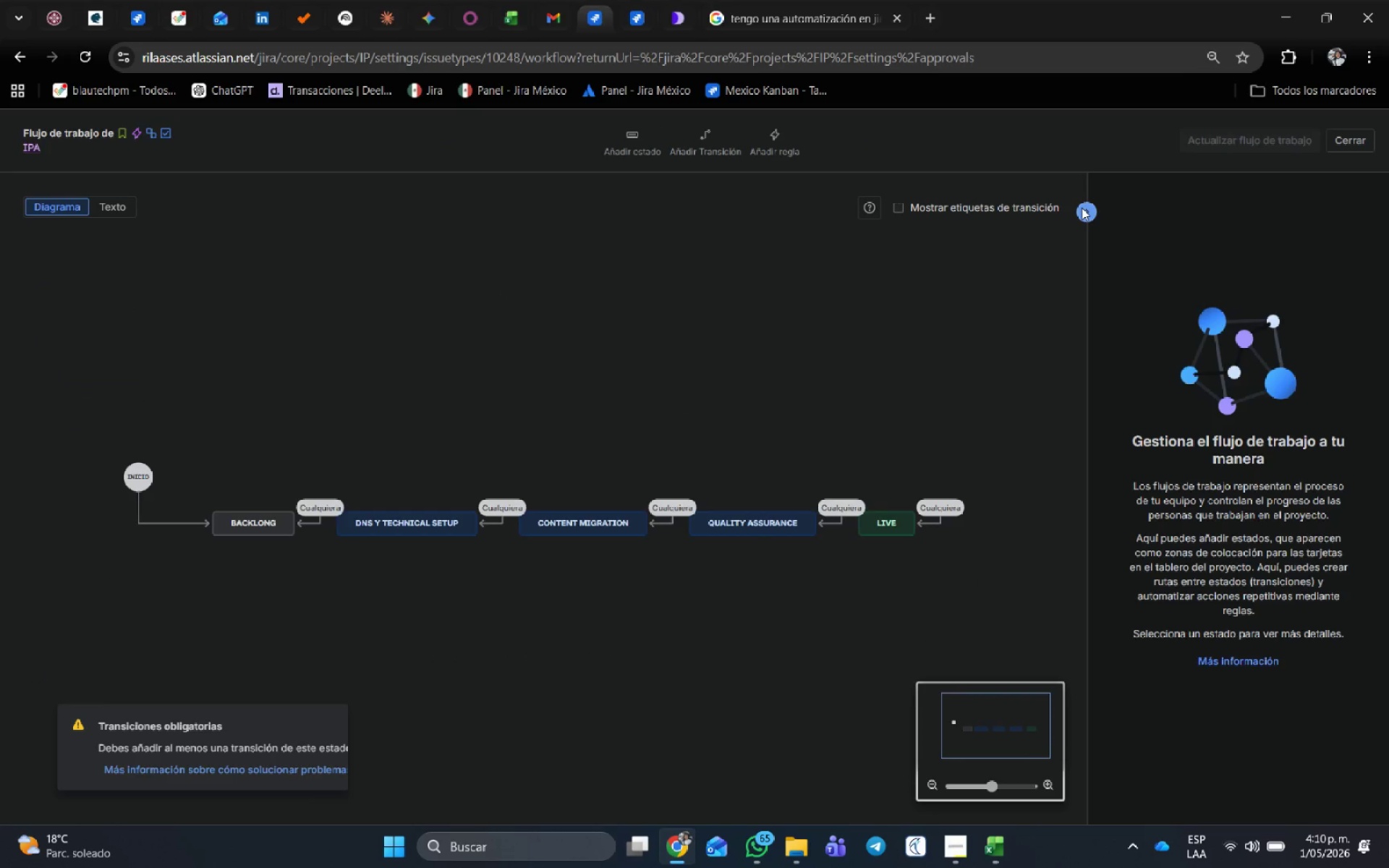 
wait(5.14)
 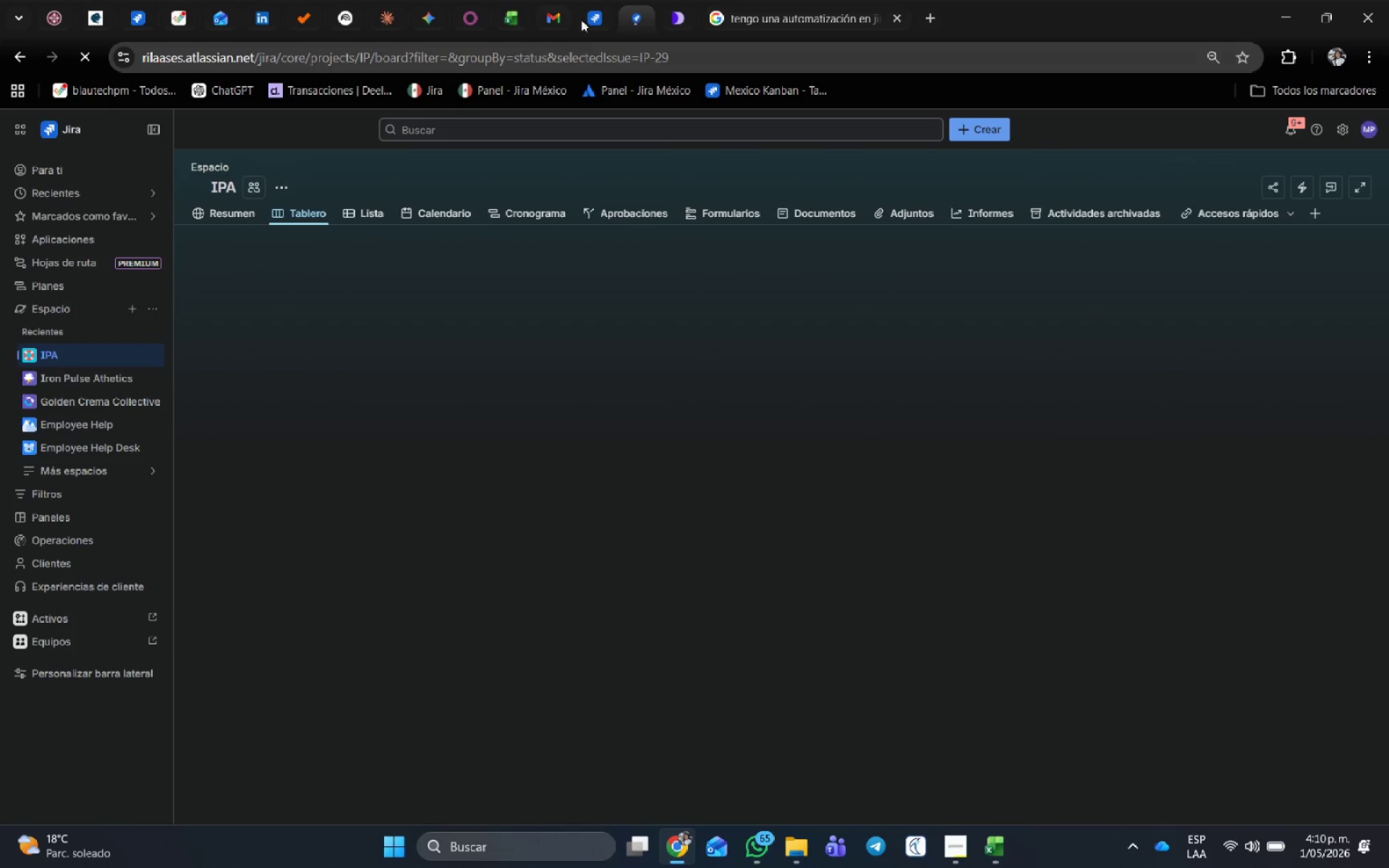 
left_click([1082, 208])
 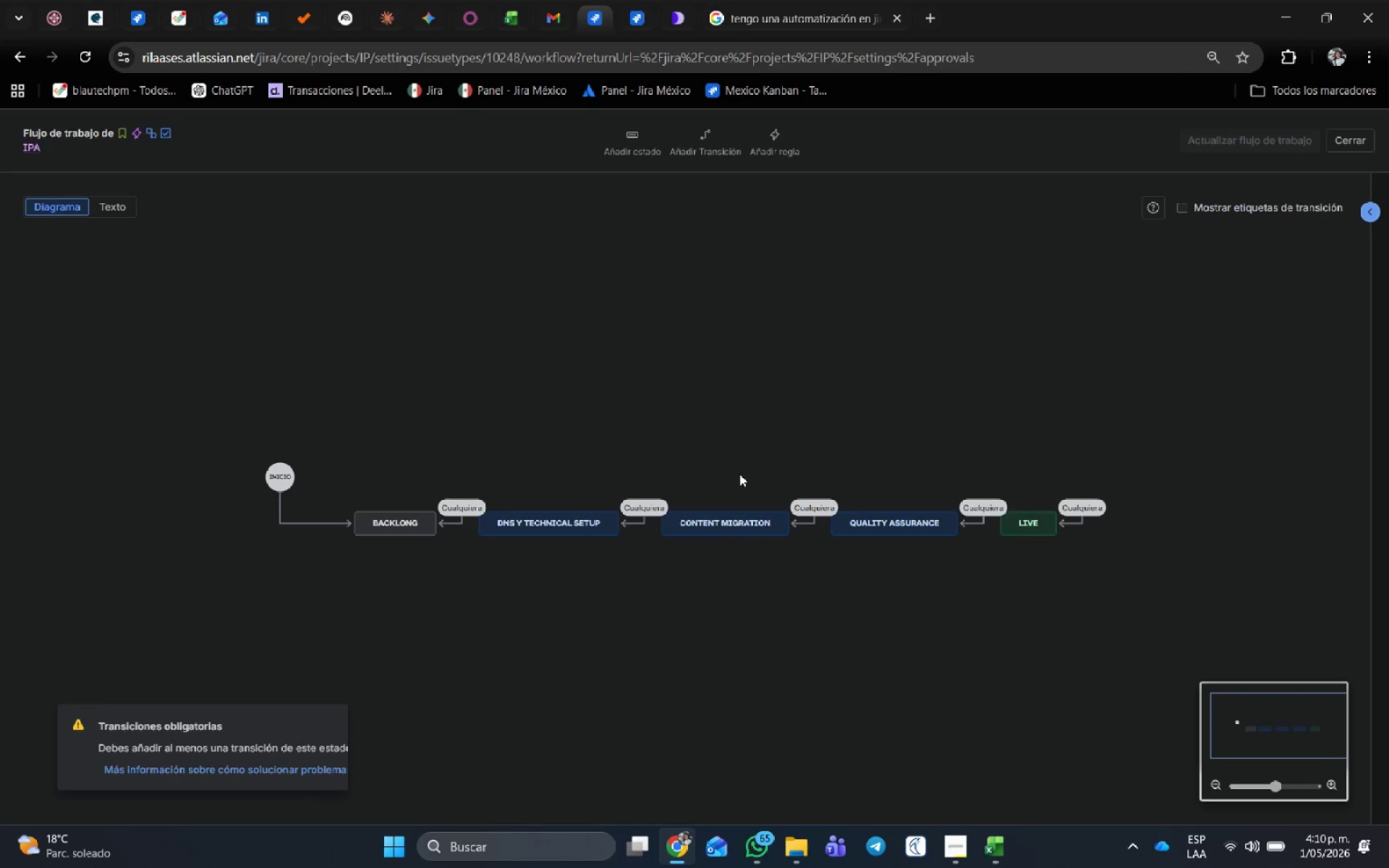 
left_click([527, 597])
 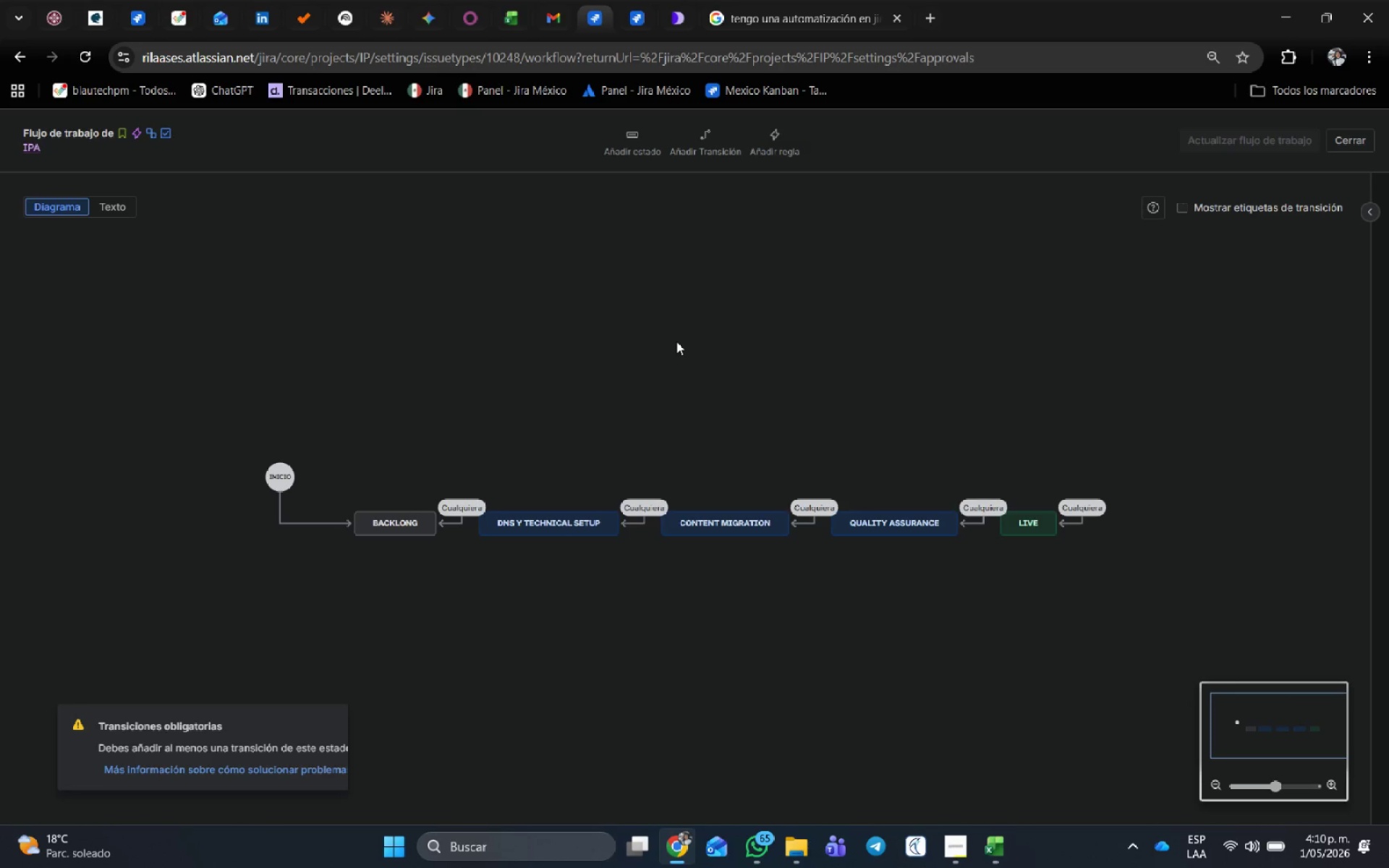 
wait(30.58)
 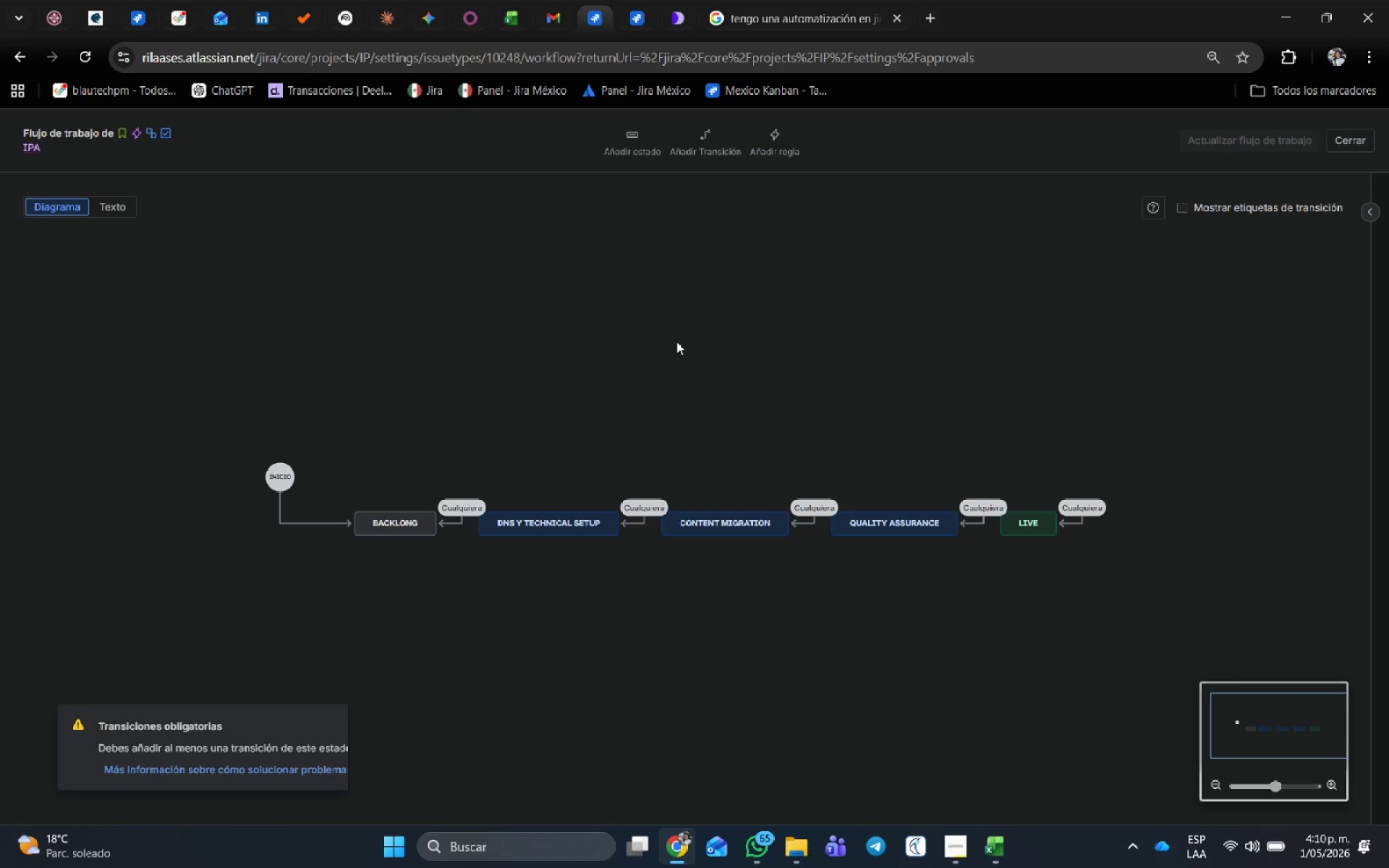 
left_click([761, 145])
 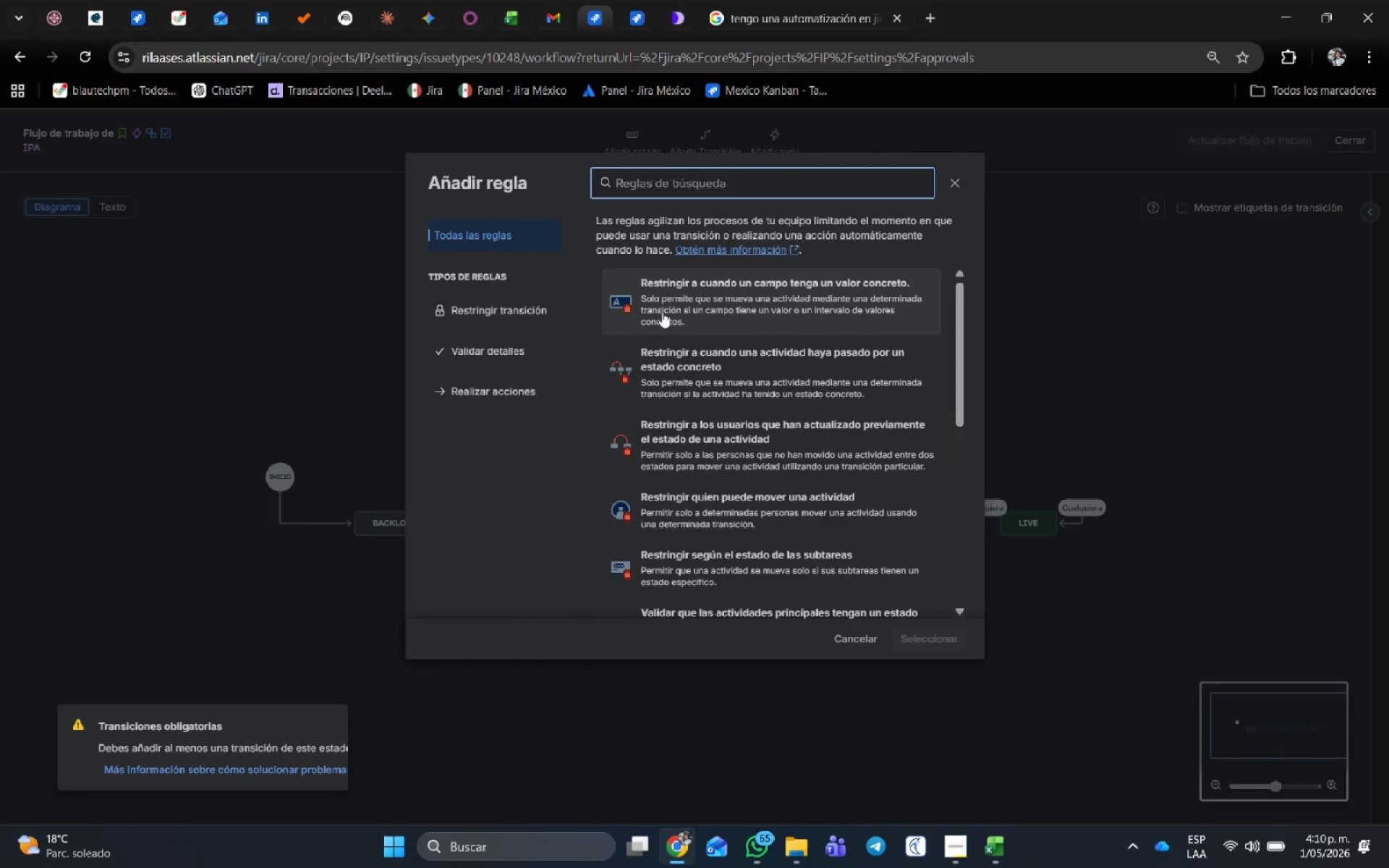 
scroll: coordinate [744, 454], scroll_direction: down, amount: 4.0
 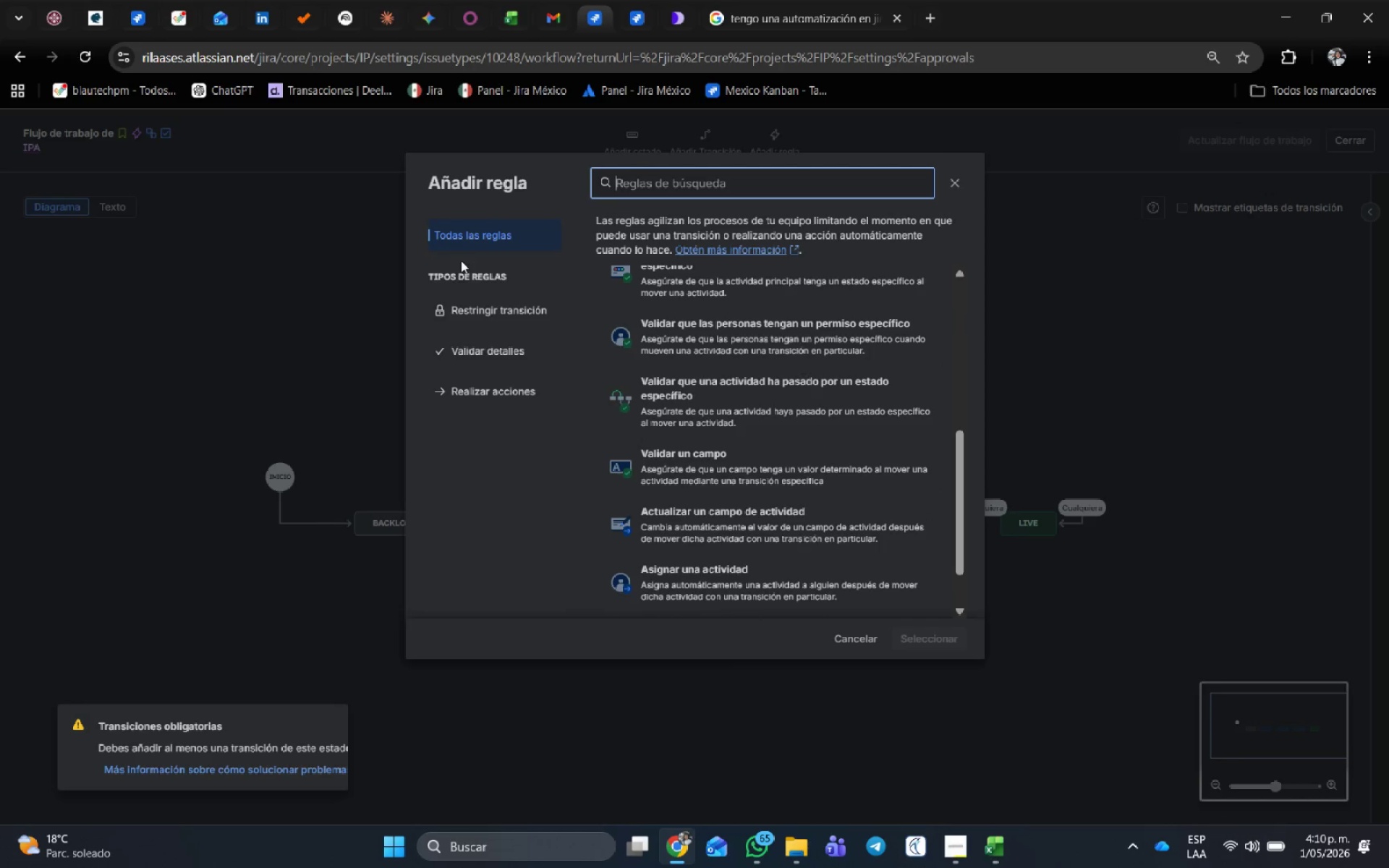 
left_click([476, 316])
 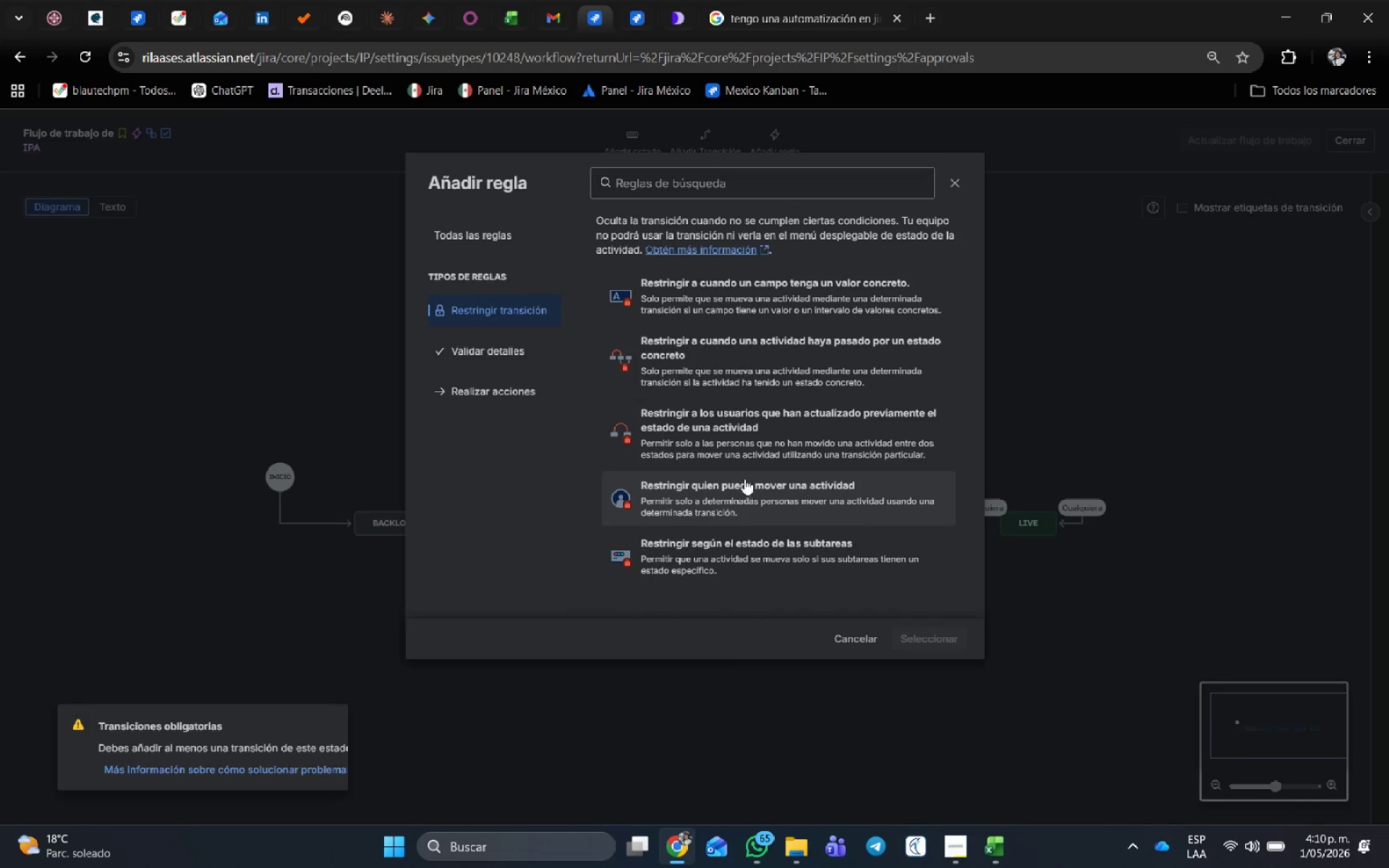 
scroll: coordinate [758, 473], scroll_direction: down, amount: 2.0
 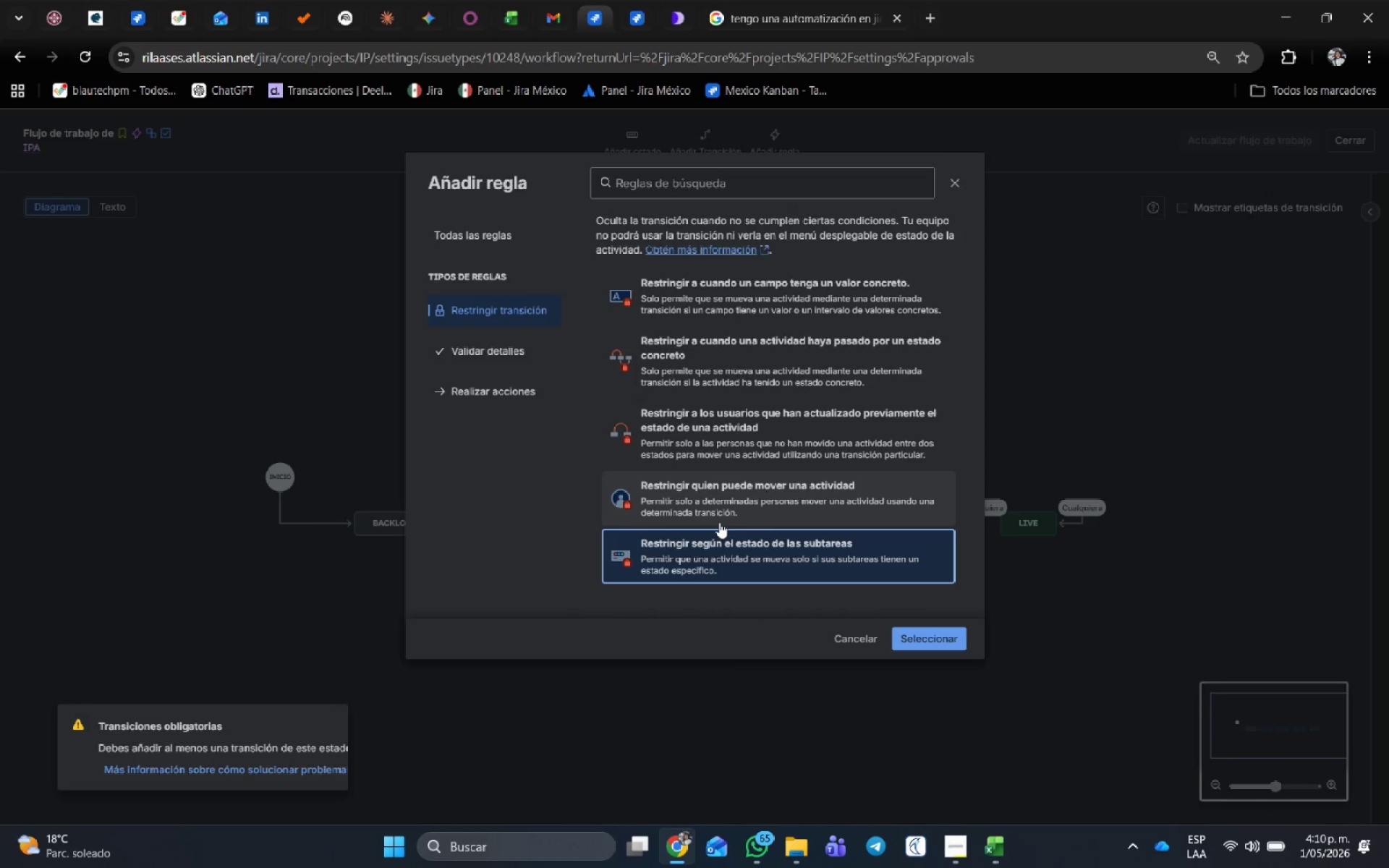 
left_click([946, 634])
 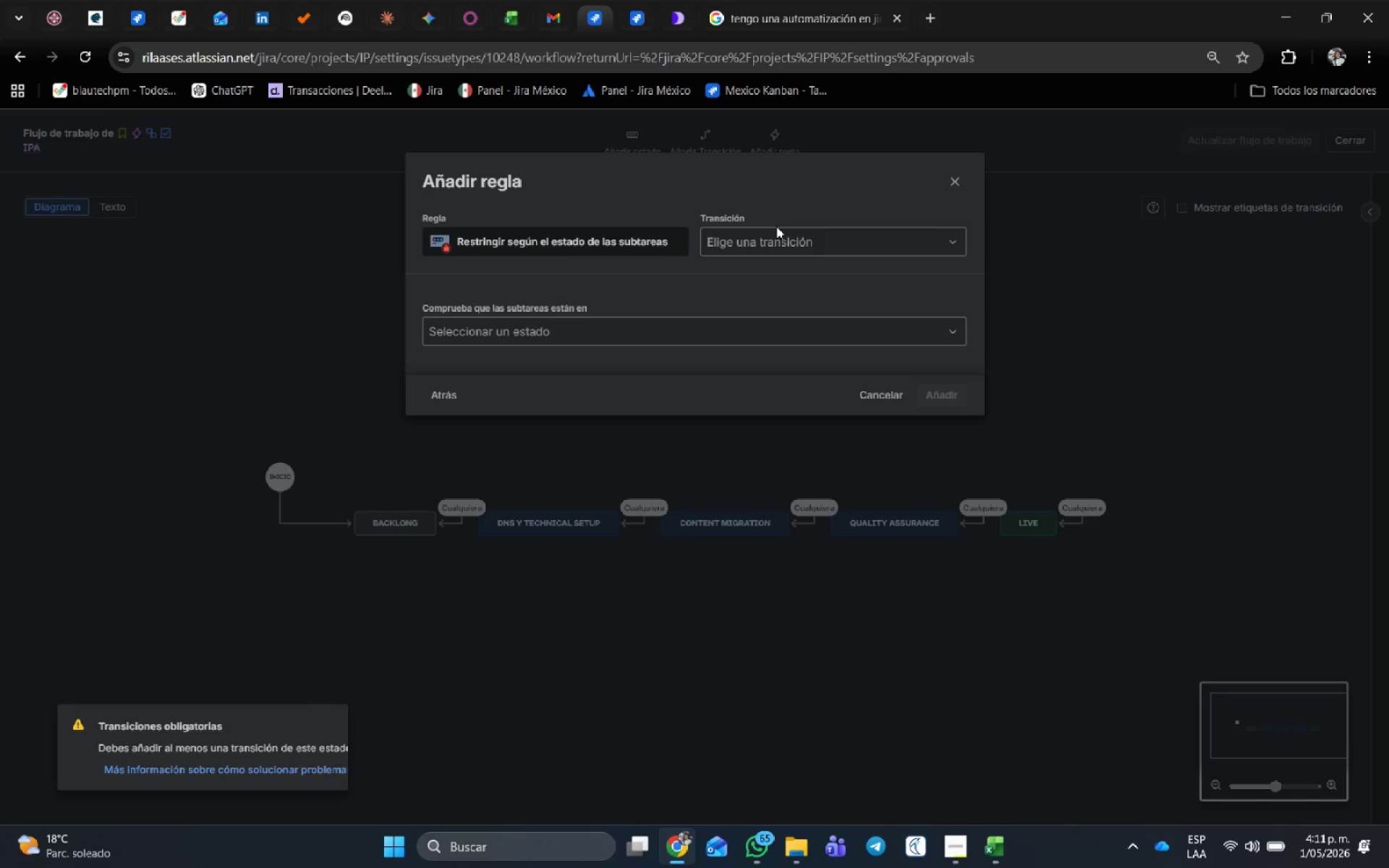 
wait(40.08)
 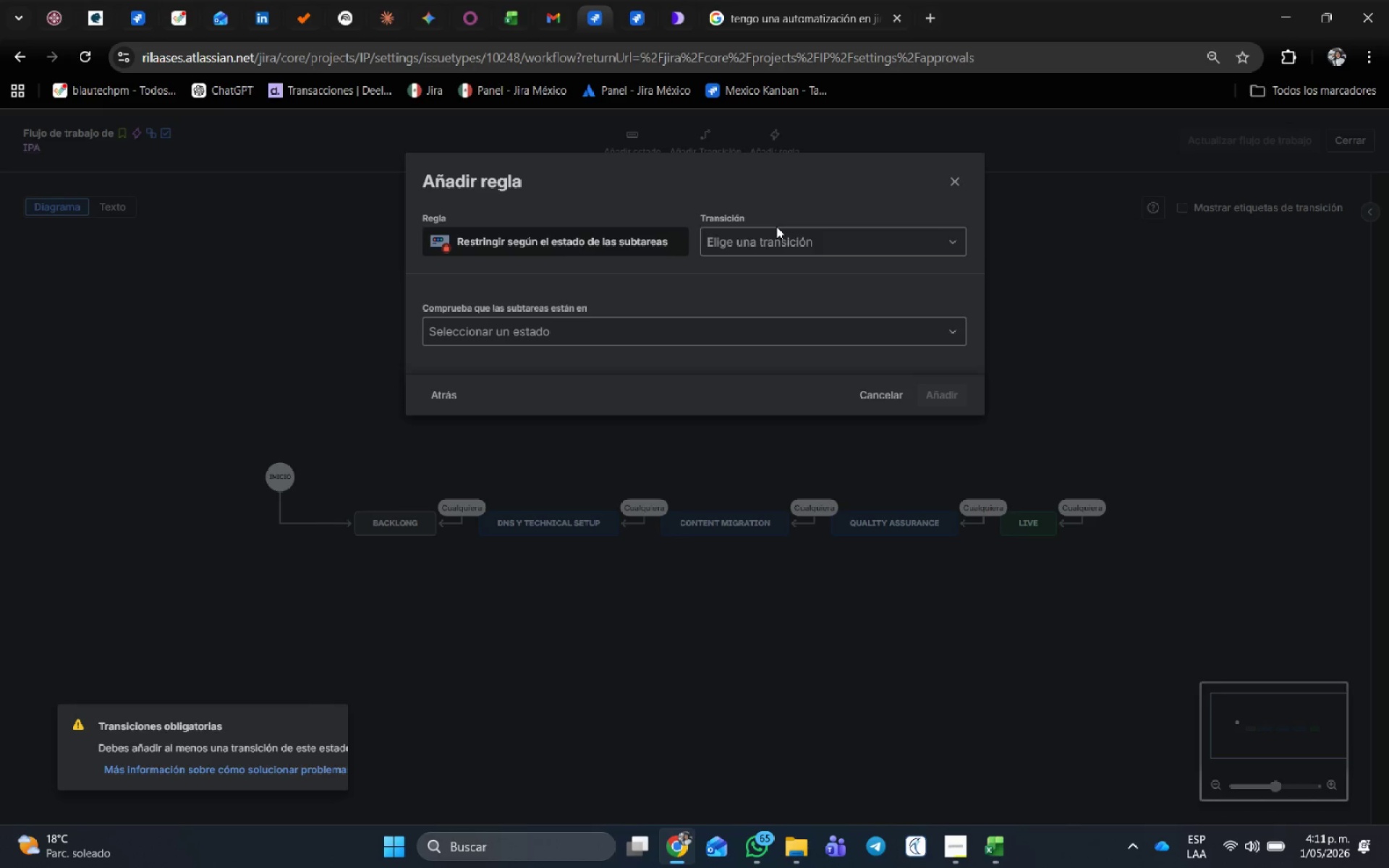 
left_click([619, 336])
 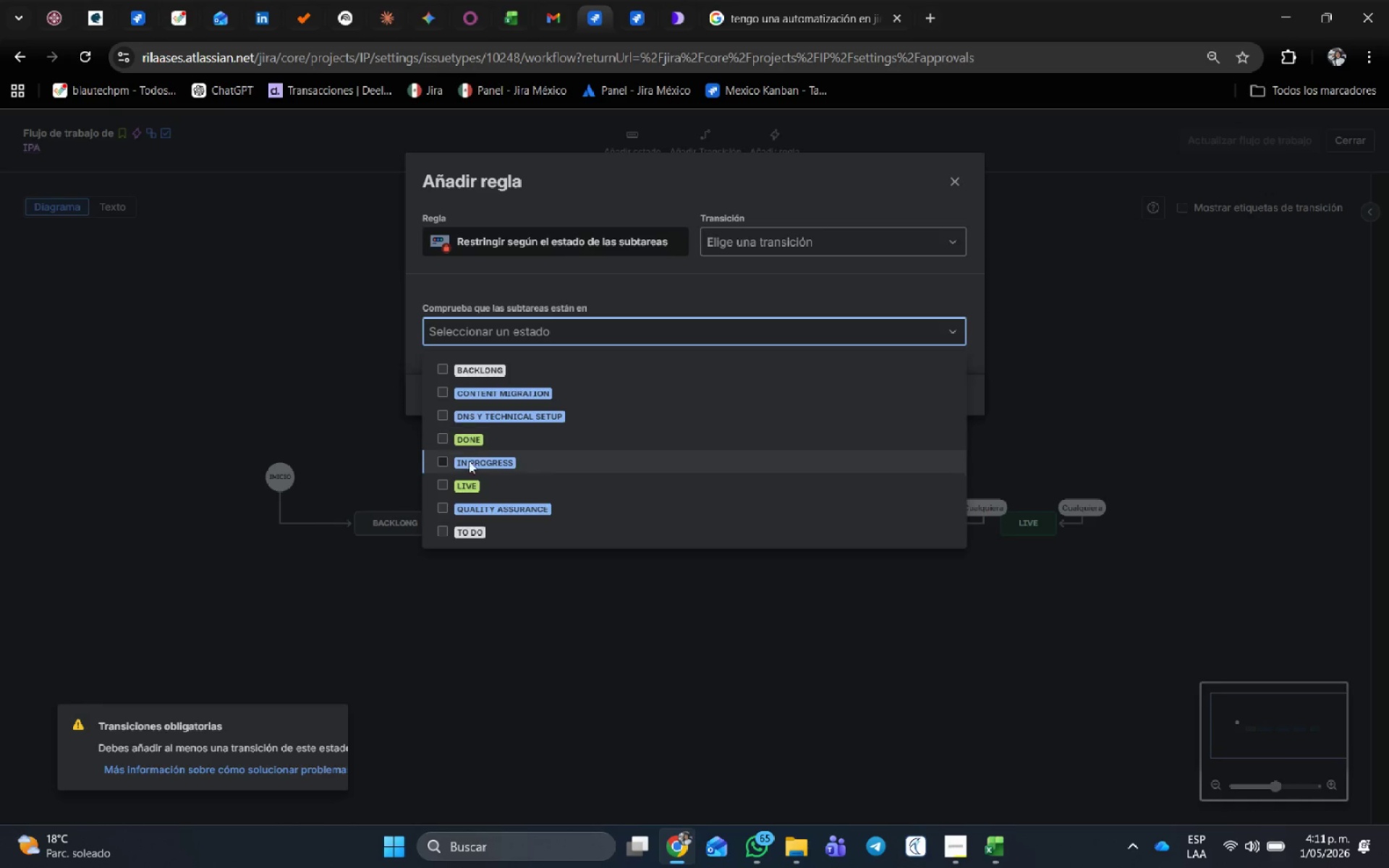 
left_click([462, 487])
 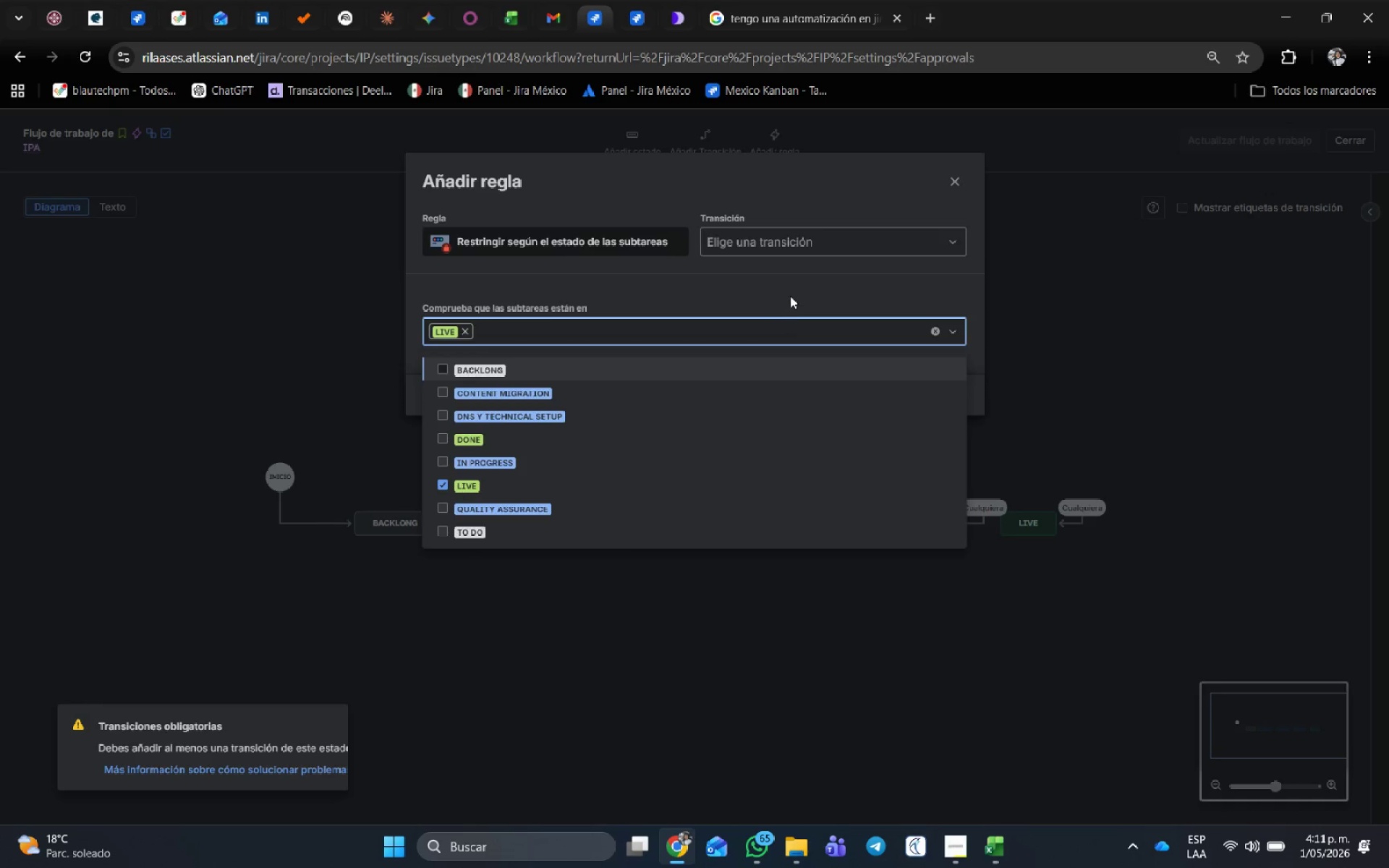 
left_click([790, 294])
 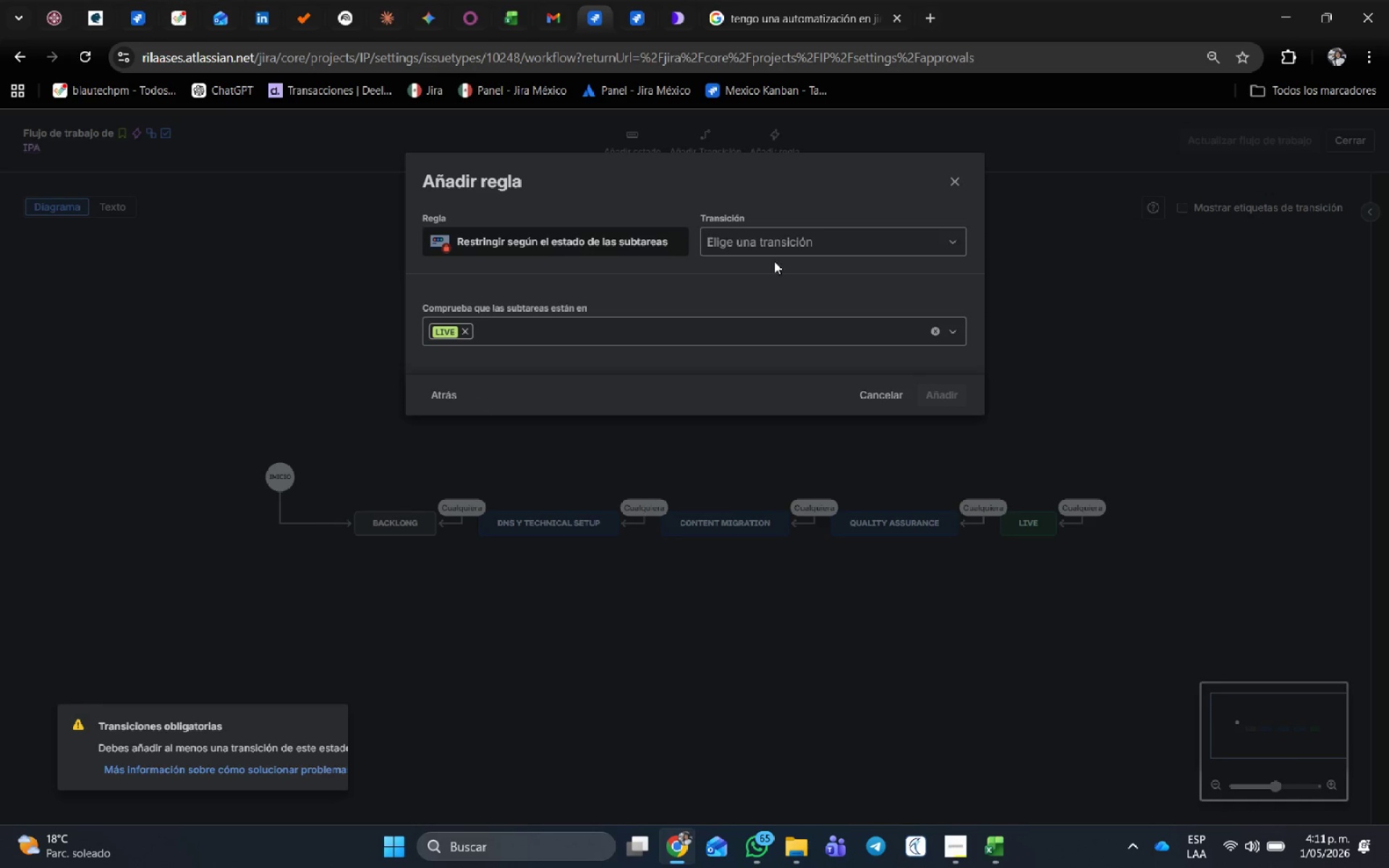 
left_click([776, 236])
 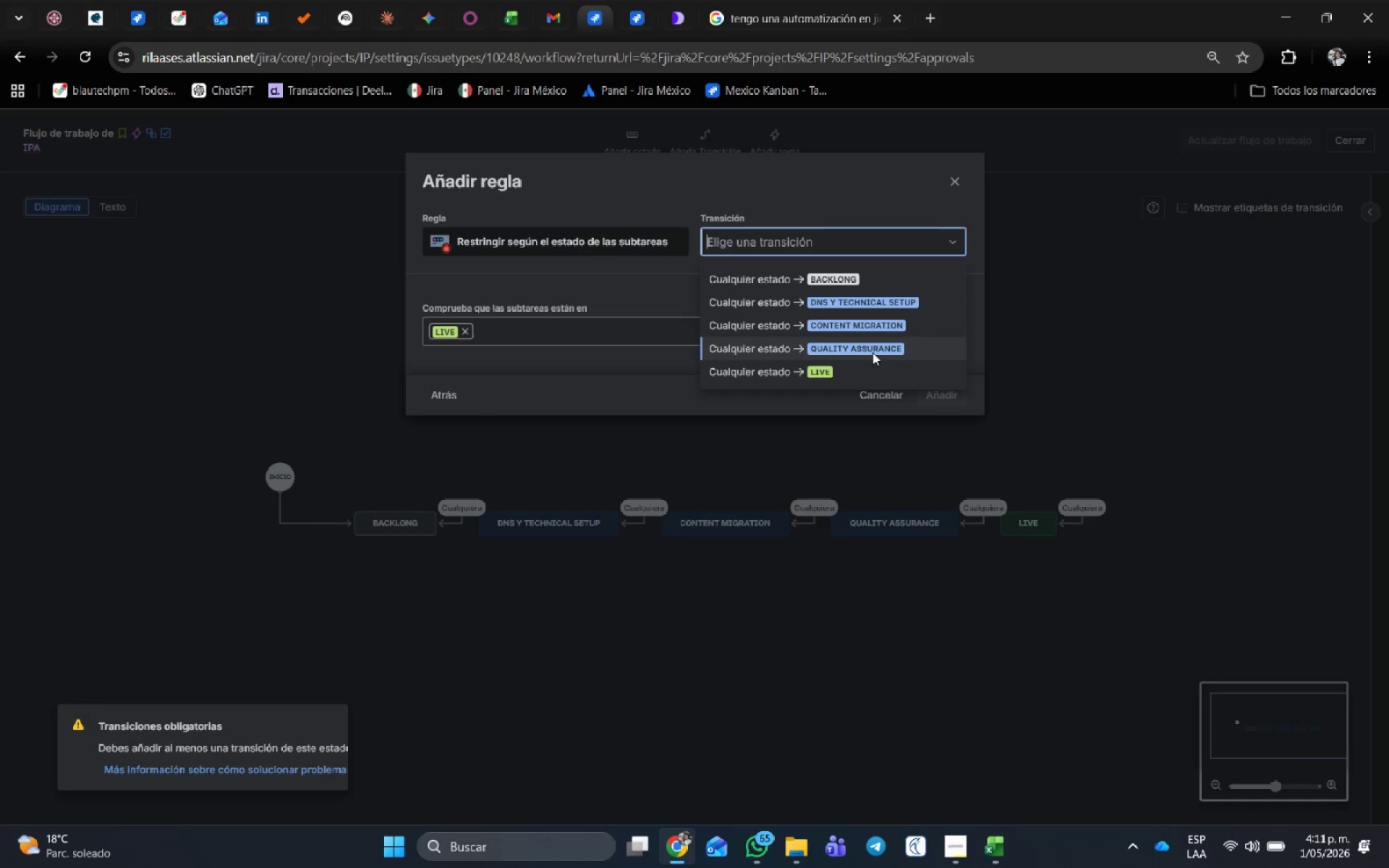 
left_click([857, 370])
 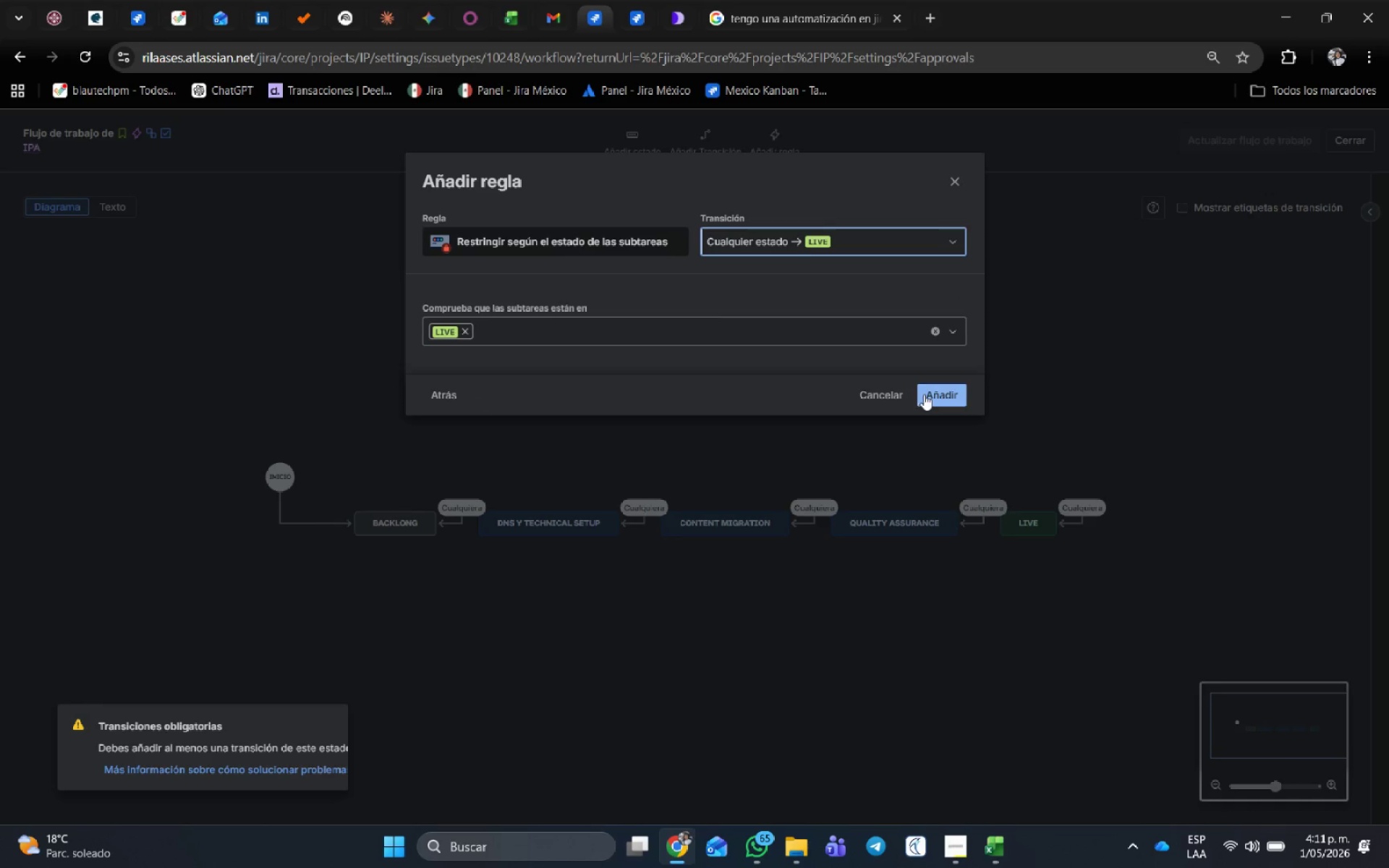 
left_click([941, 396])
 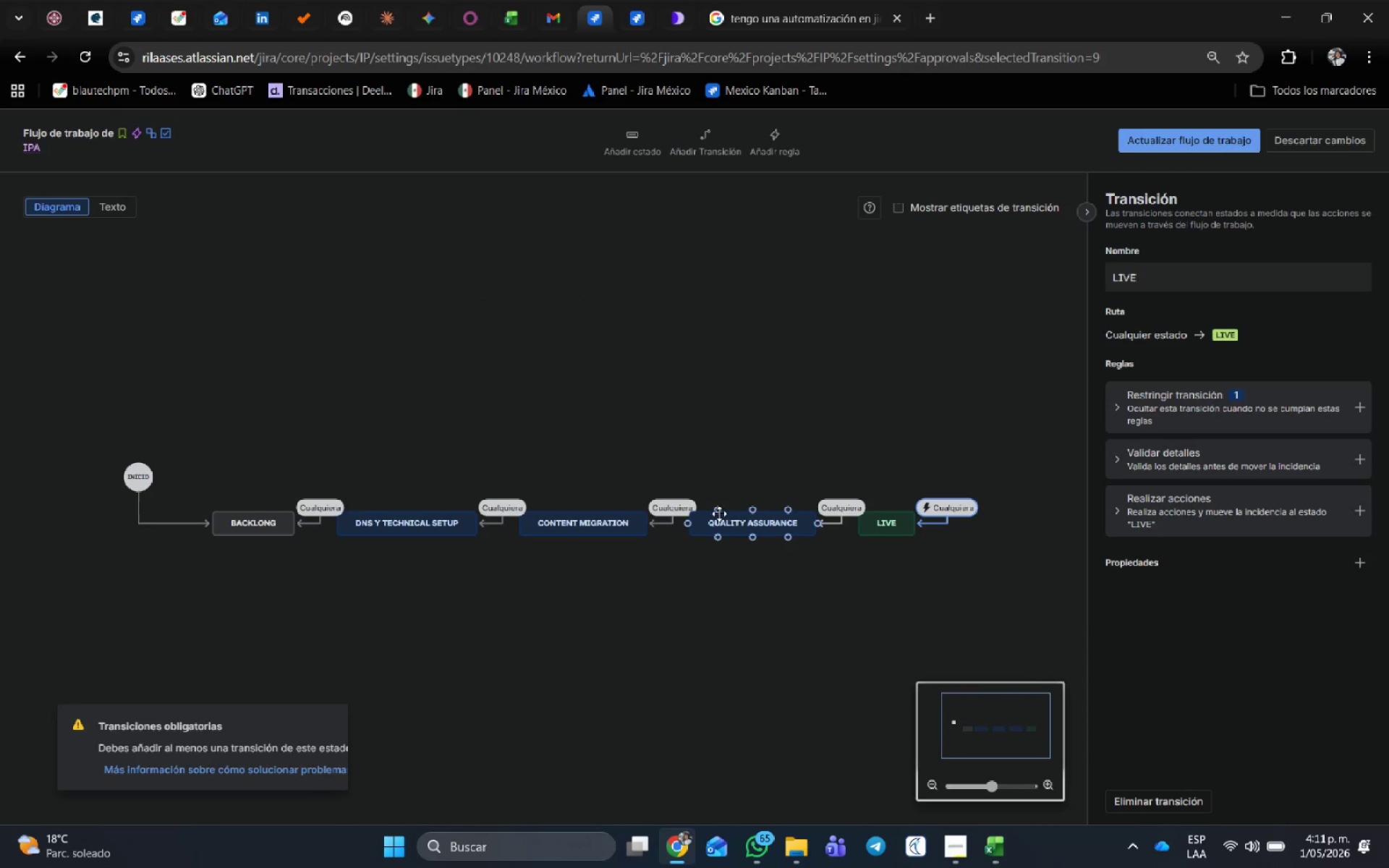 
left_click([685, 397])
 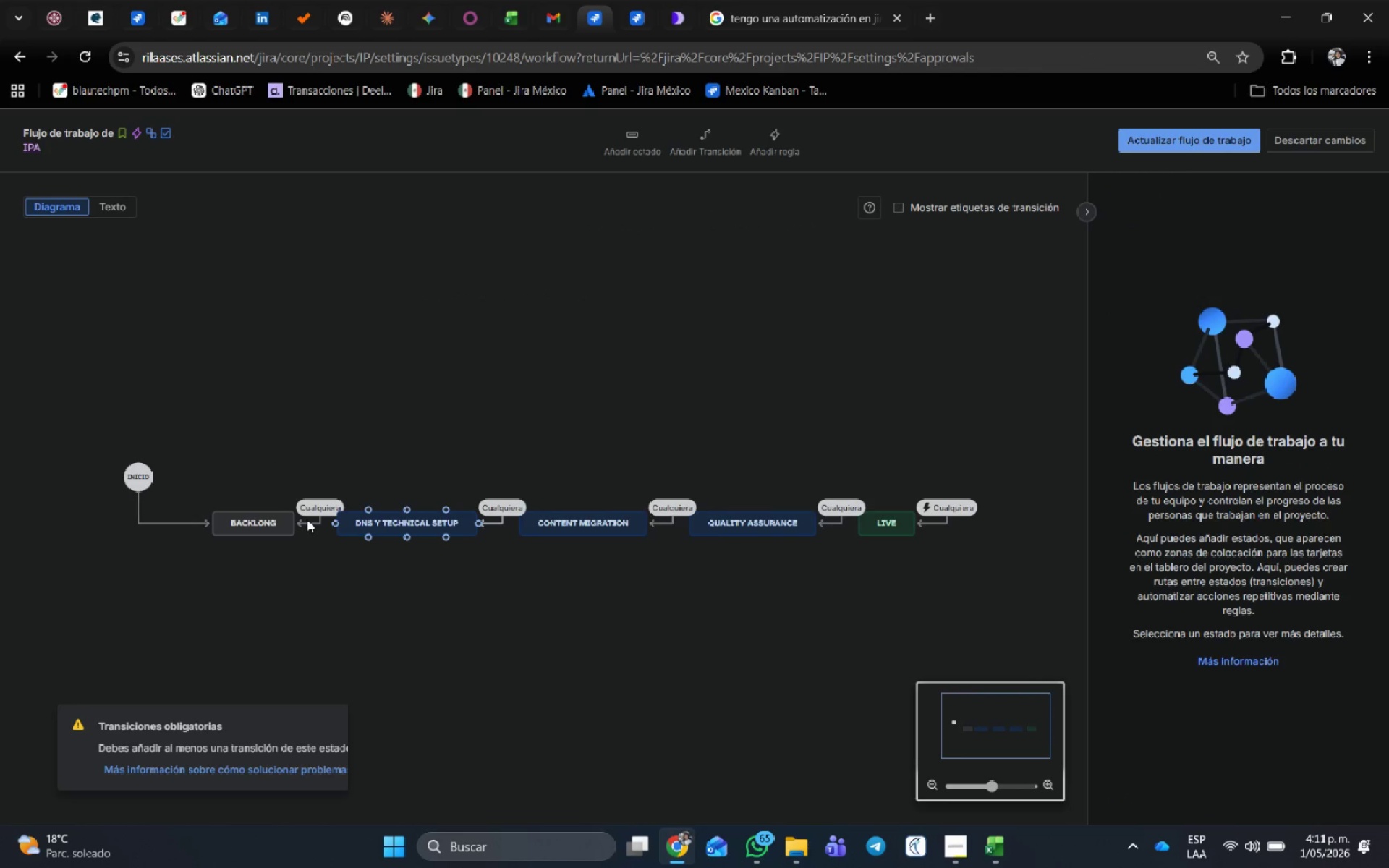 
wait(13.14)
 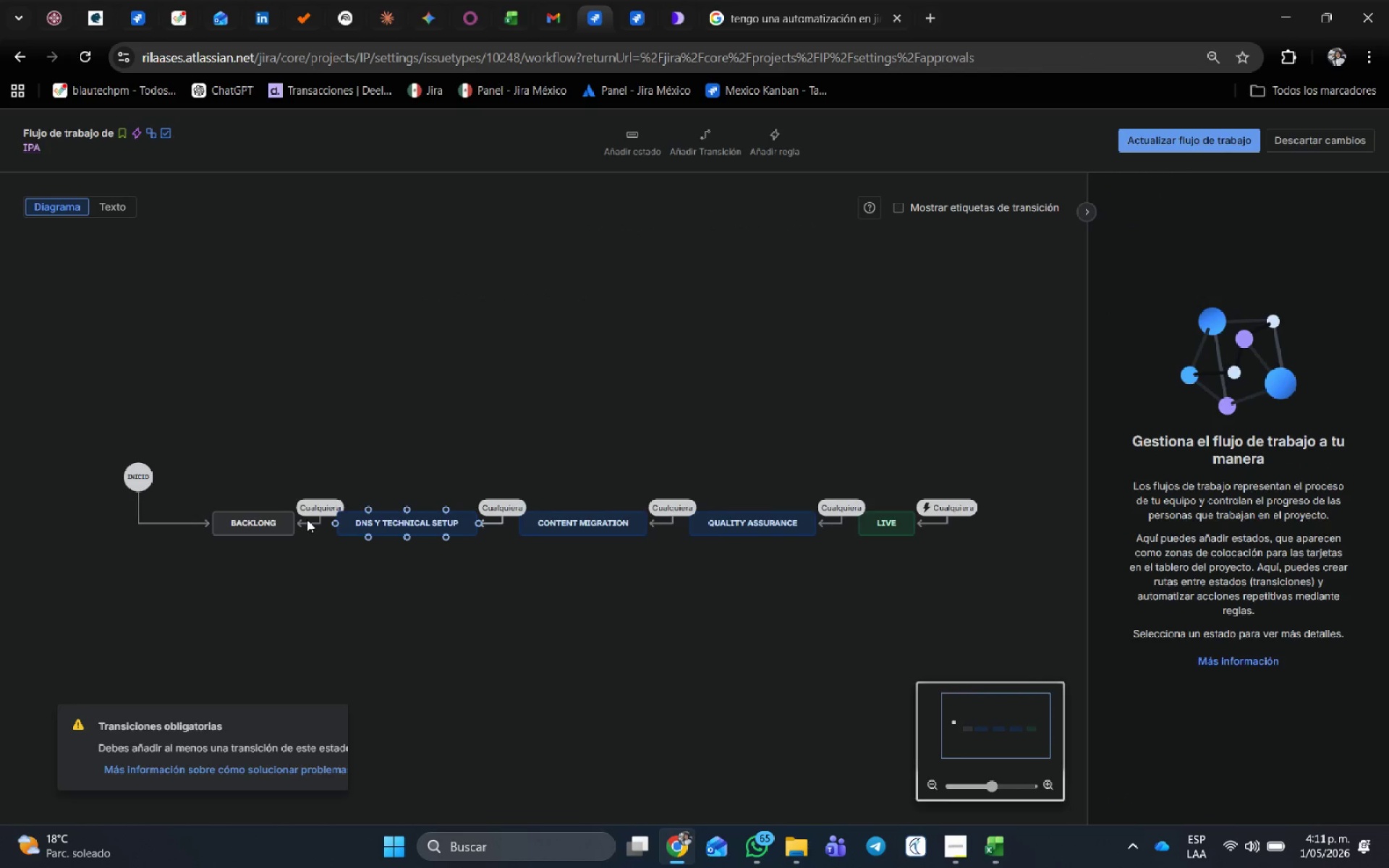 
left_click([755, 525])
 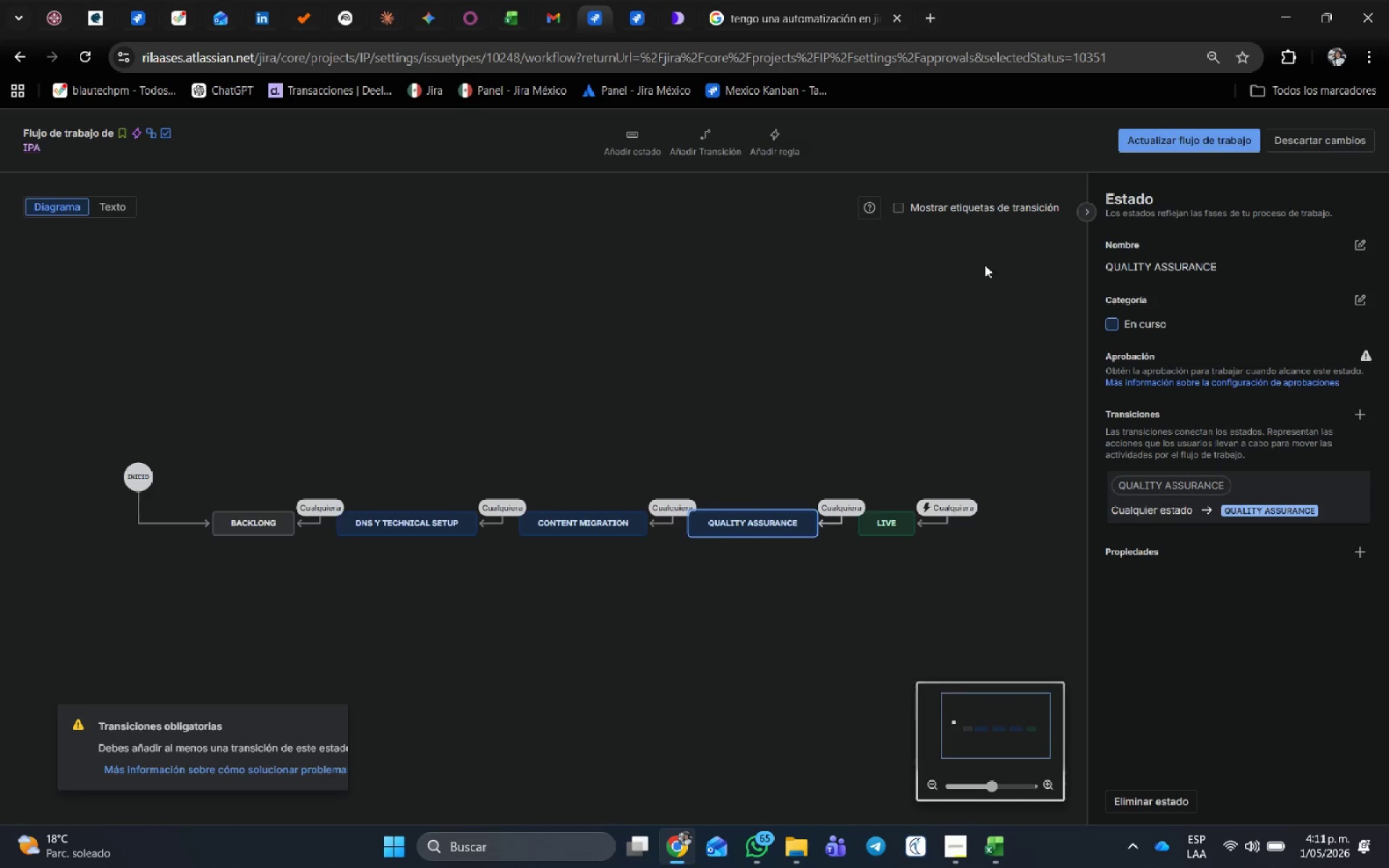 
left_click([773, 148])
 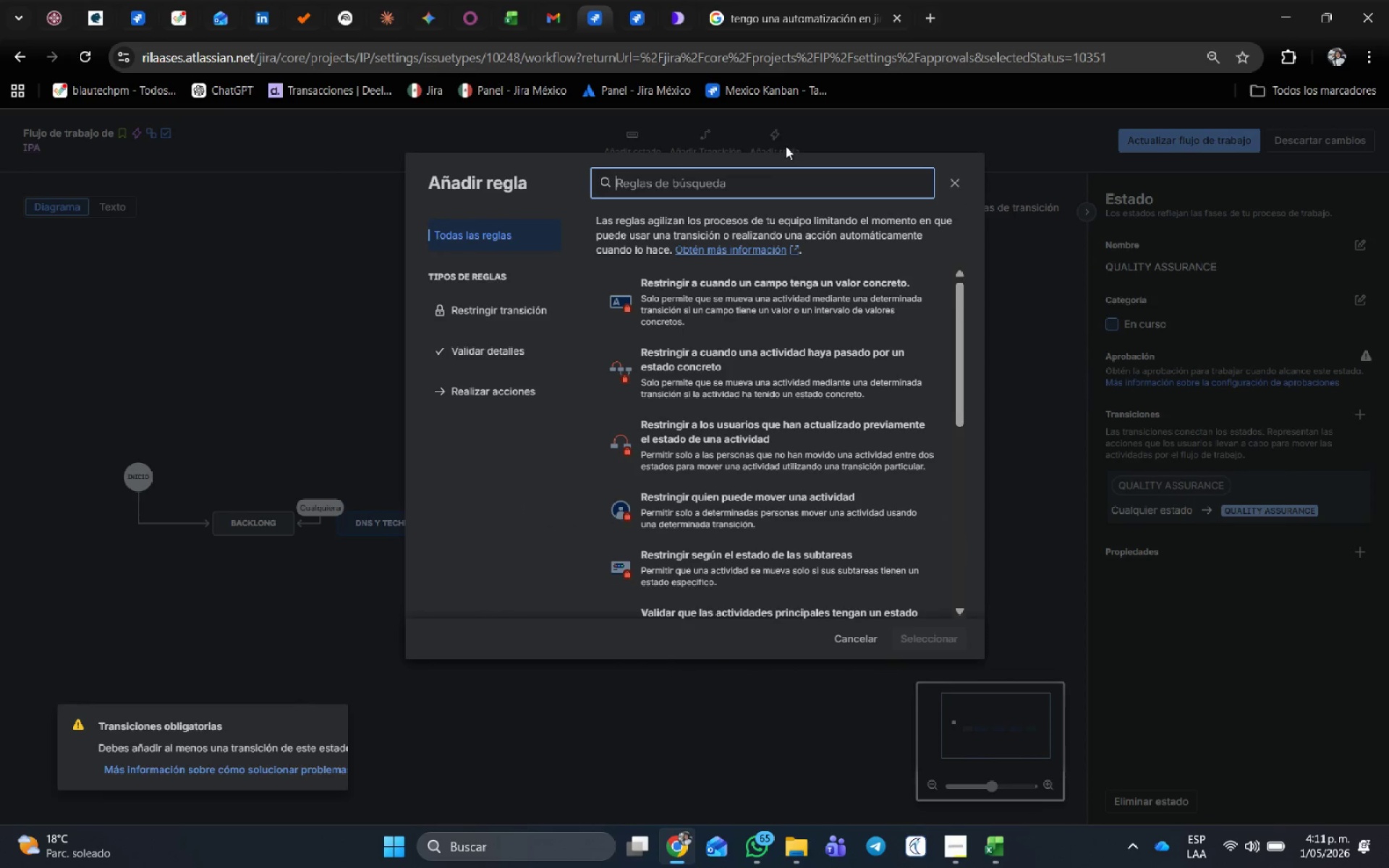 
scroll: coordinate [765, 566], scroll_direction: down, amount: 1.0
 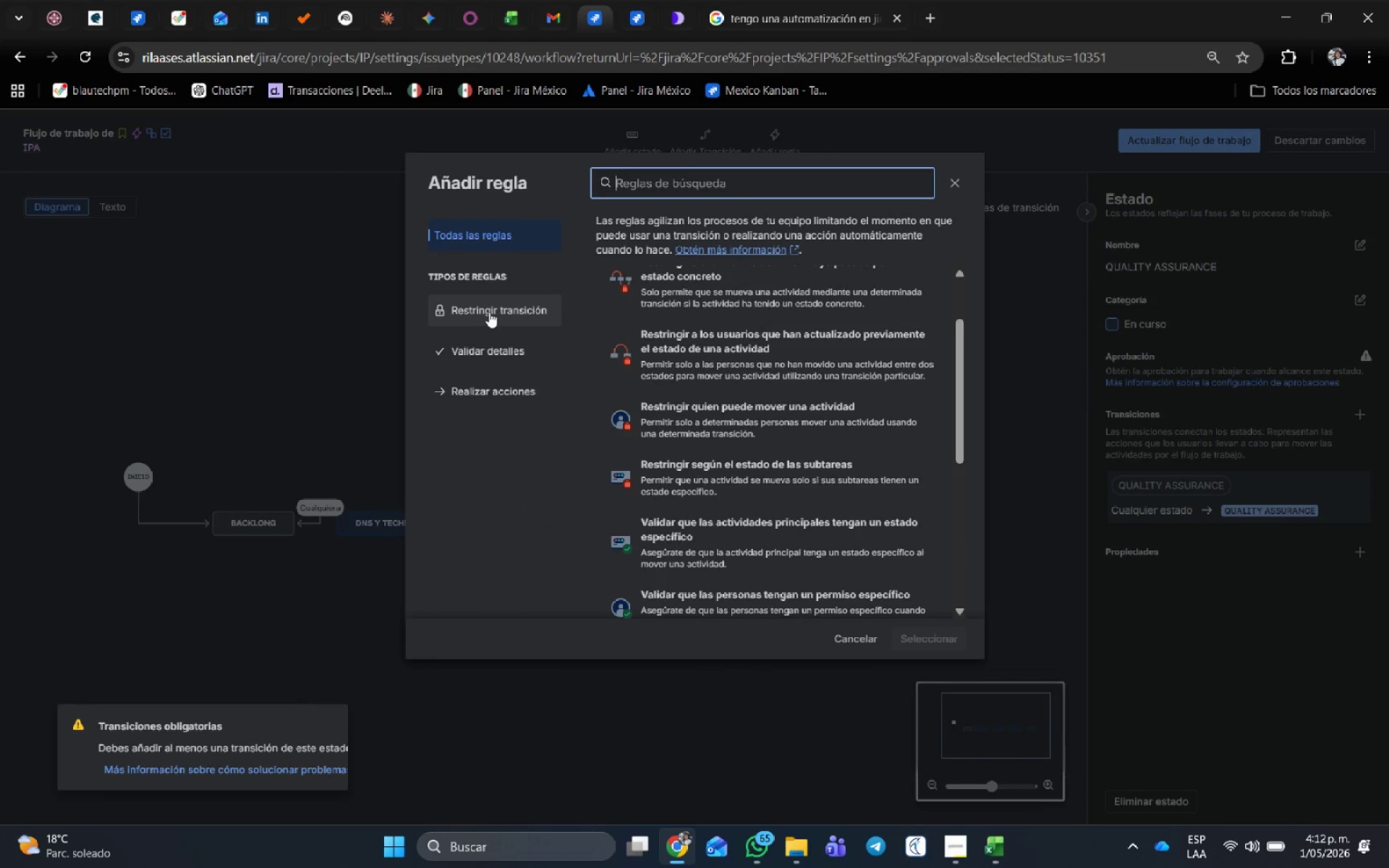 
left_click([489, 312])
 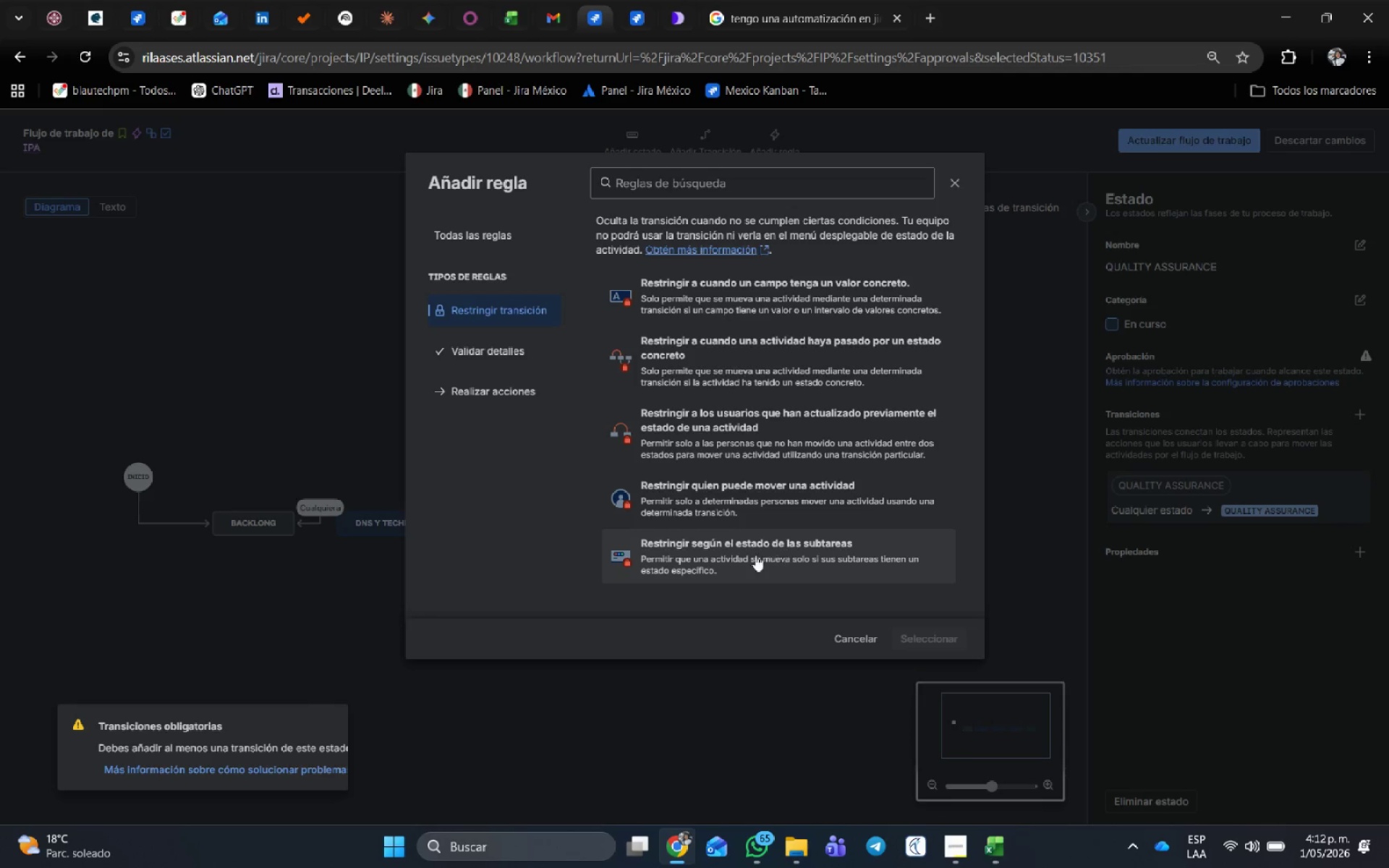 
left_click([758, 563])
 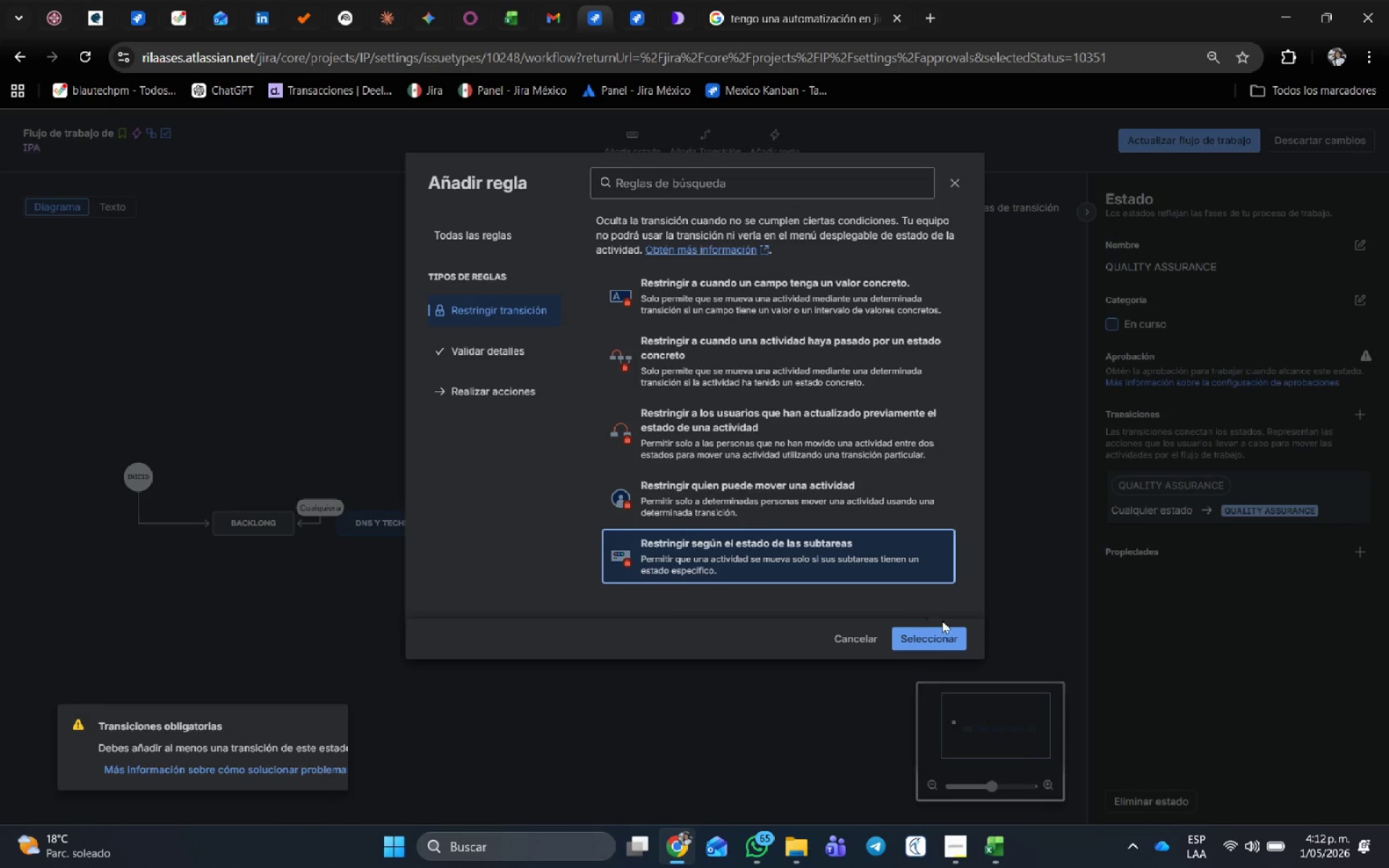 
scroll: coordinate [739, 540], scroll_direction: down, amount: 3.0
 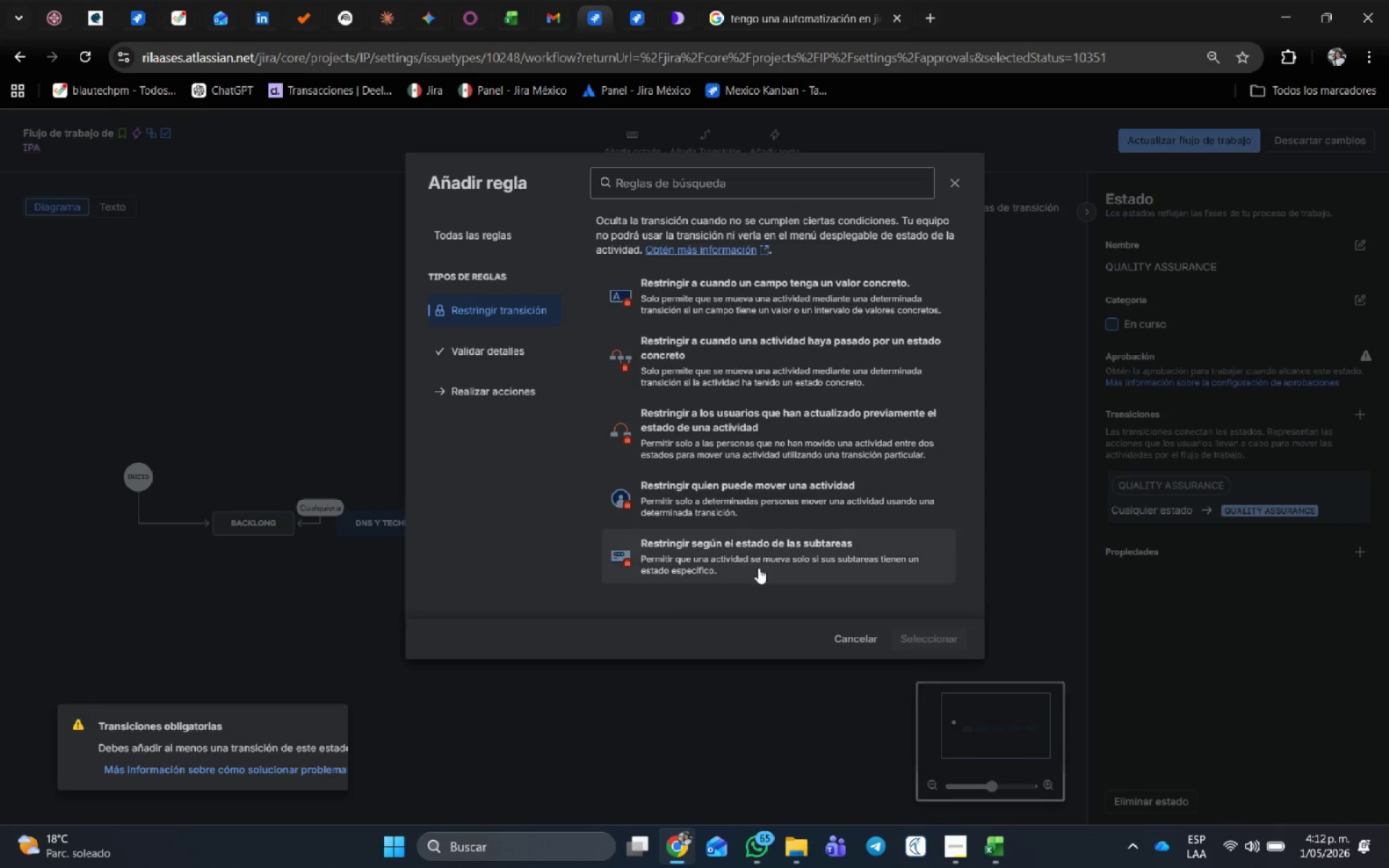 
left_click([935, 640])
 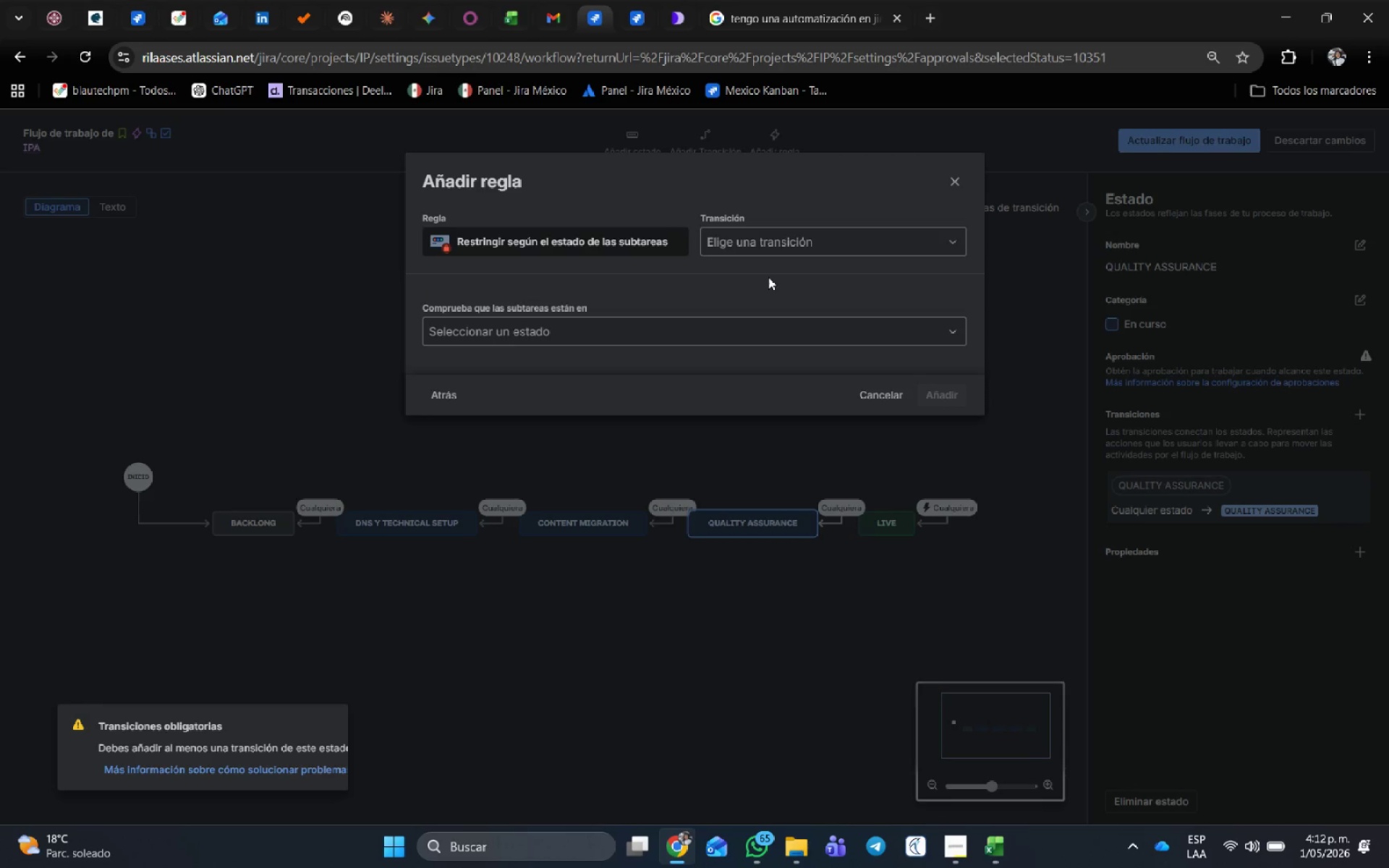 
left_click([772, 253])
 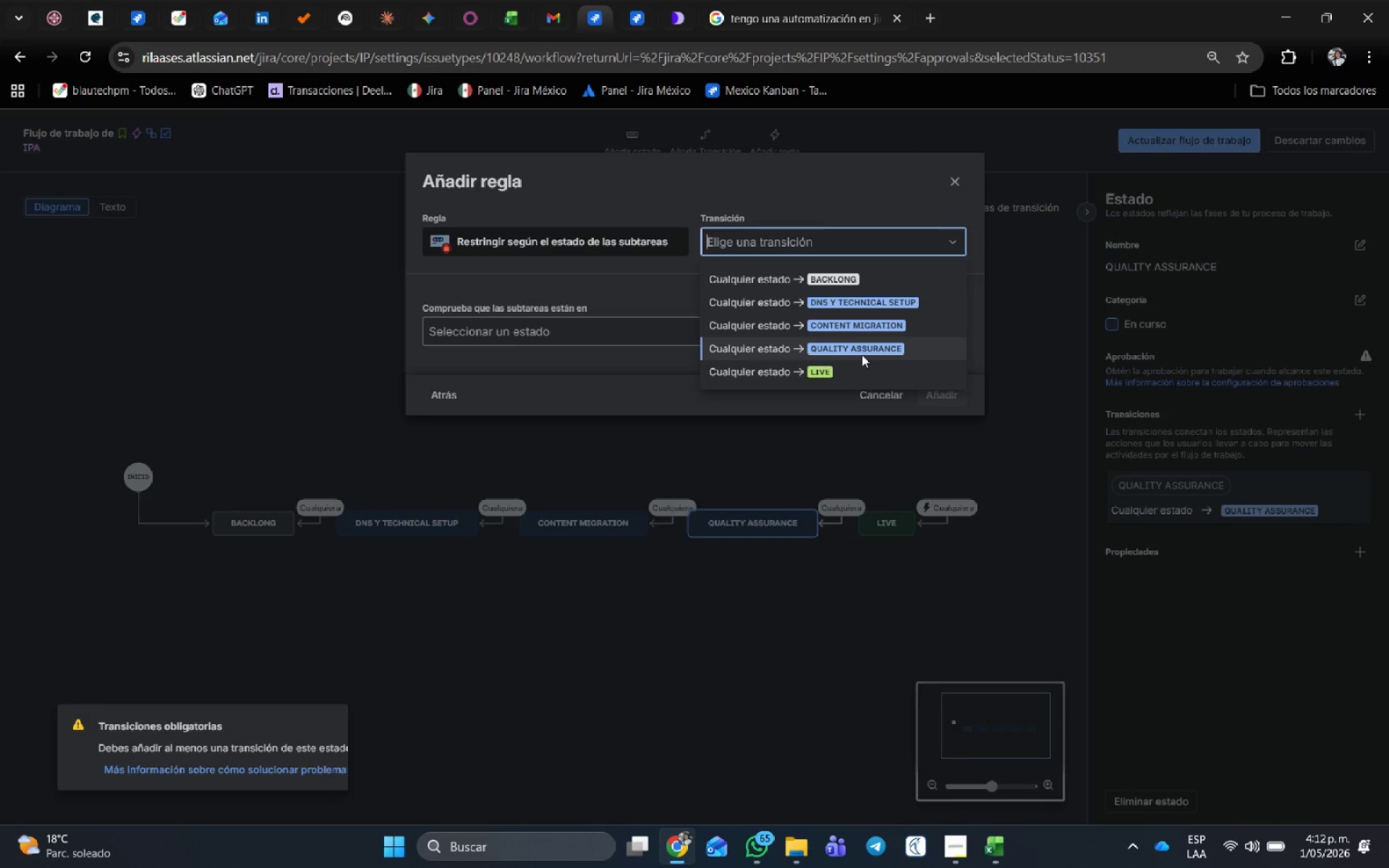 
left_click([860, 353])
 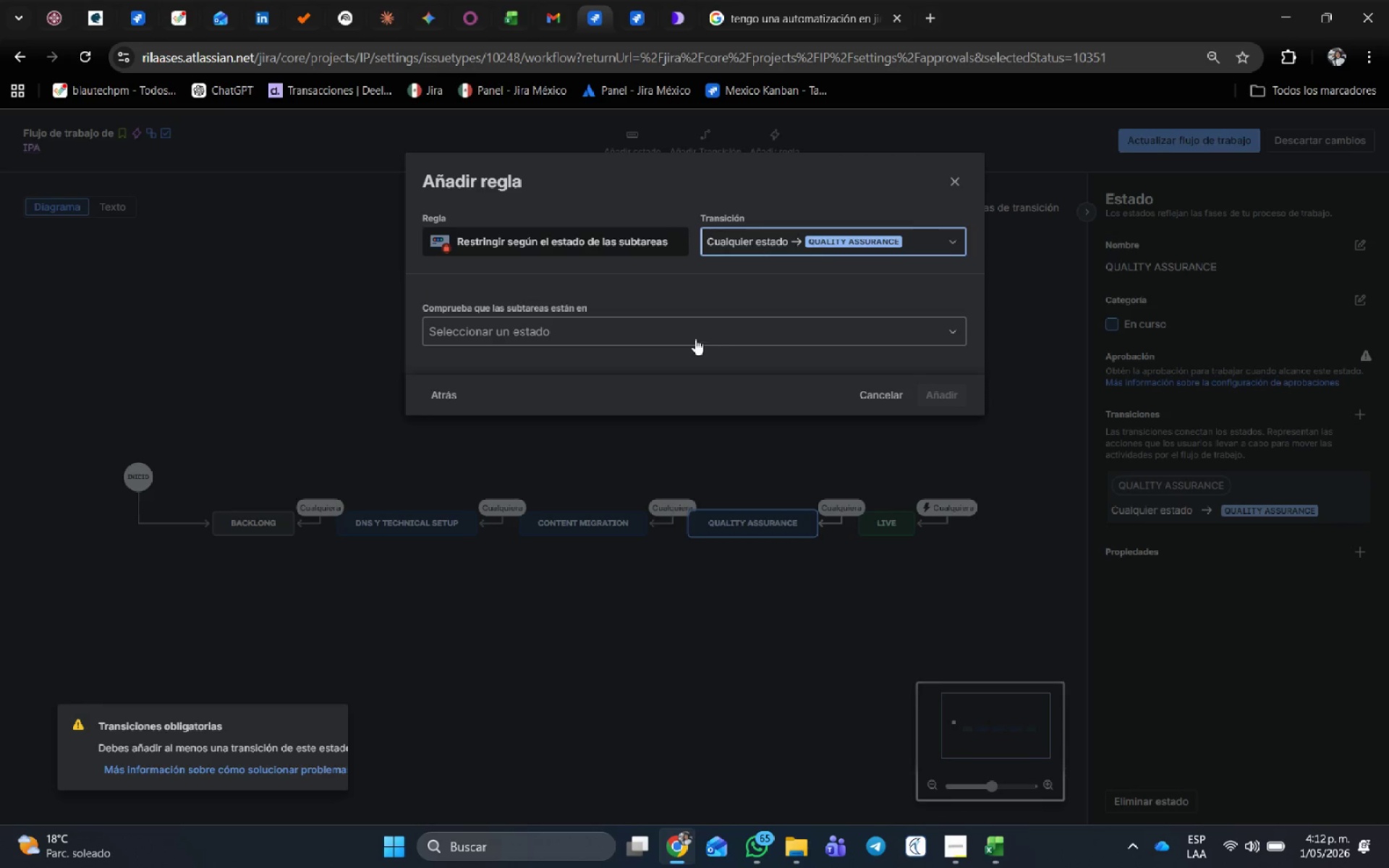 
left_click([697, 326])
 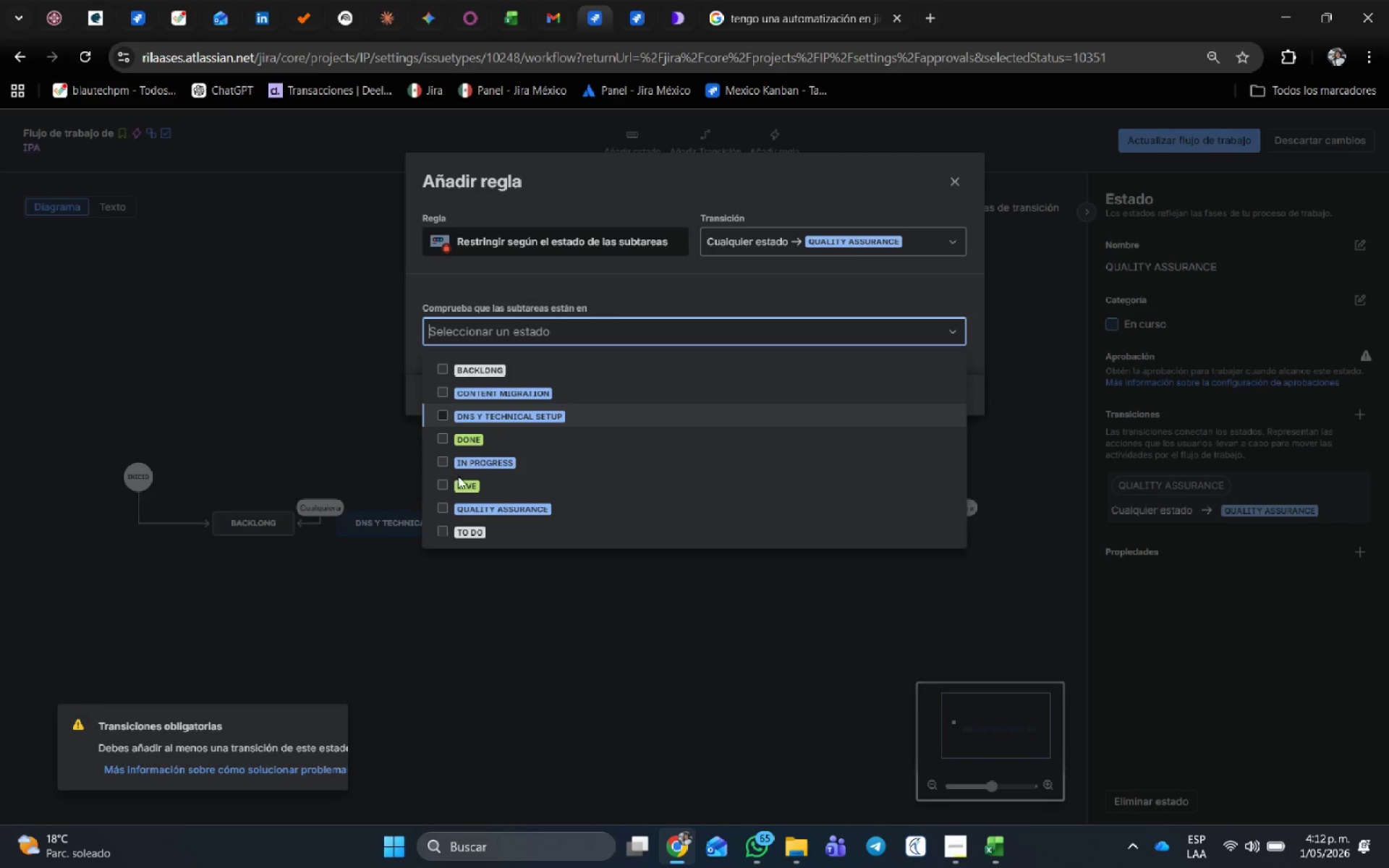 
left_click([441, 485])
 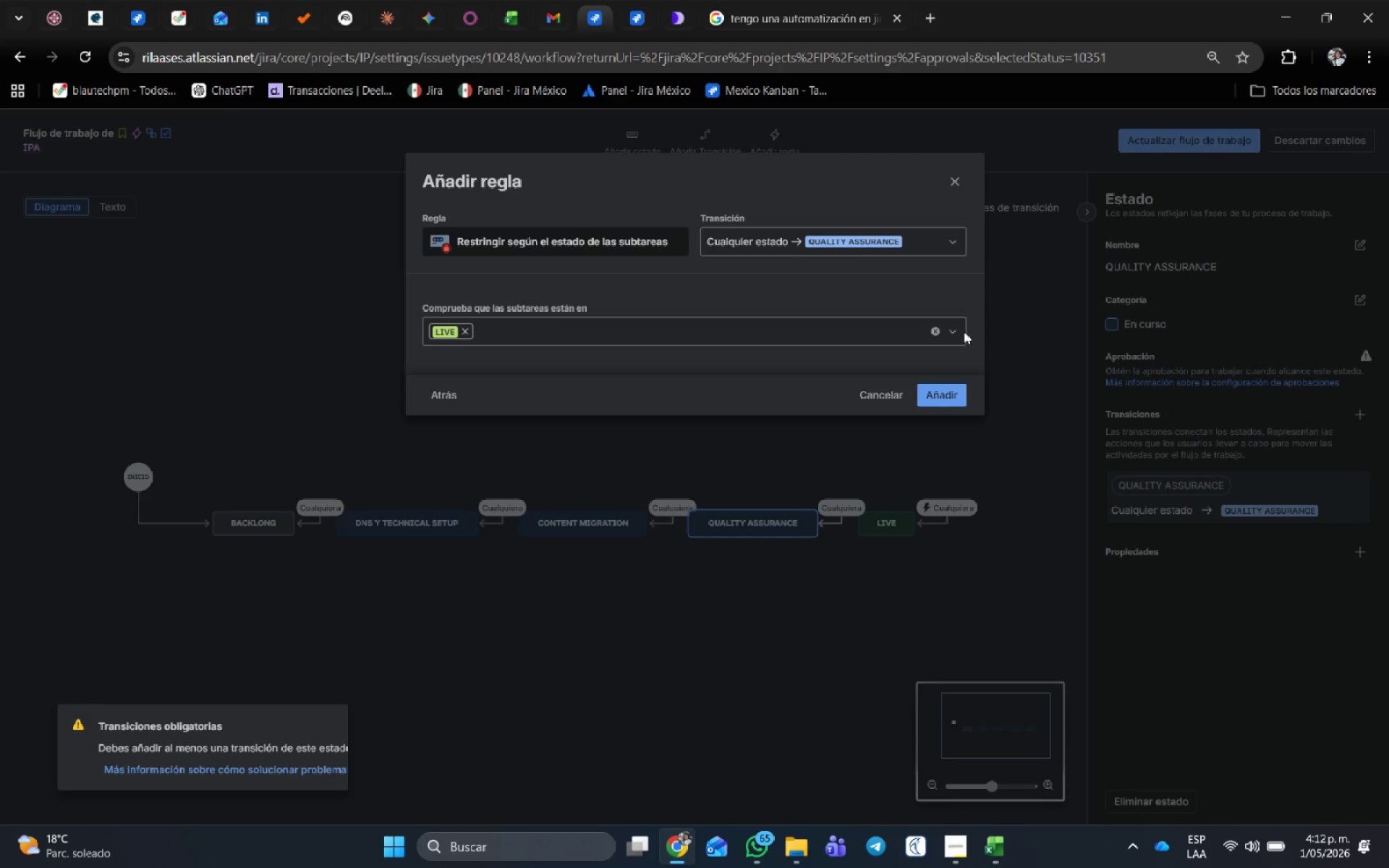 
left_click([952, 393])
 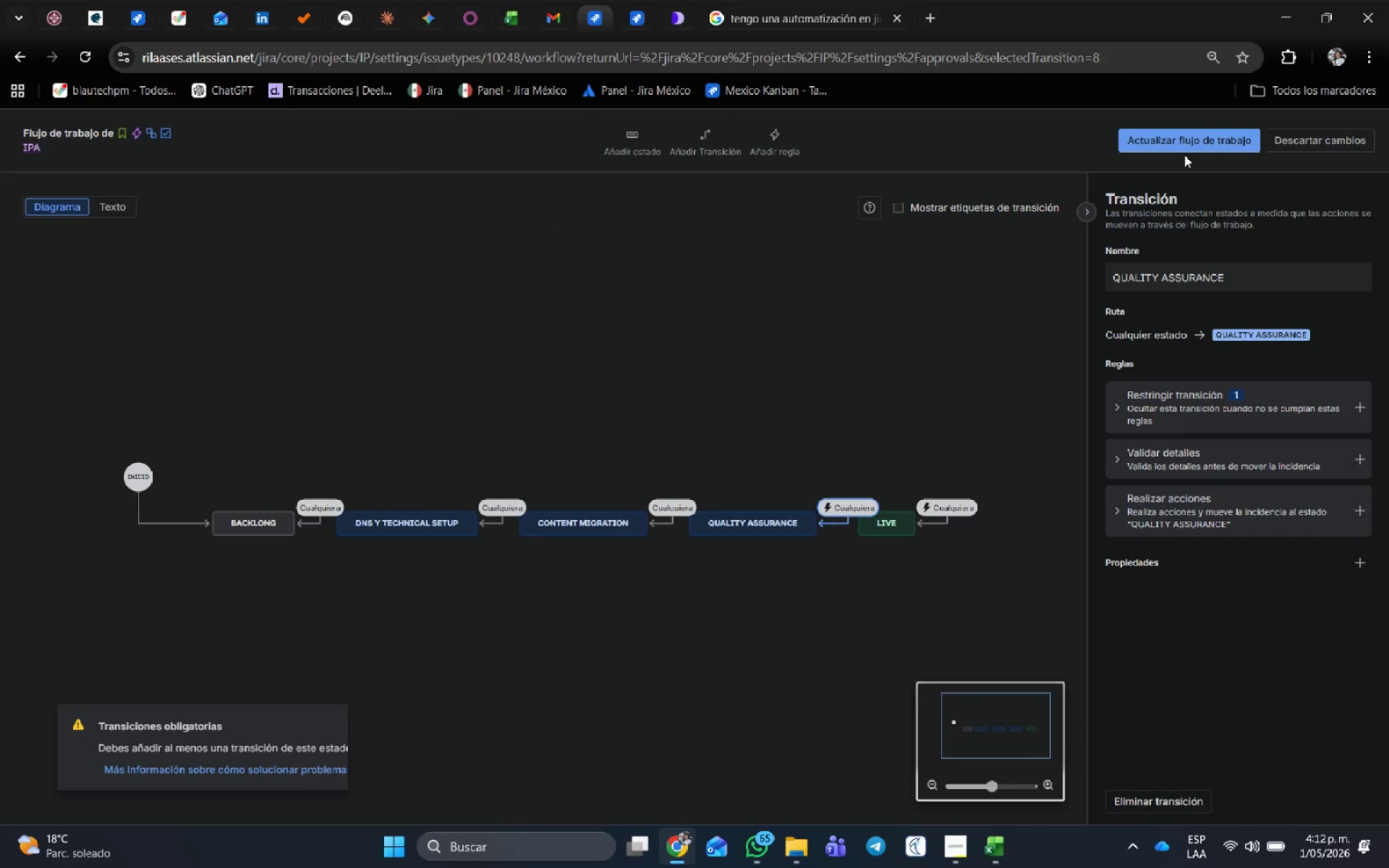 
double_click([1184, 142])
 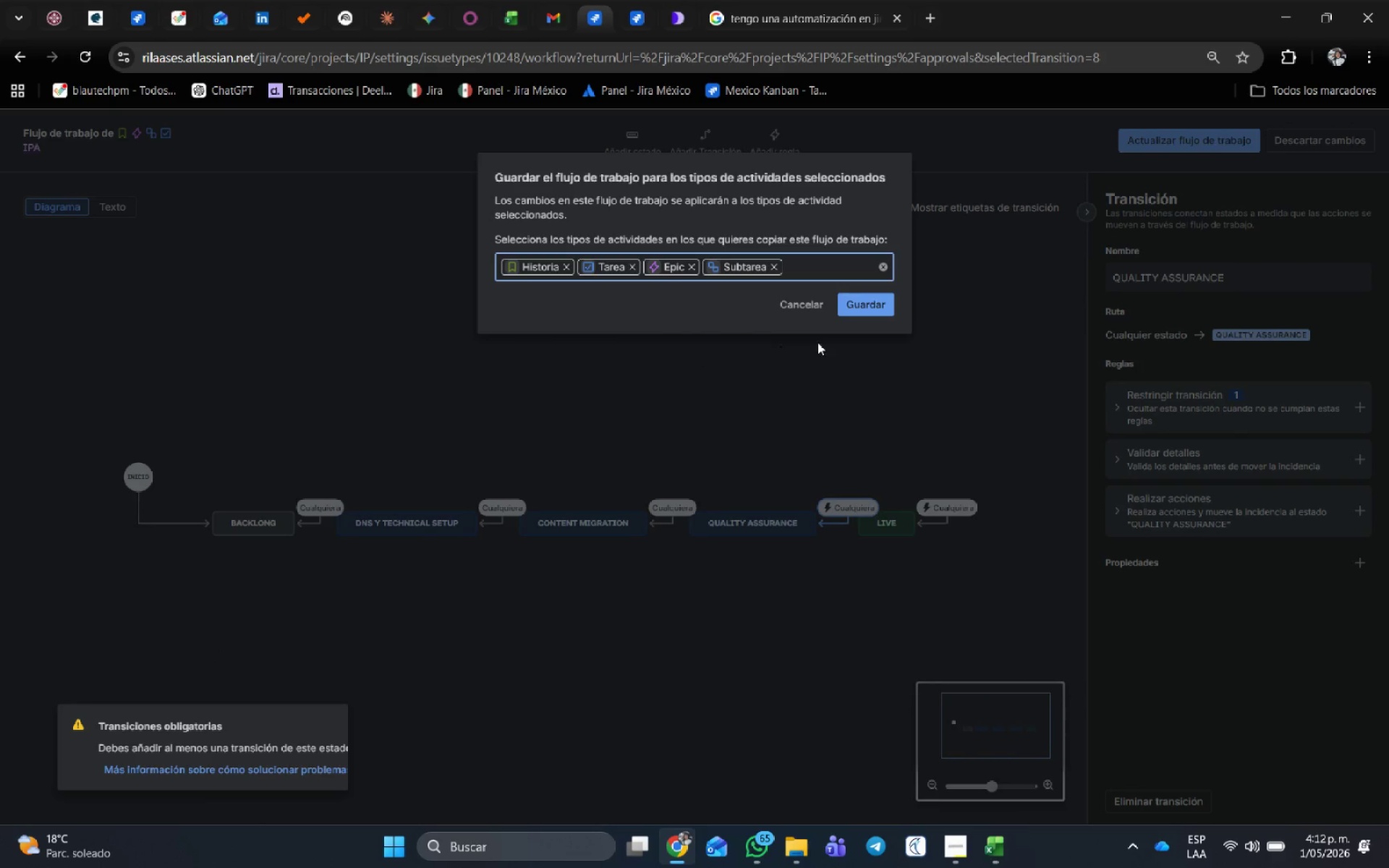 
left_click([857, 313])
 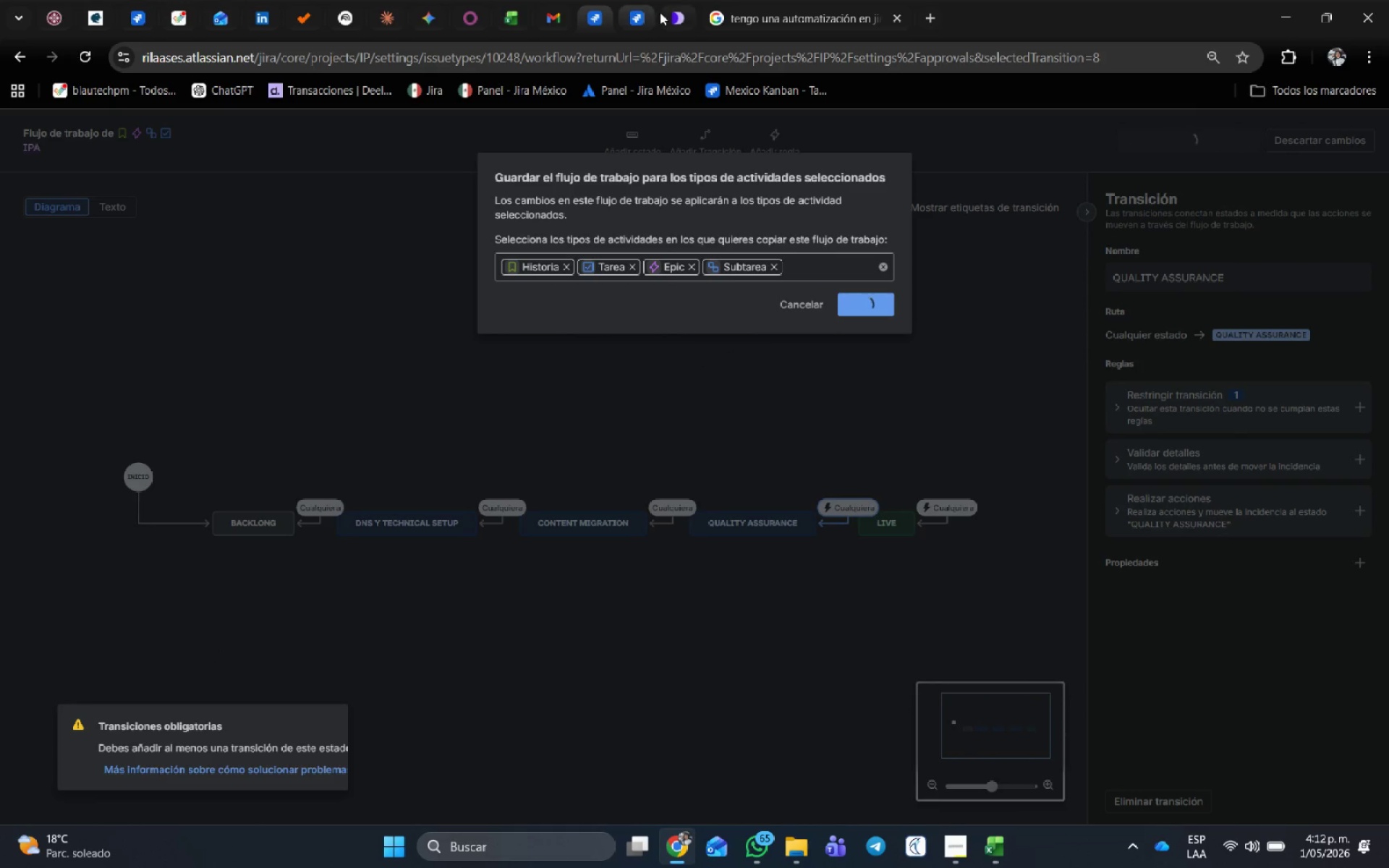 
left_click([642, 14])
 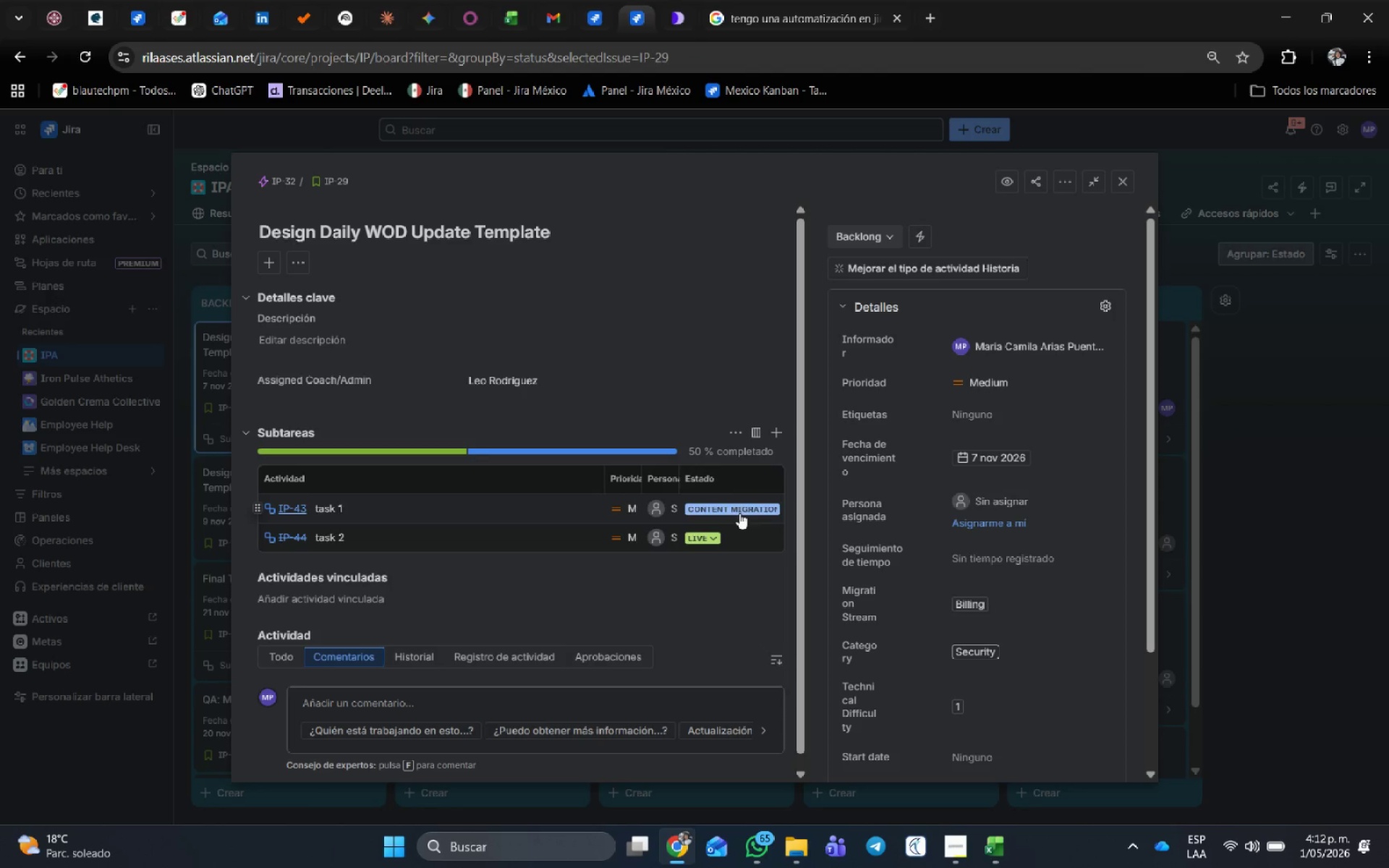 
left_click([863, 231])
 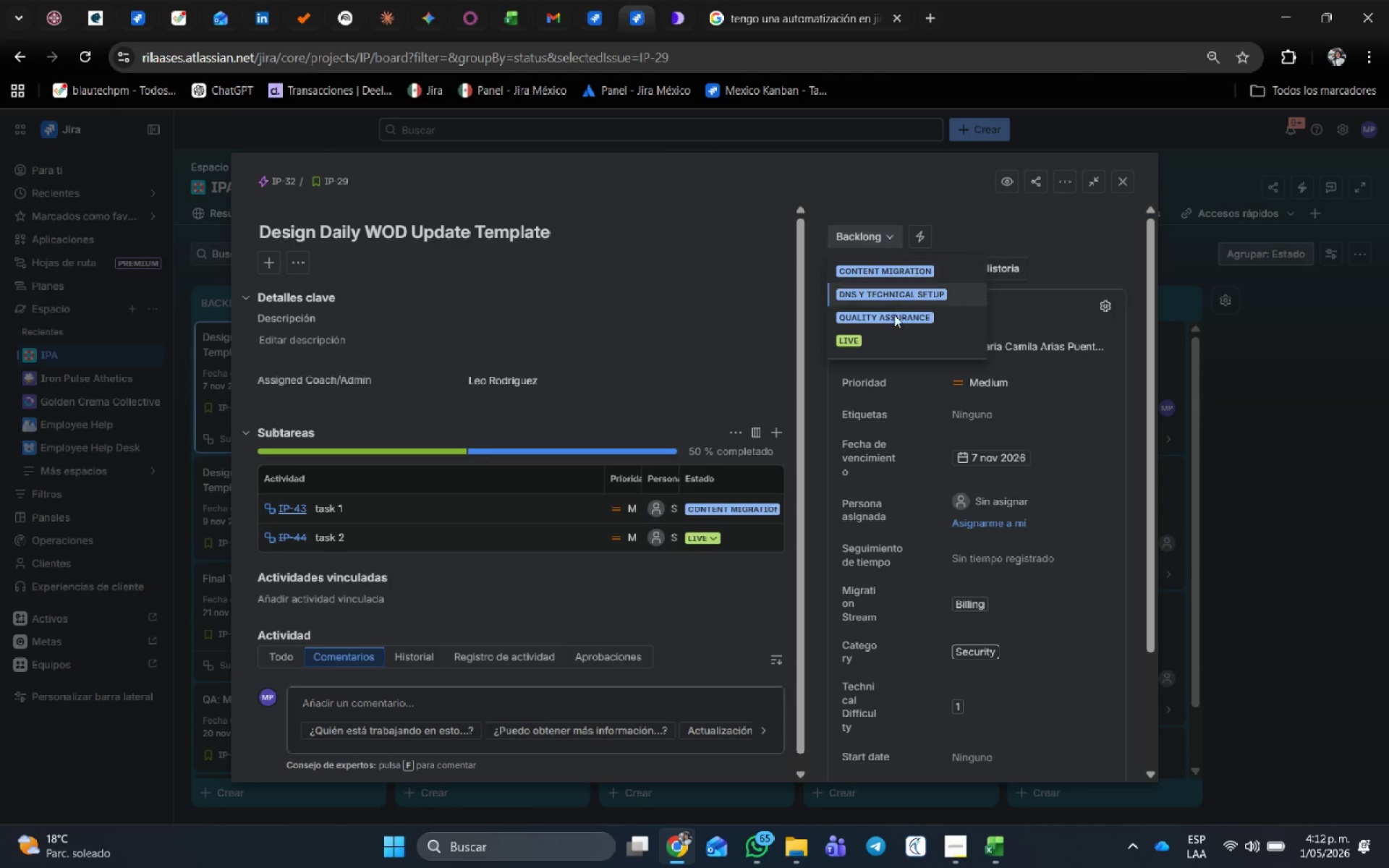 
left_click([895, 318])
 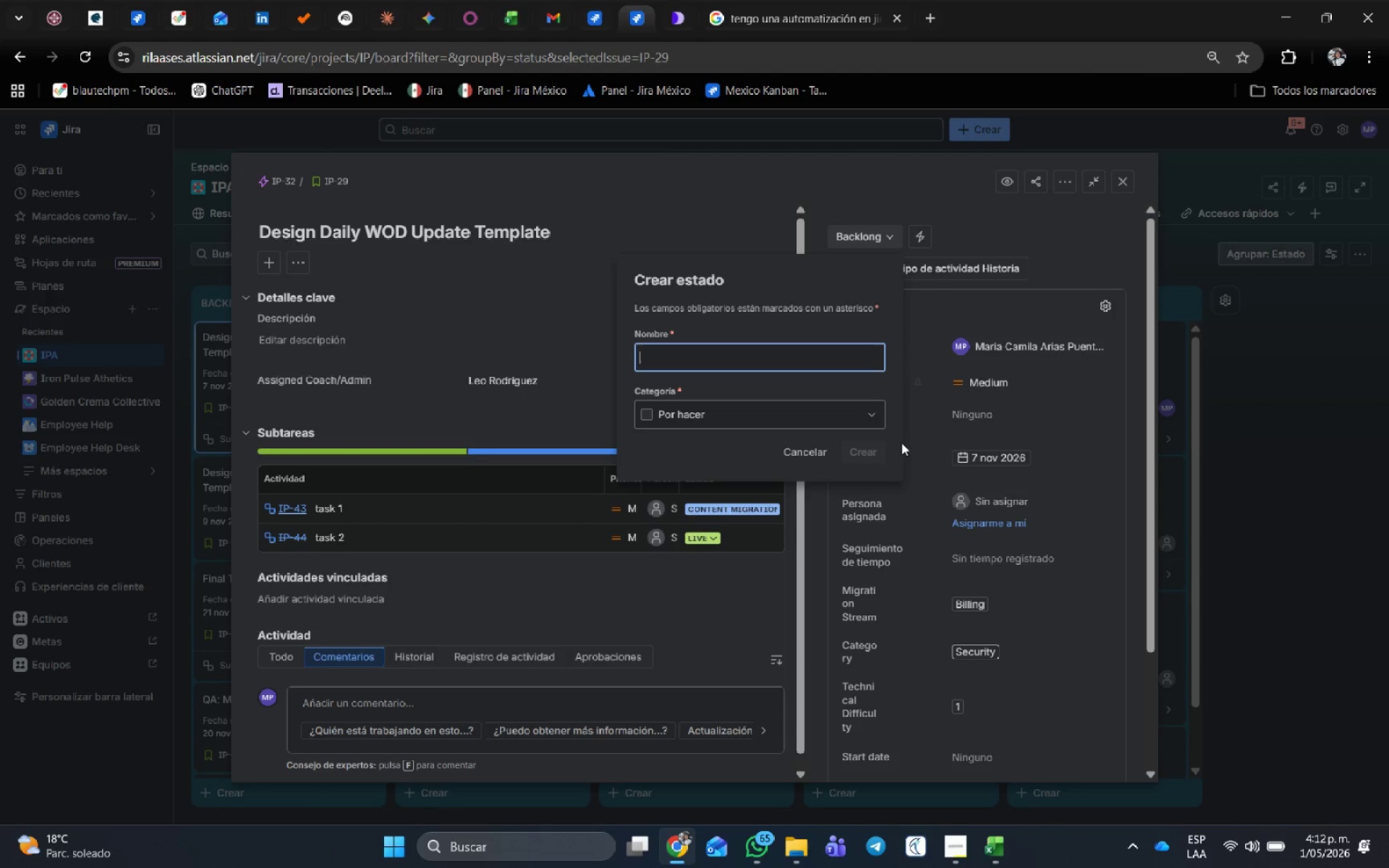 
left_click([821, 452])
 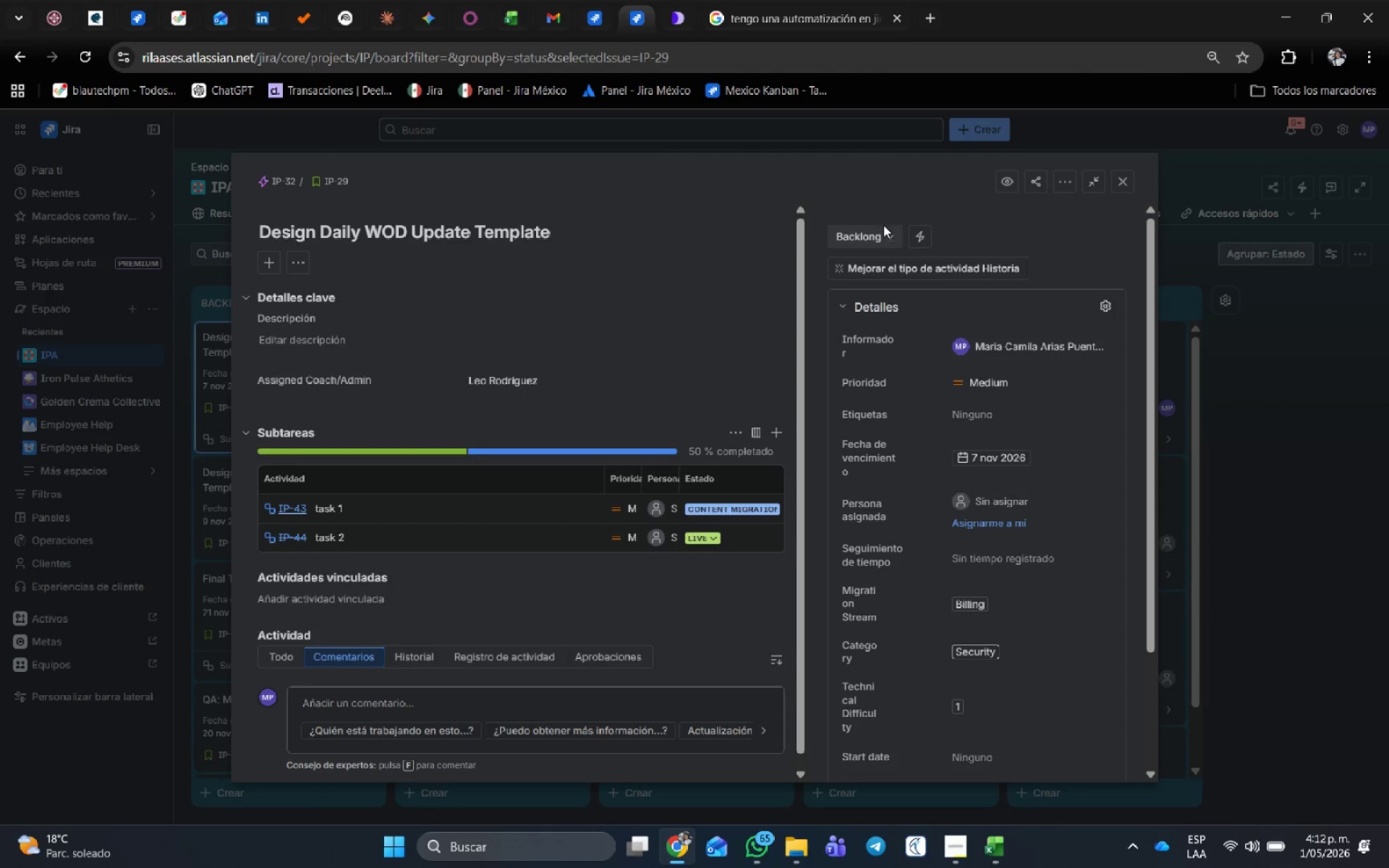 
double_click([884, 228])
 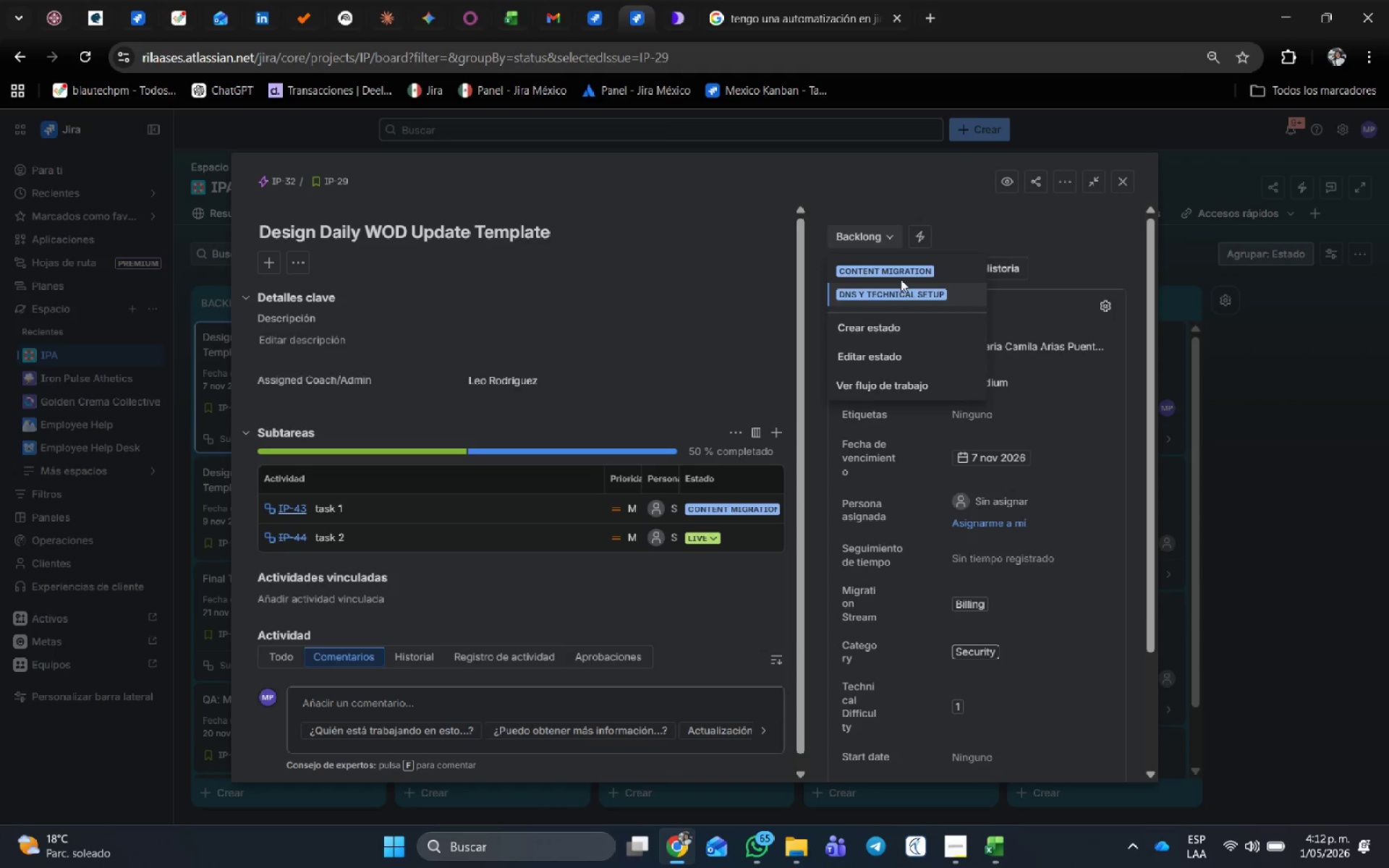 
left_click([1054, 237])
 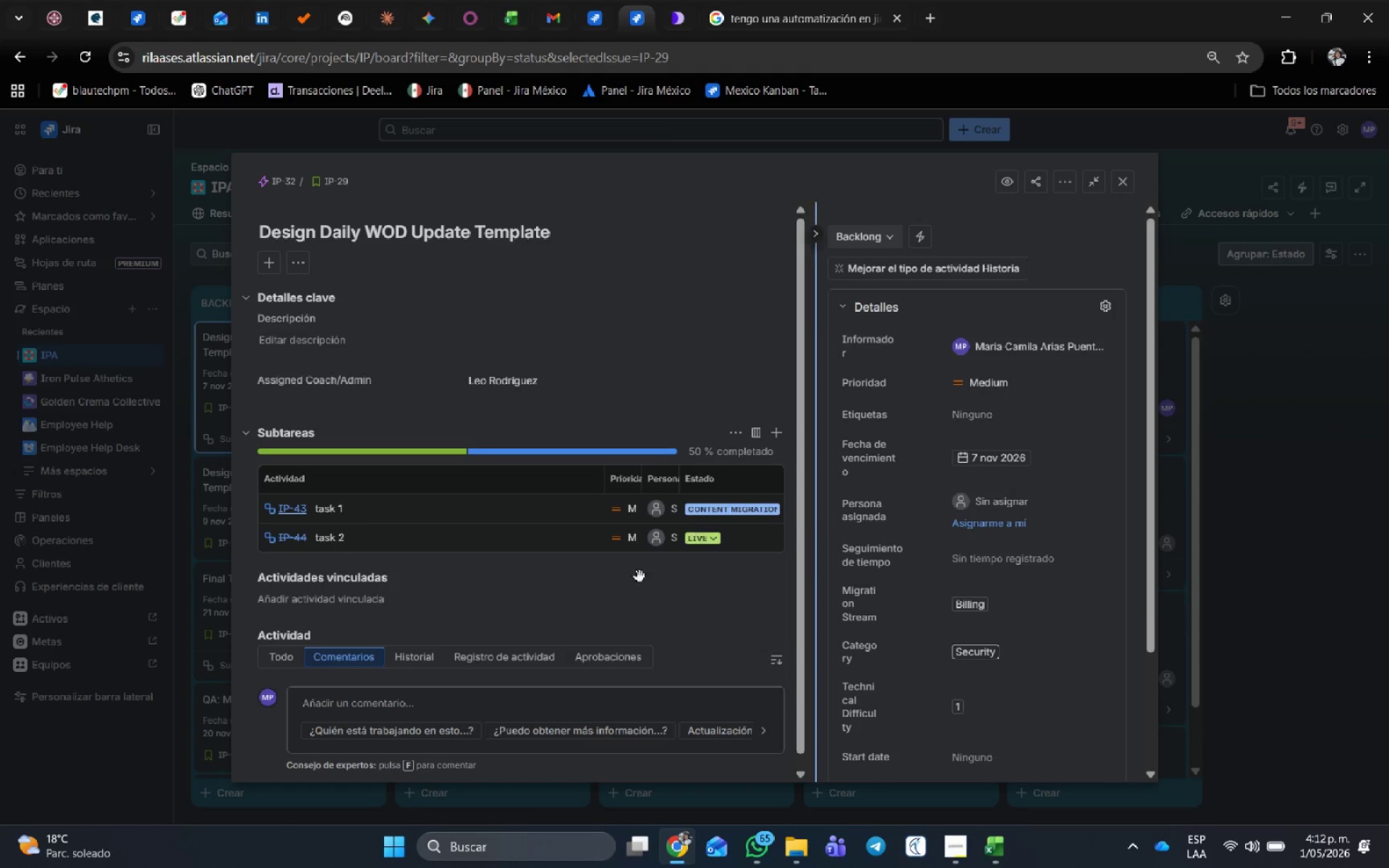 
scroll: coordinate [632, 586], scroll_direction: up, amount: 2.0
 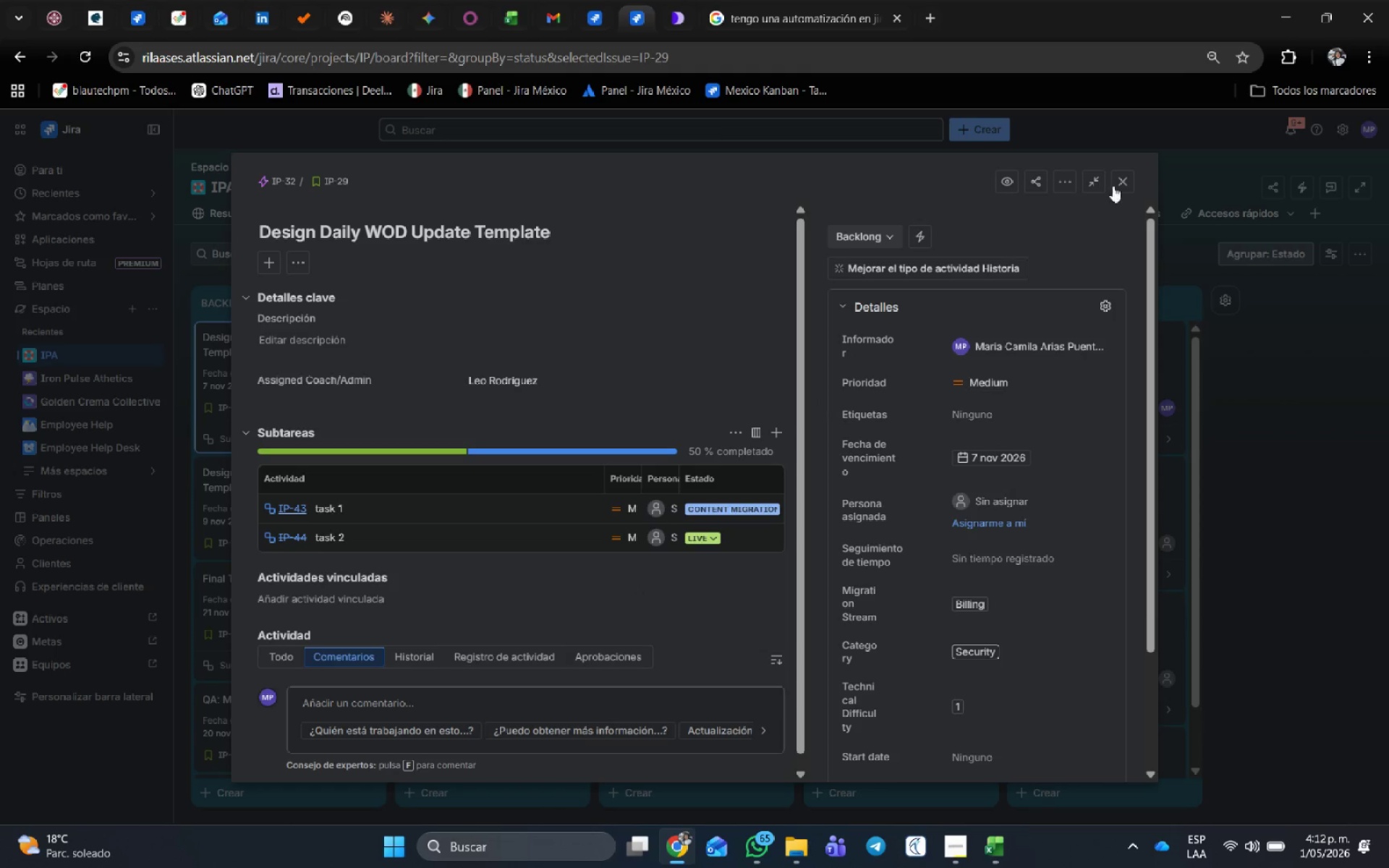 
left_click([1118, 181])
 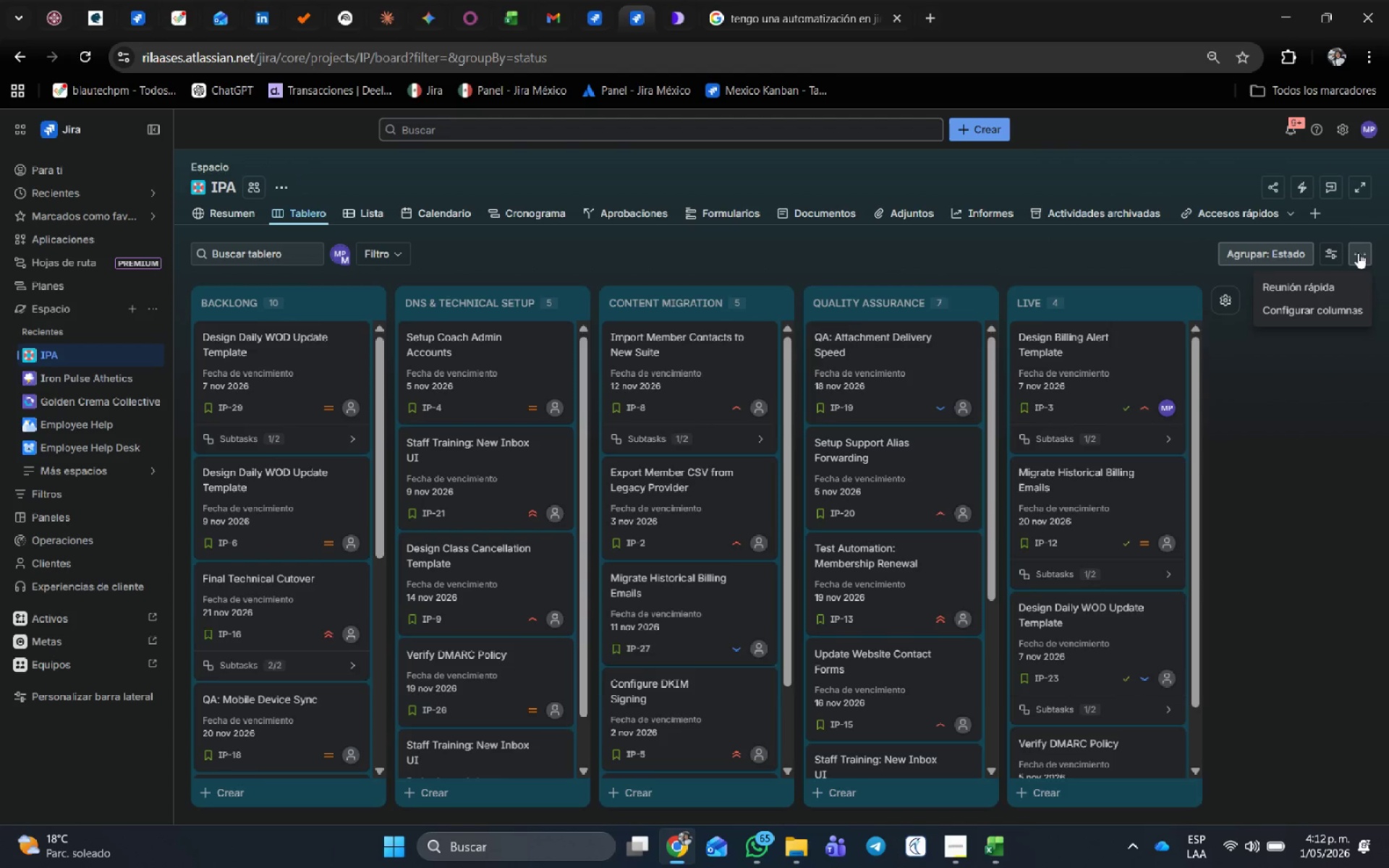 
left_click([1328, 313])
 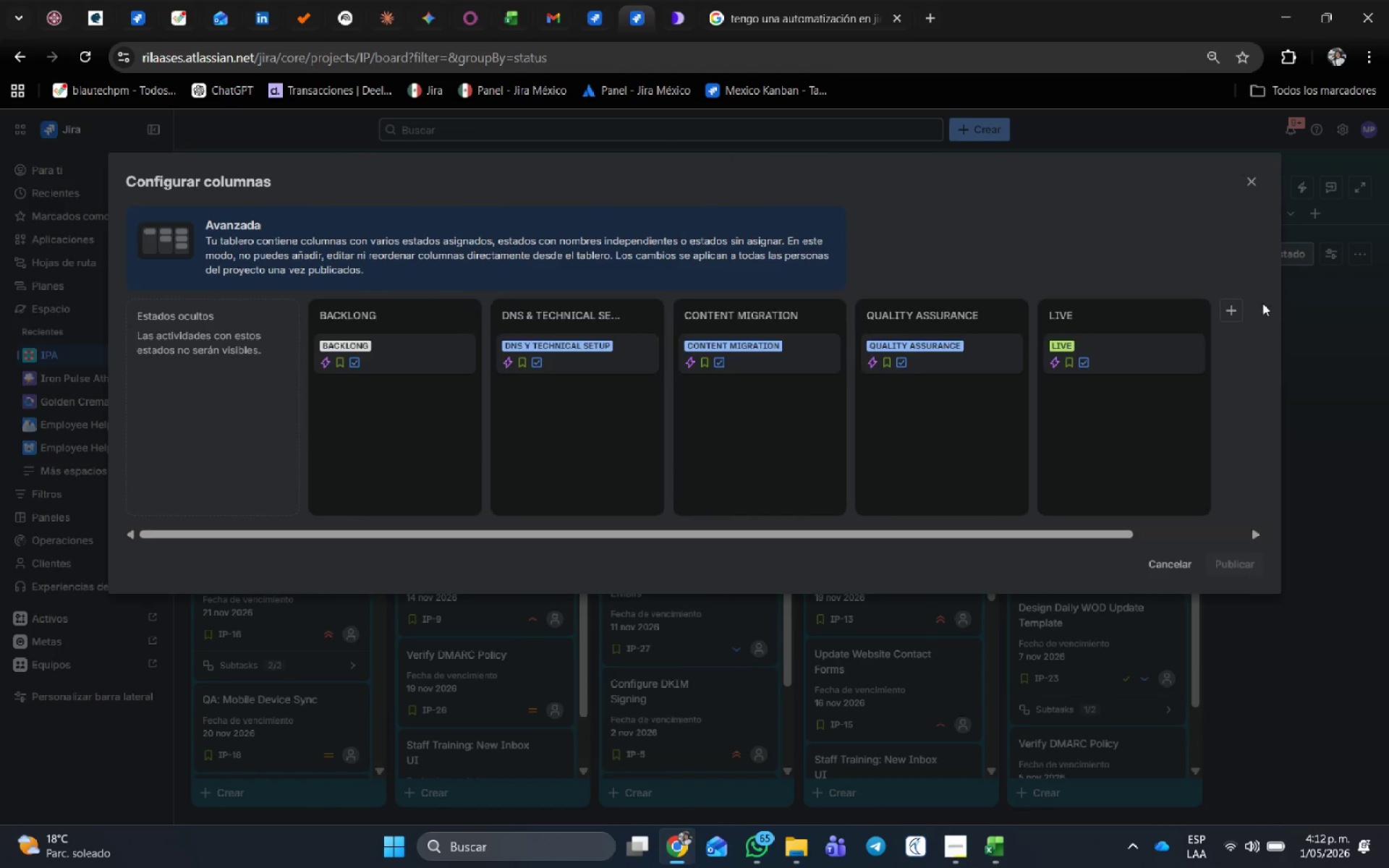 
left_click([1248, 180])
 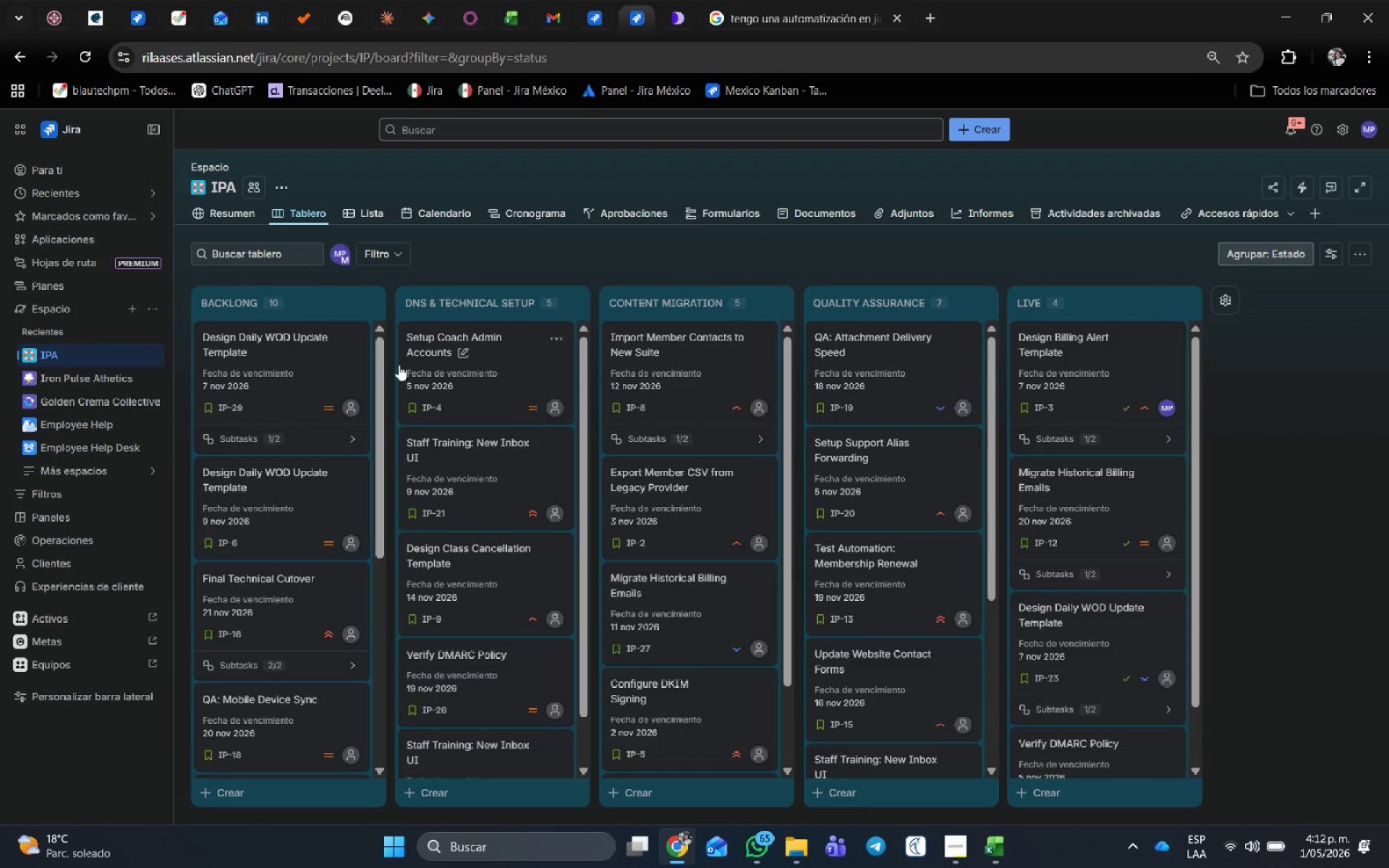 
left_click([287, 366])
 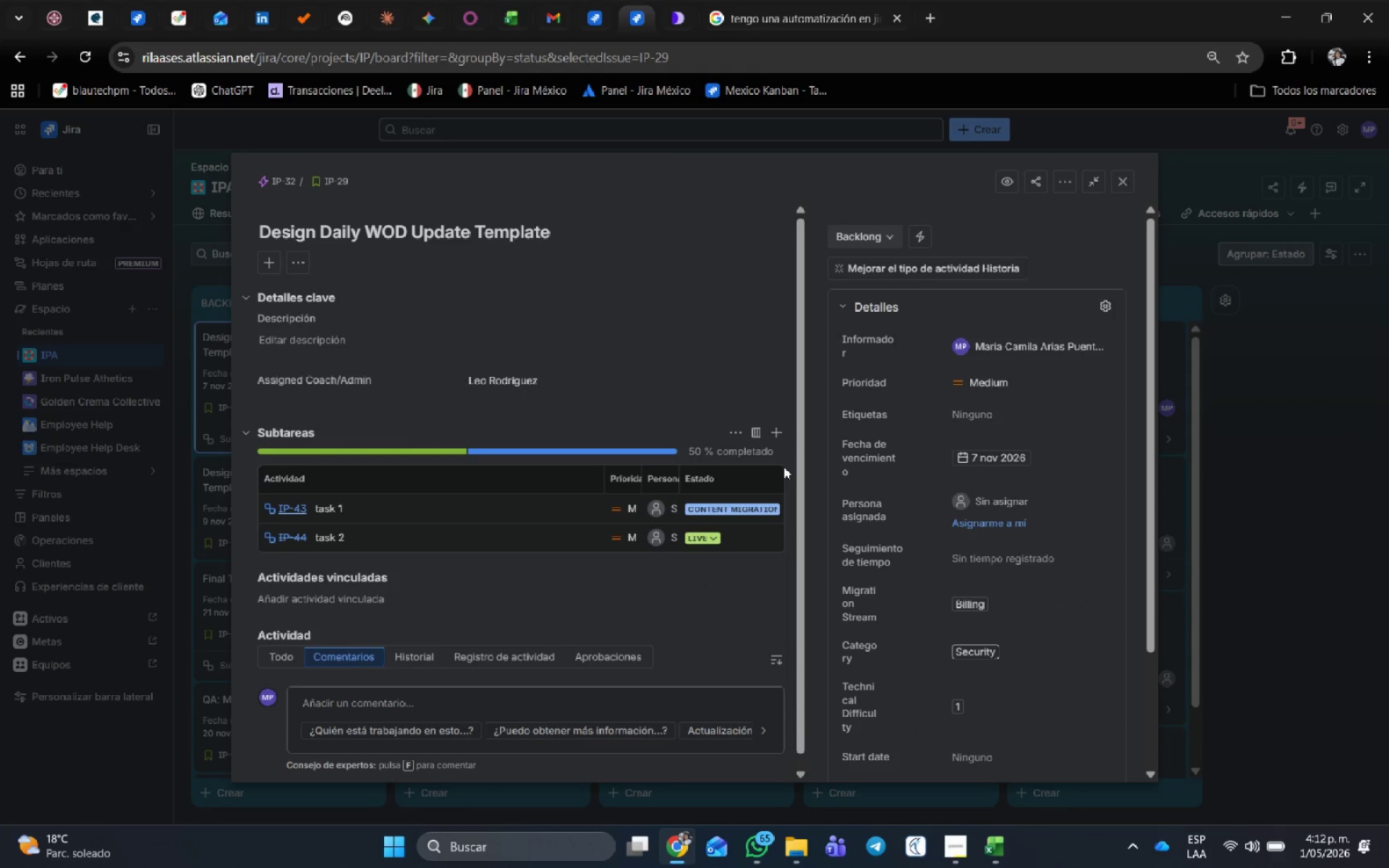 
wait(5.05)
 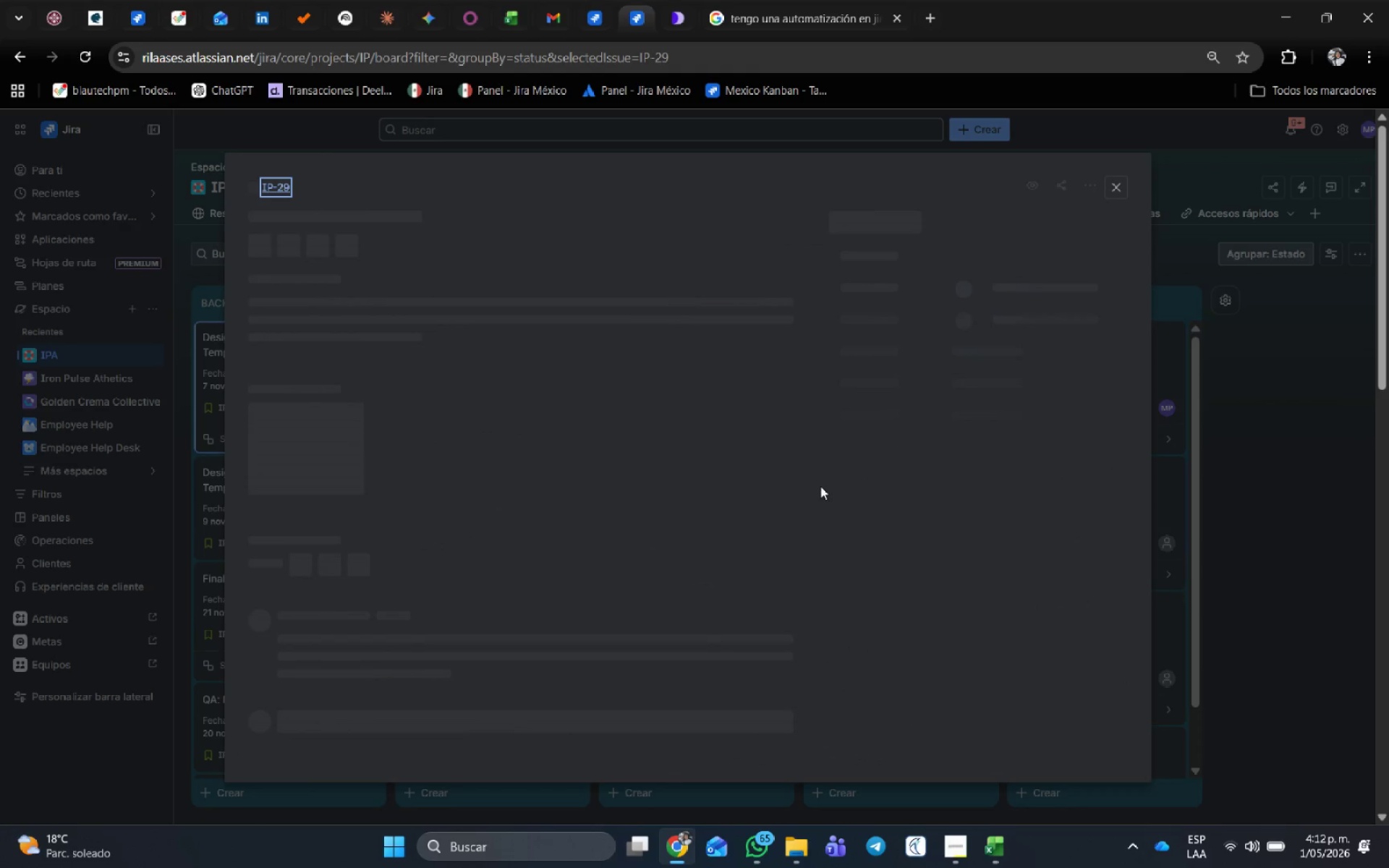 
left_click([863, 242])
 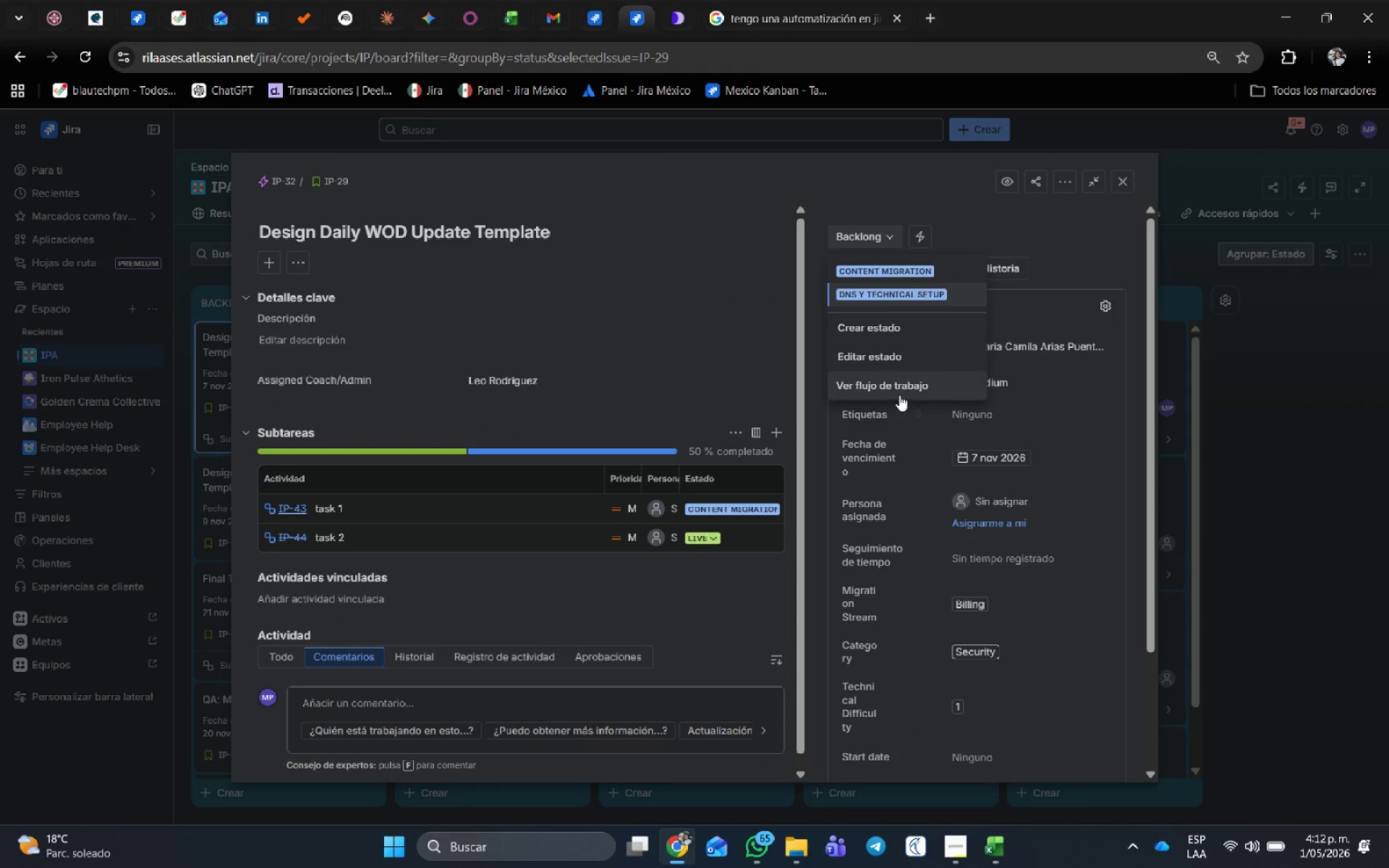 
left_click([901, 388])
 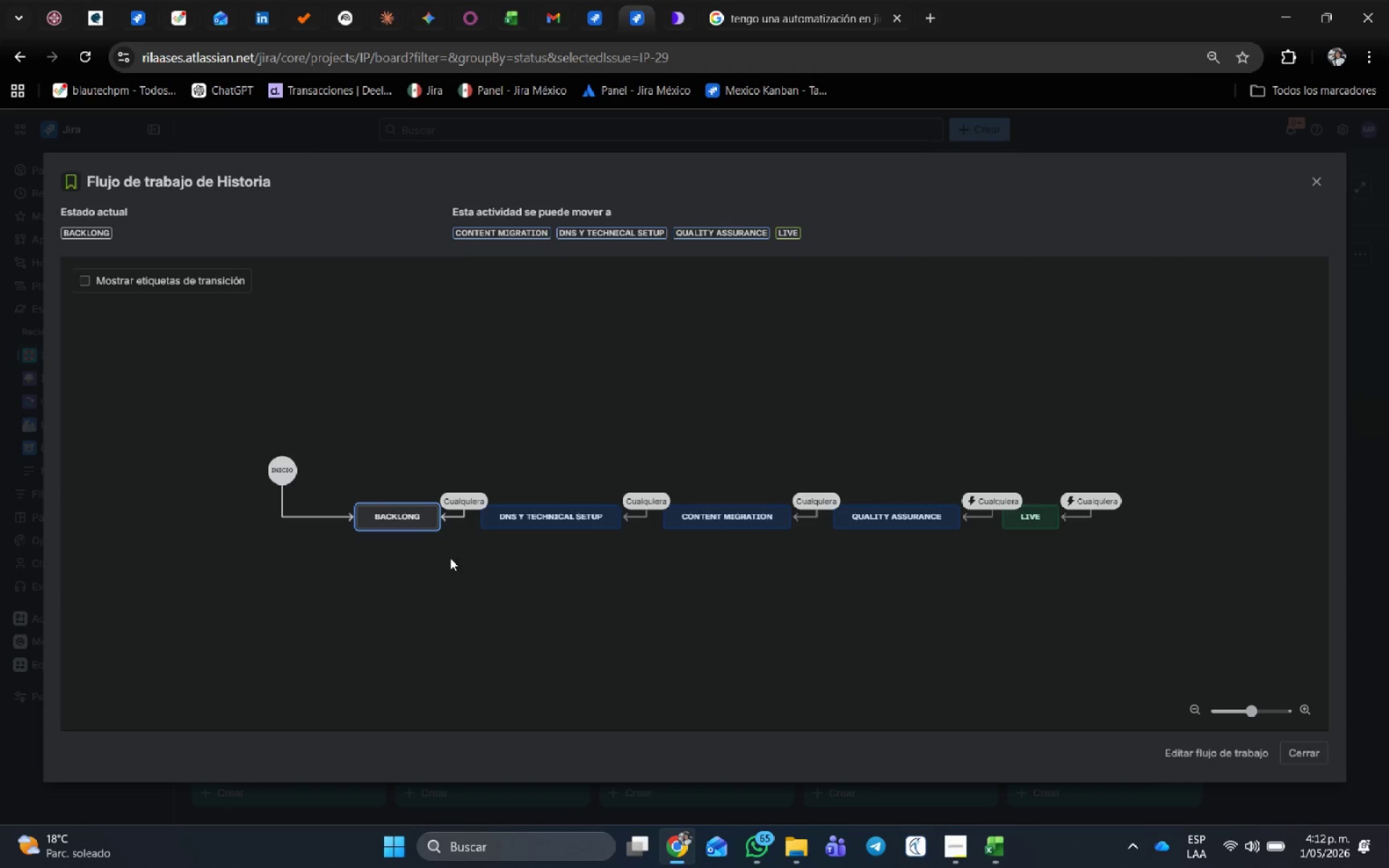 
left_click([892, 511])
 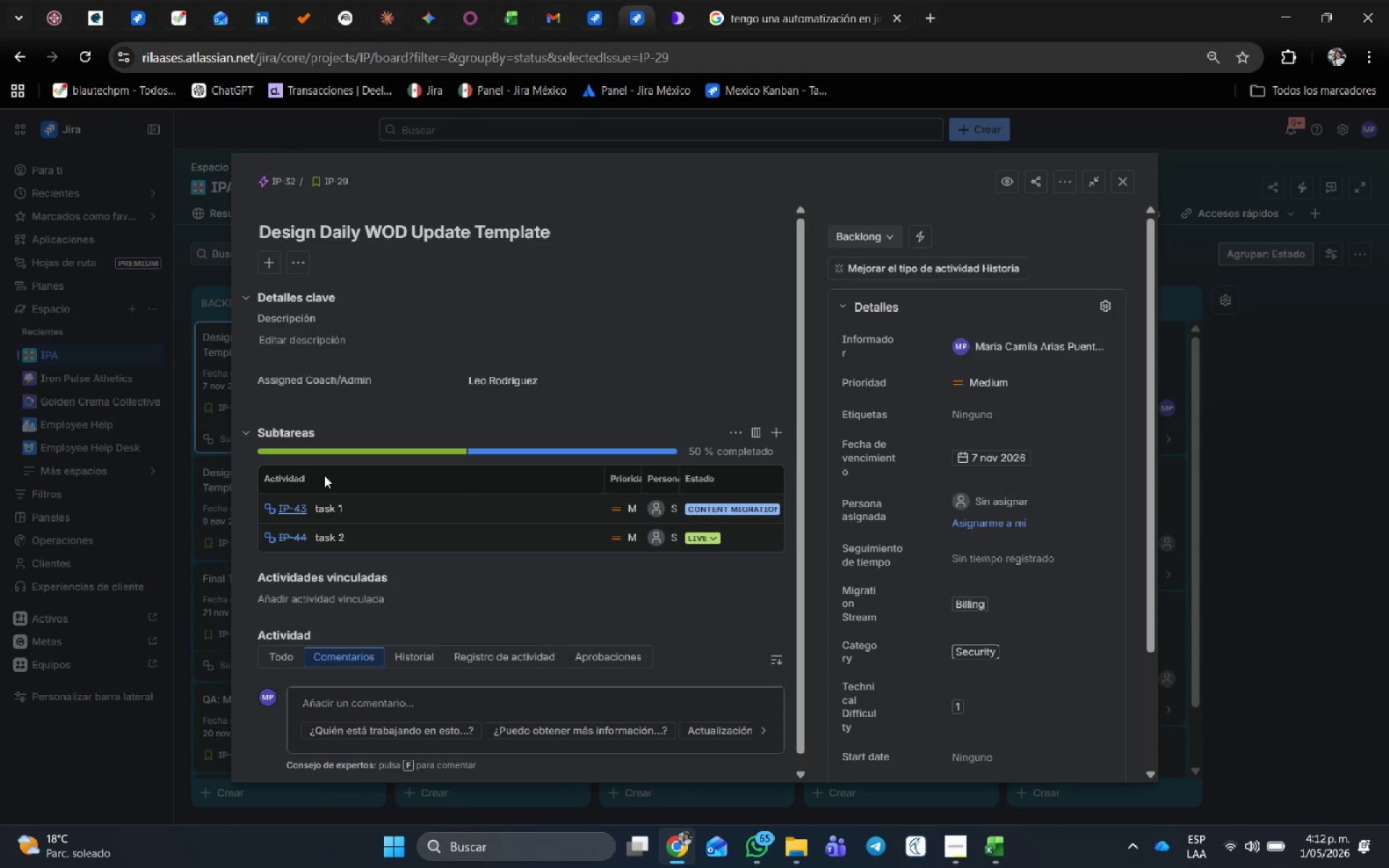 
left_click([742, 516])
 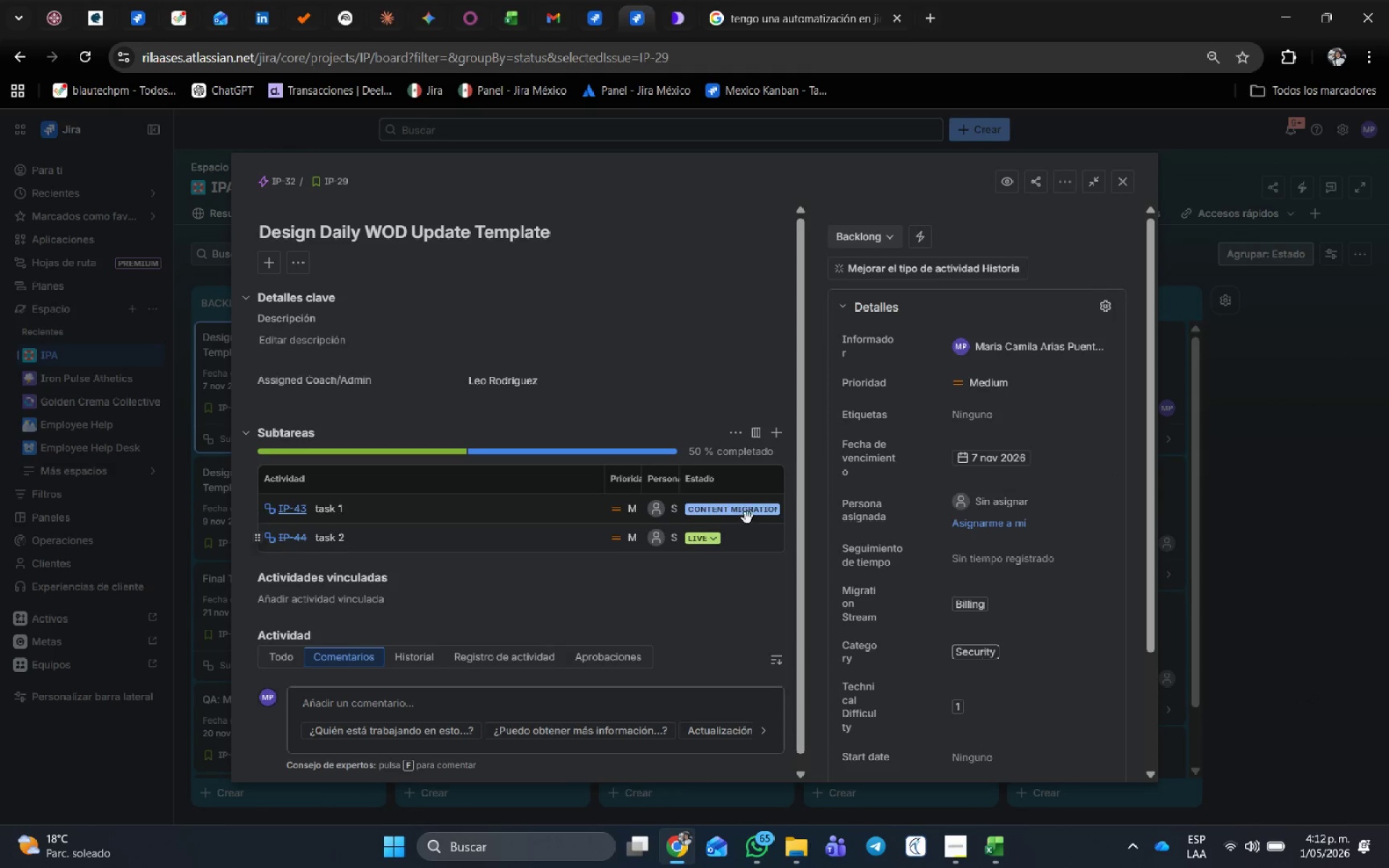 
left_click([749, 512])
 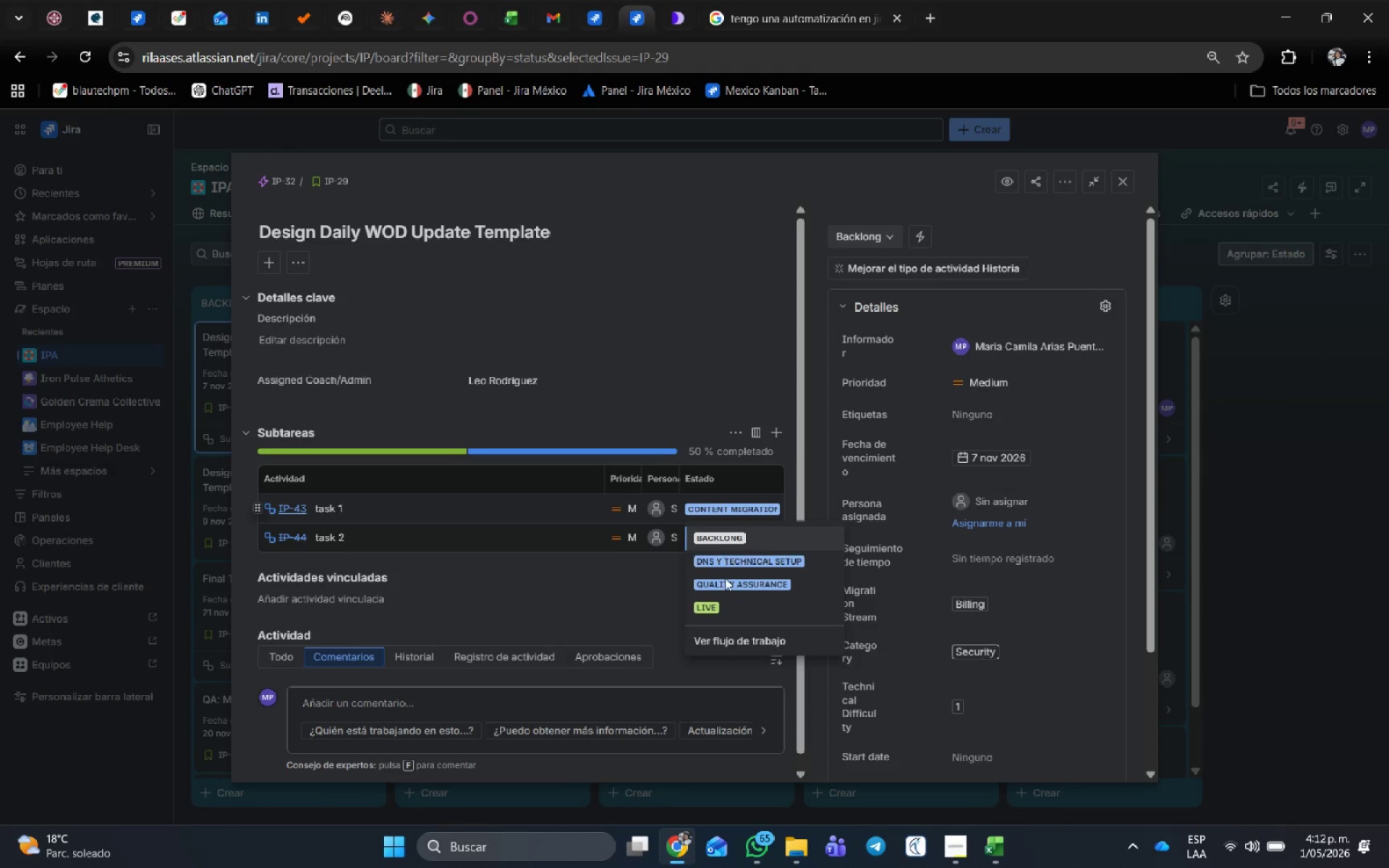 
left_click([725, 603])
 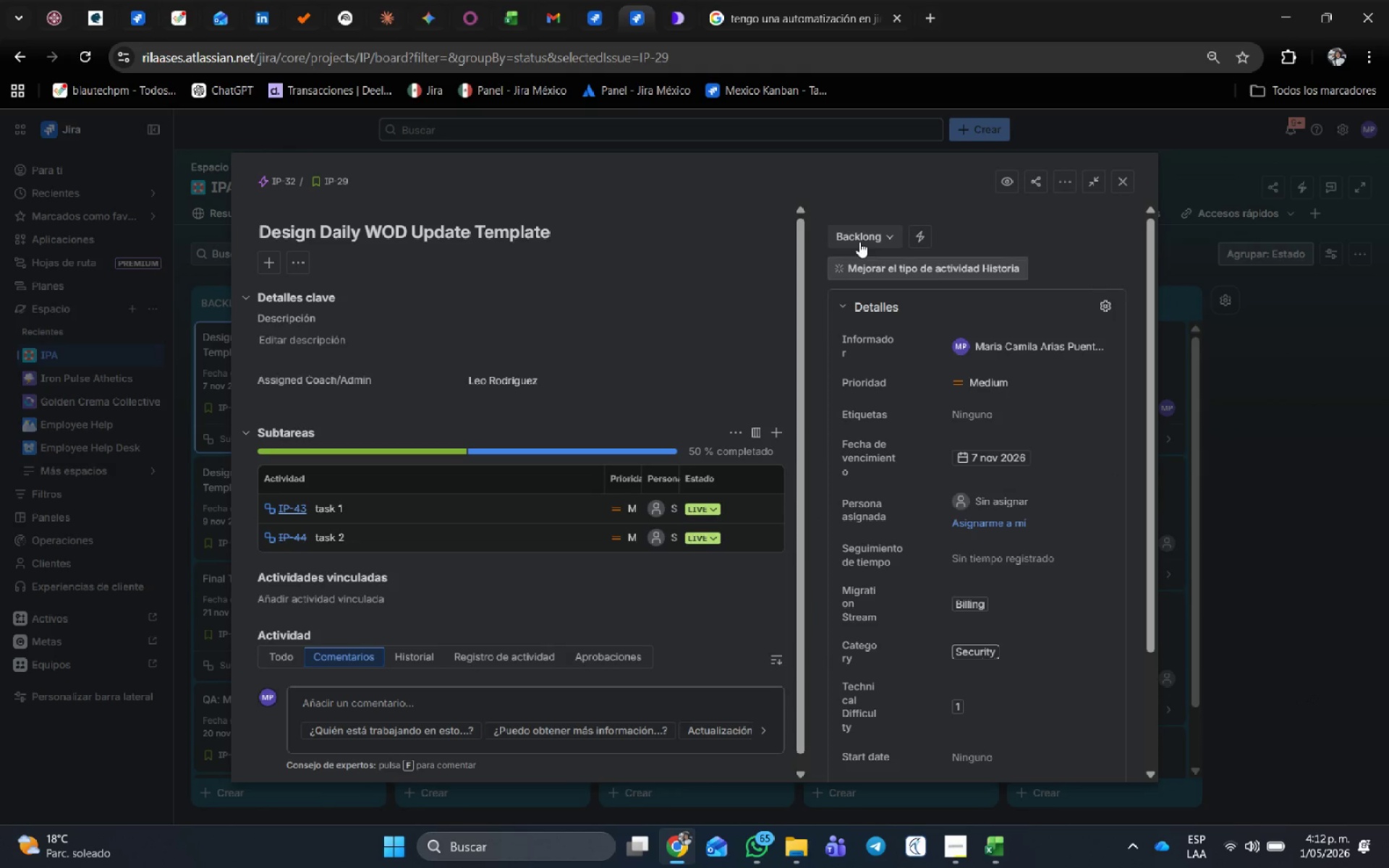 
left_click([858, 230])
 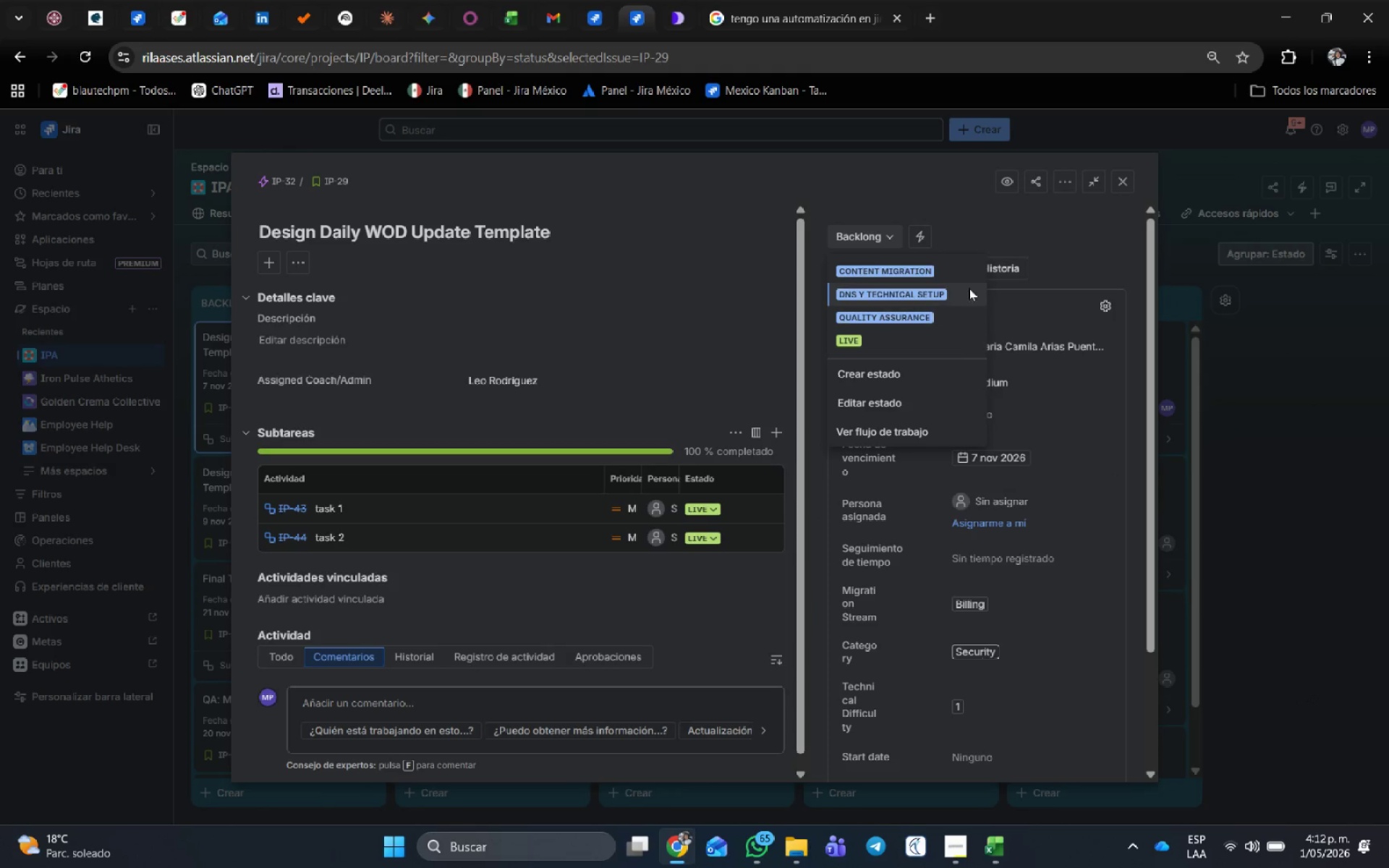 
left_click([1121, 177])
 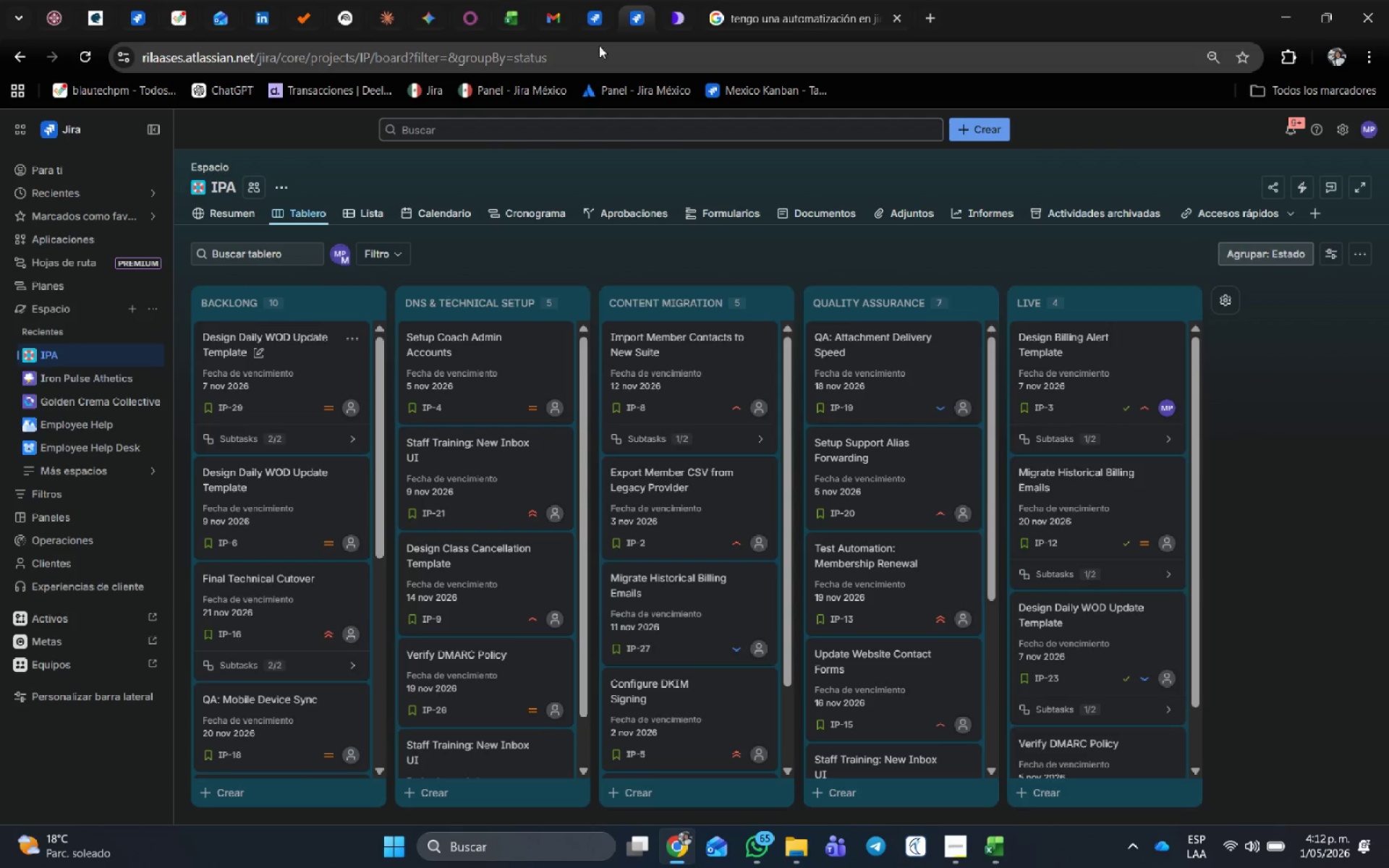 
left_click([591, 30])
 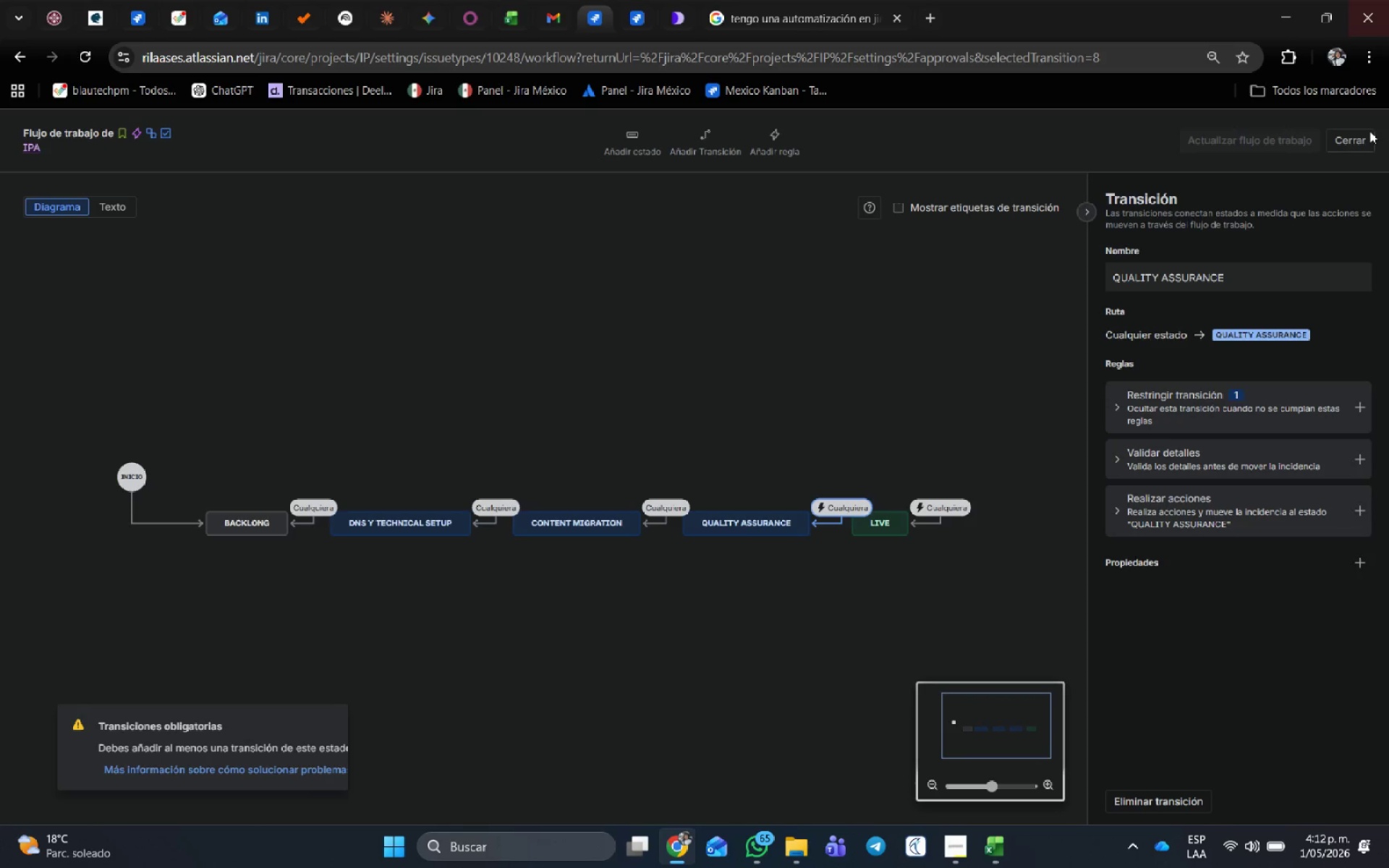 
left_click([1349, 145])
 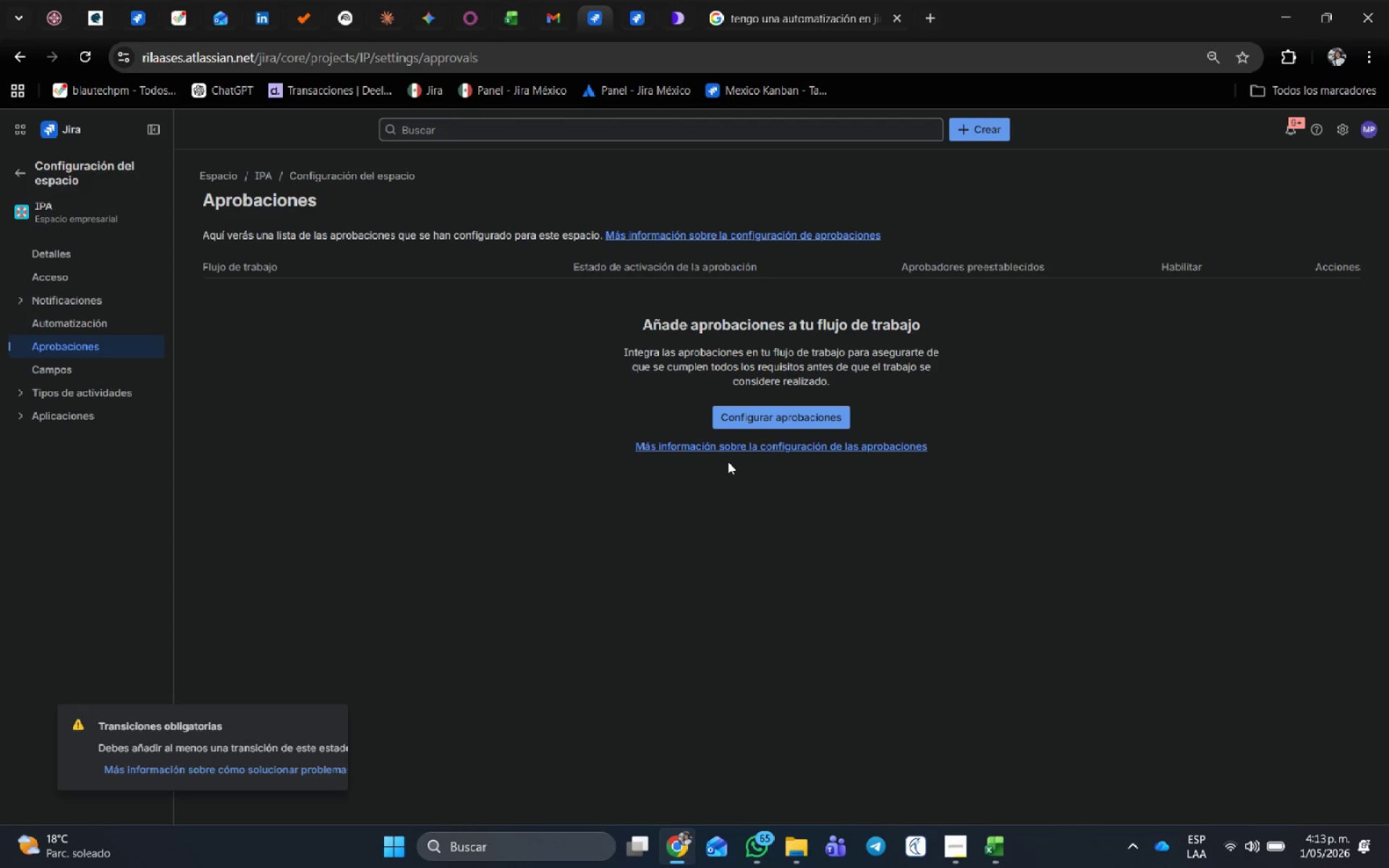 
left_click([806, 420])
 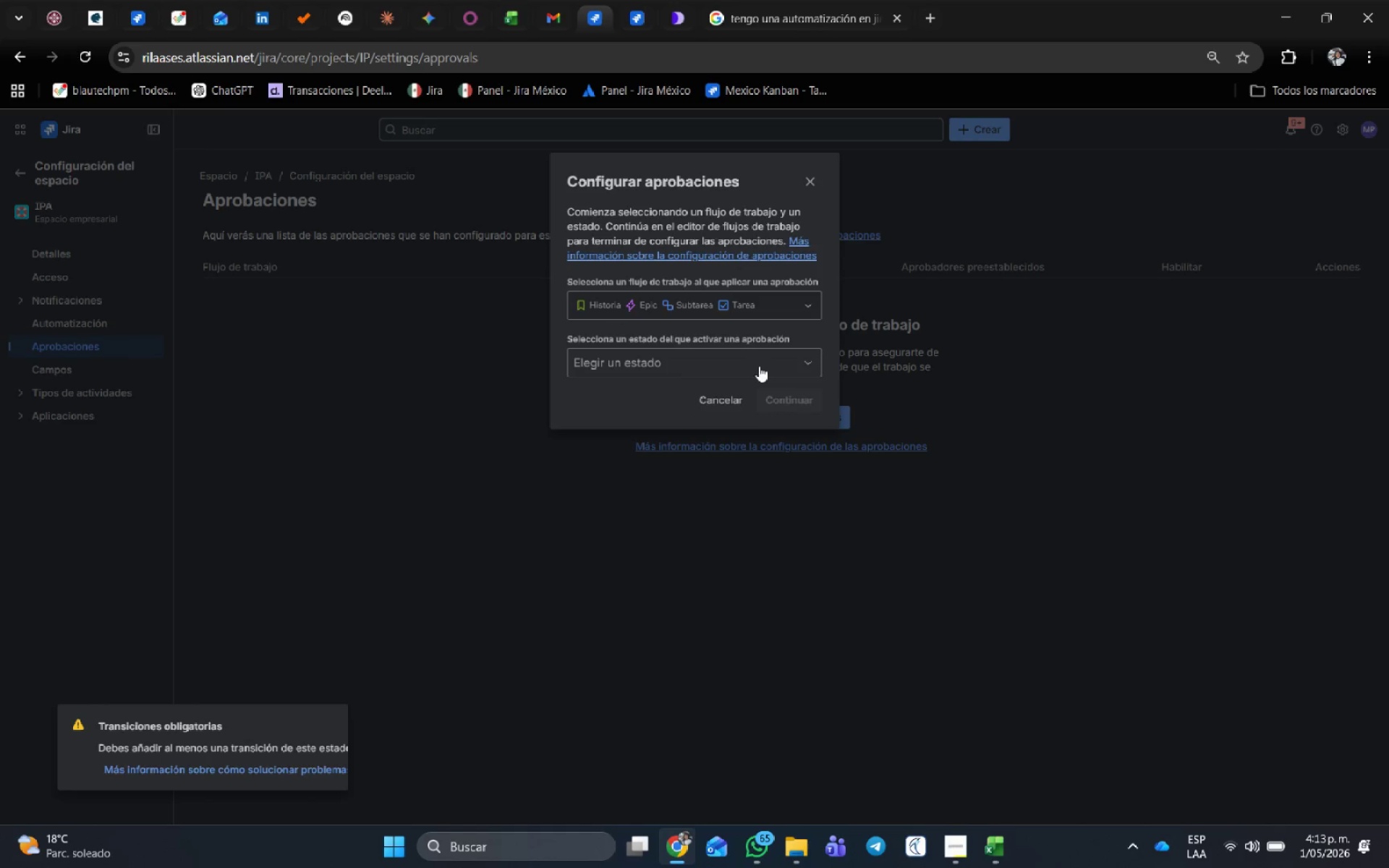 
left_click([775, 362])
 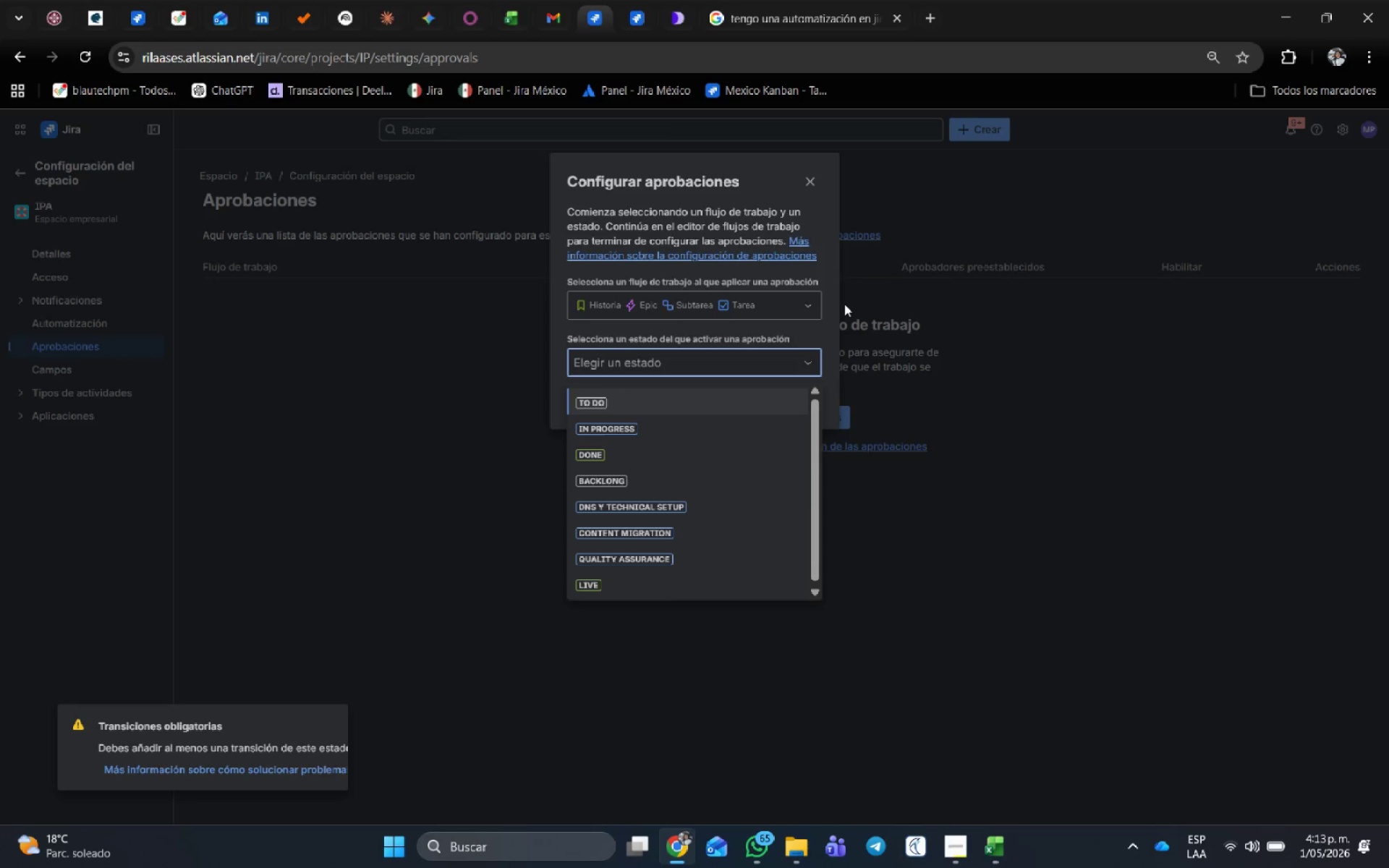 
left_click([830, 290])
 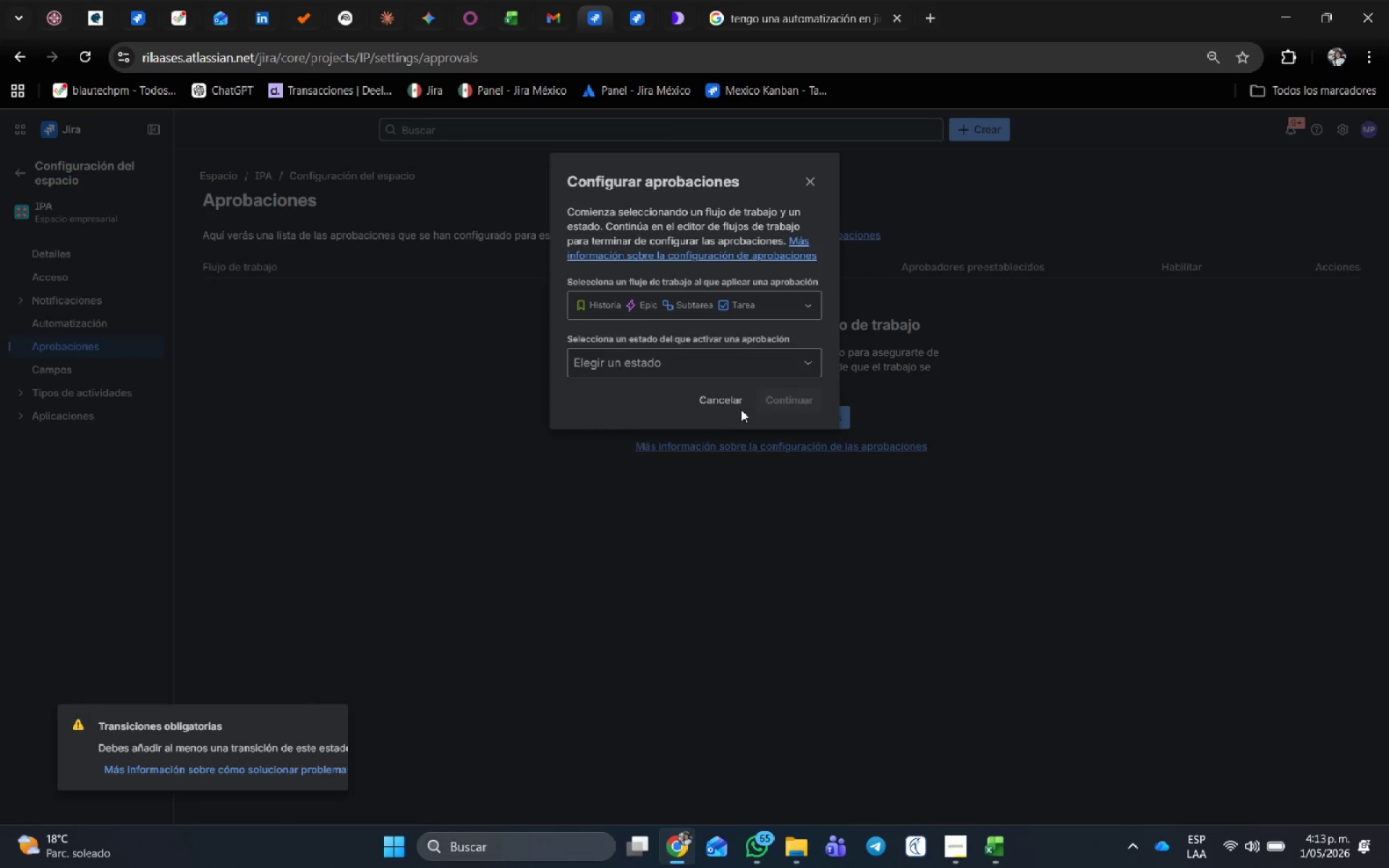 
left_click([729, 404])
 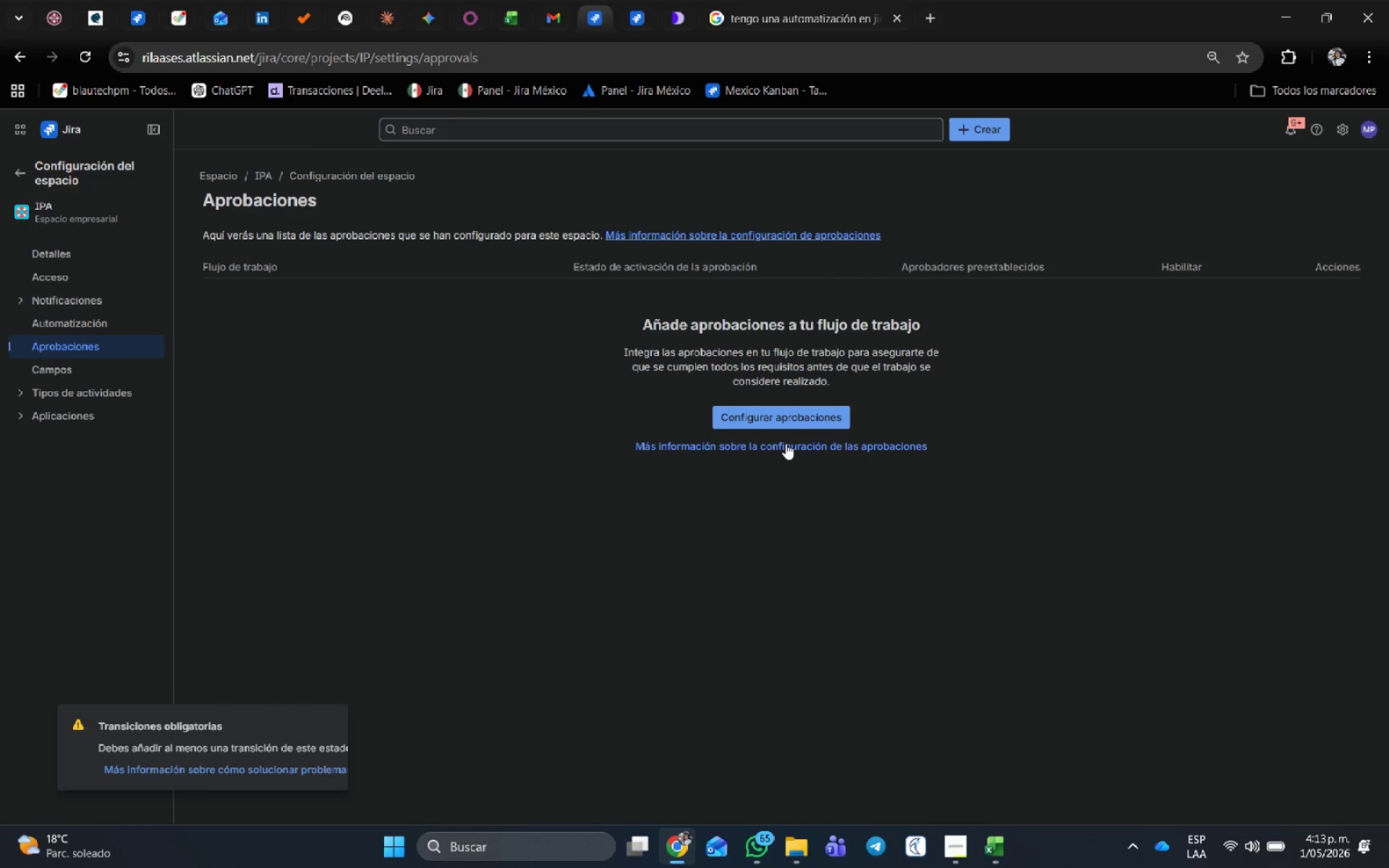 
left_click([787, 446])
 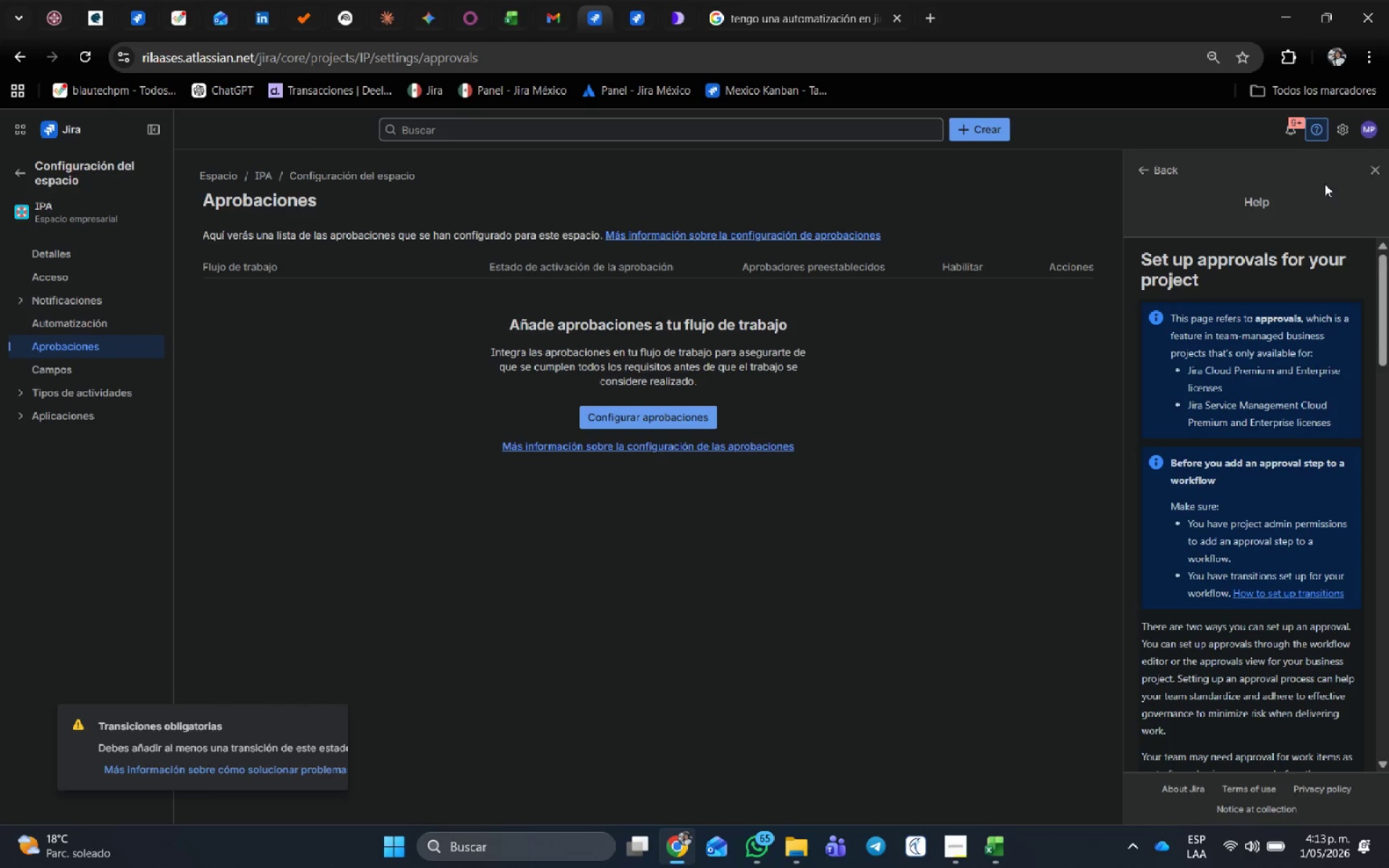 
left_click([1388, 158])
 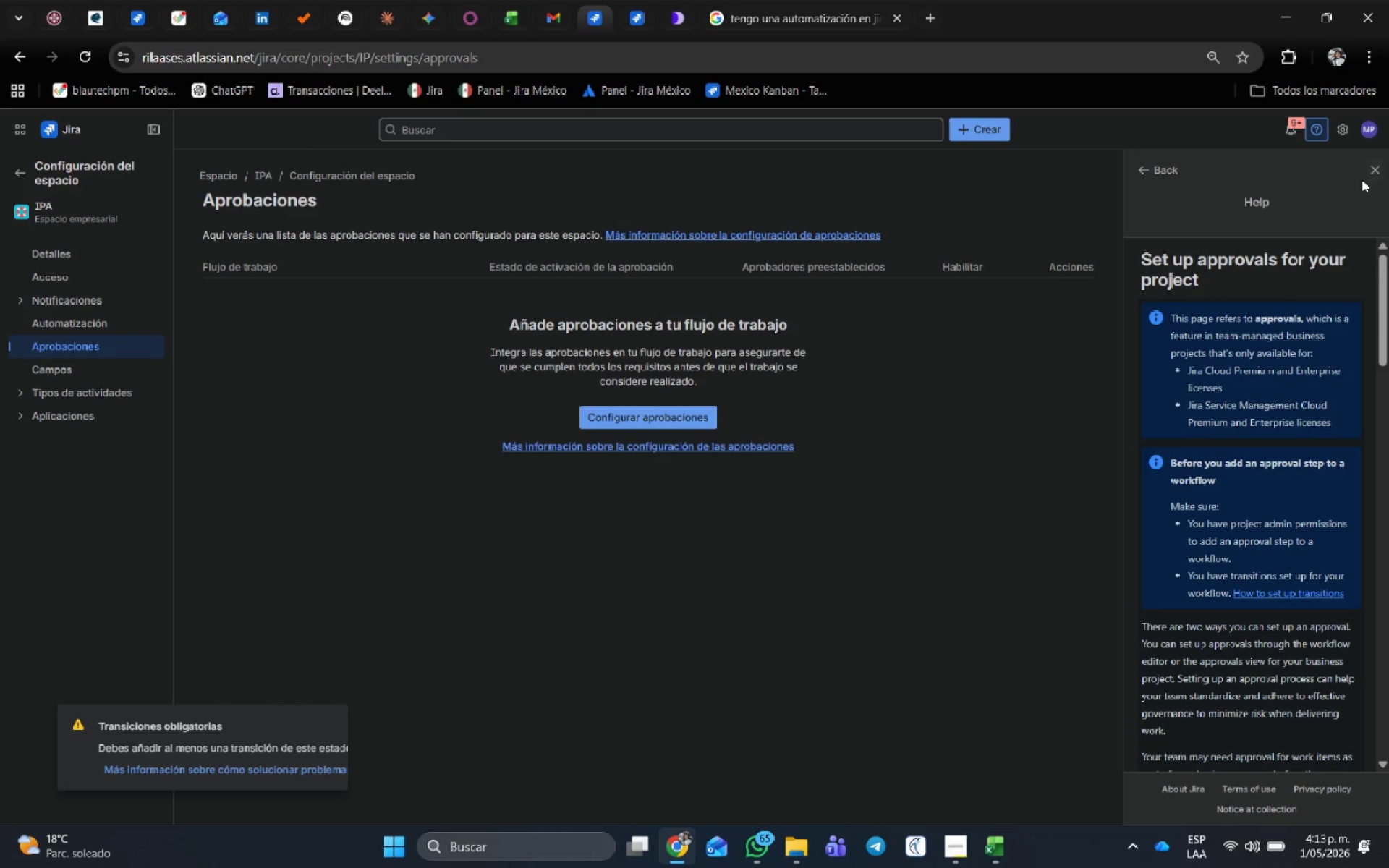 
left_click([1363, 166])
 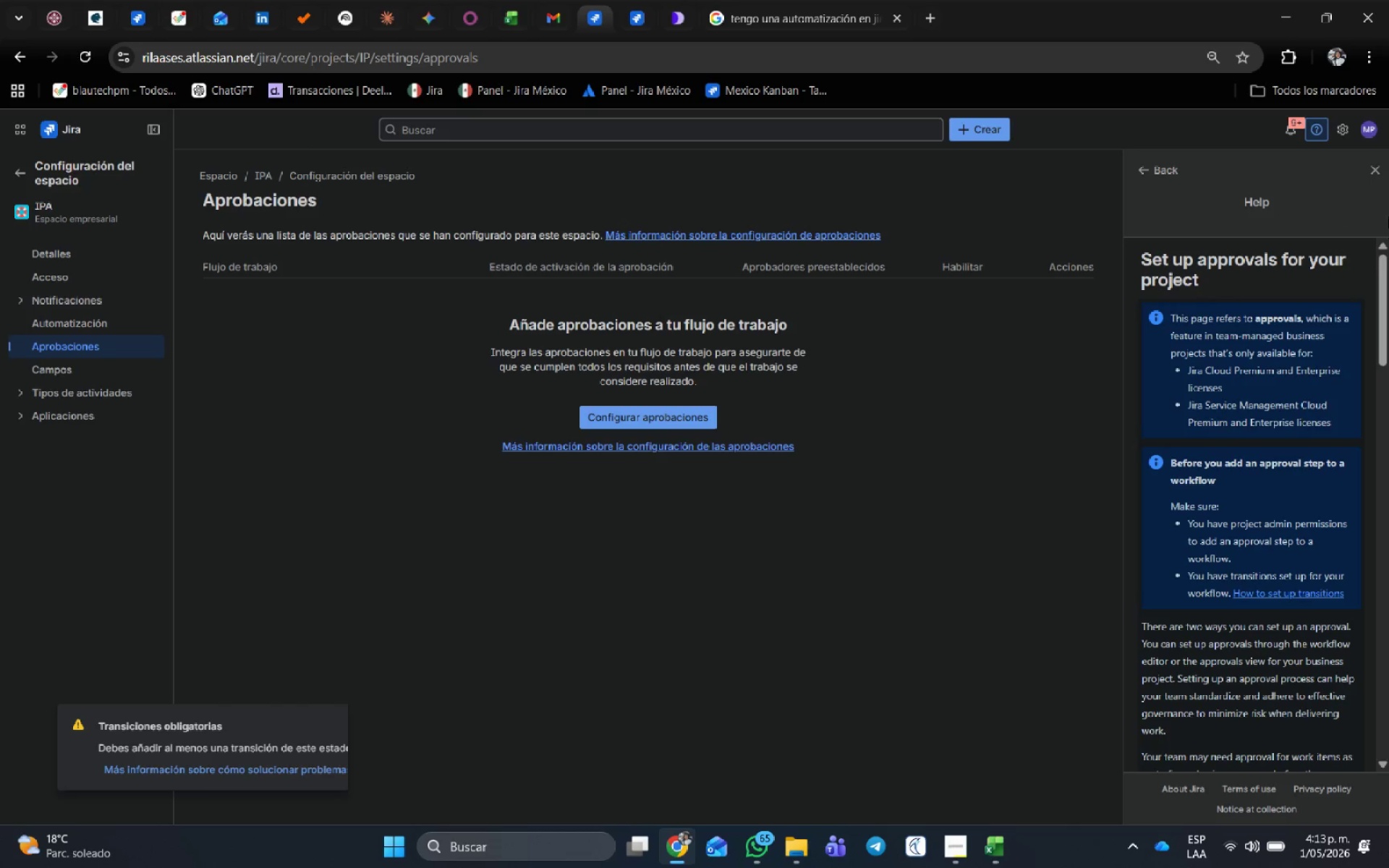 
left_click([1370, 165])
 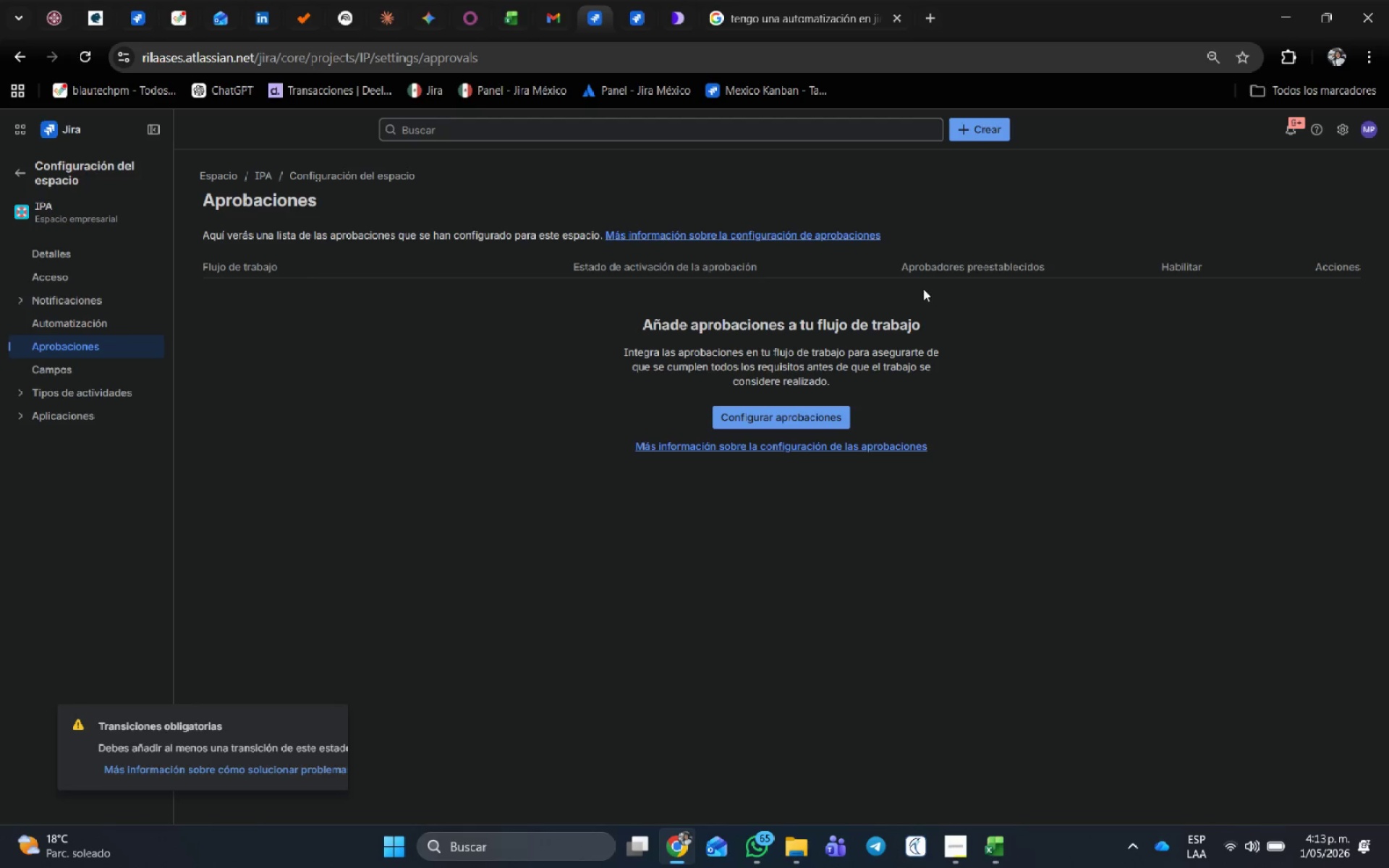 
left_click([939, 256])
 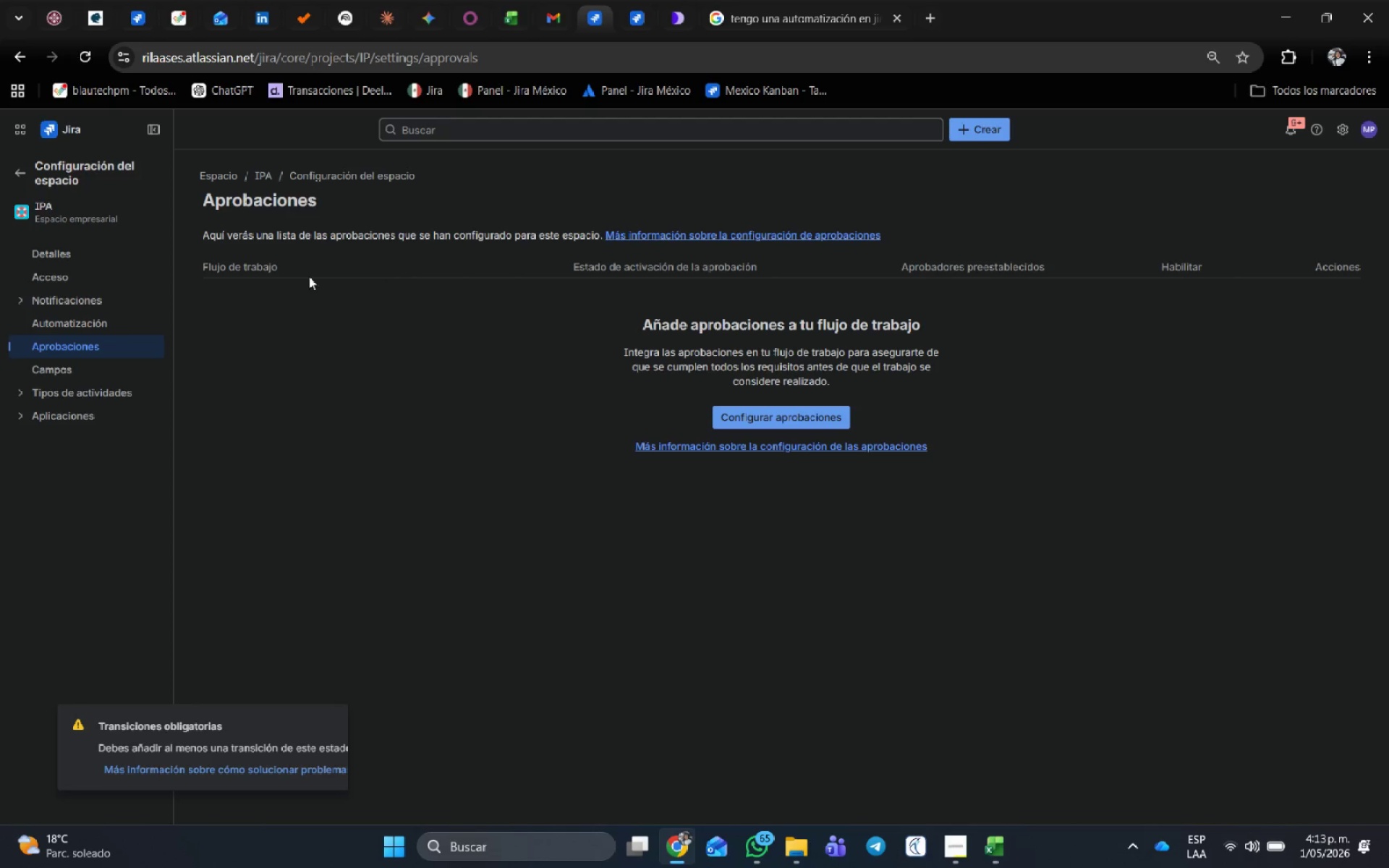 
left_click([236, 271])
 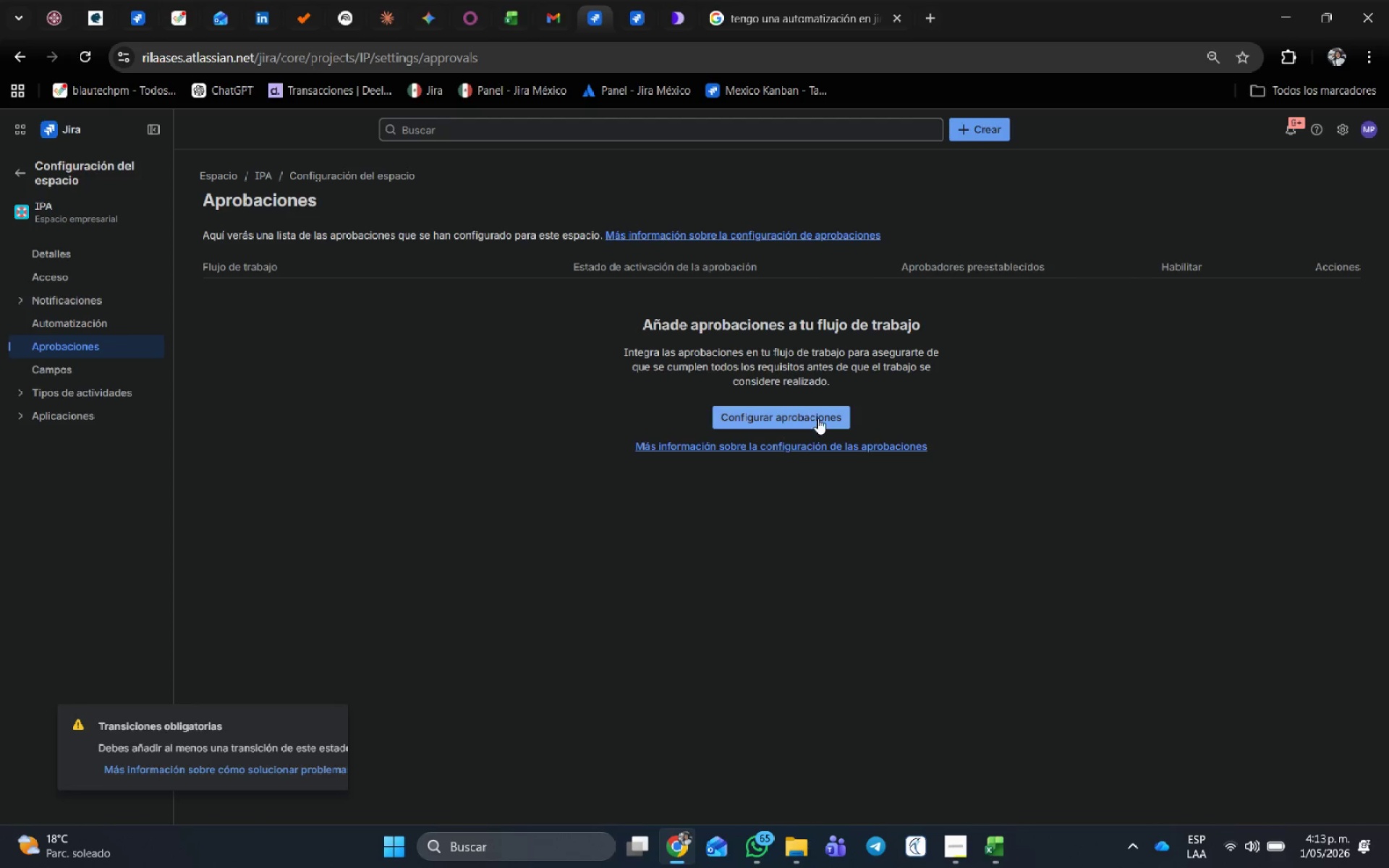 
left_click([817, 418])
 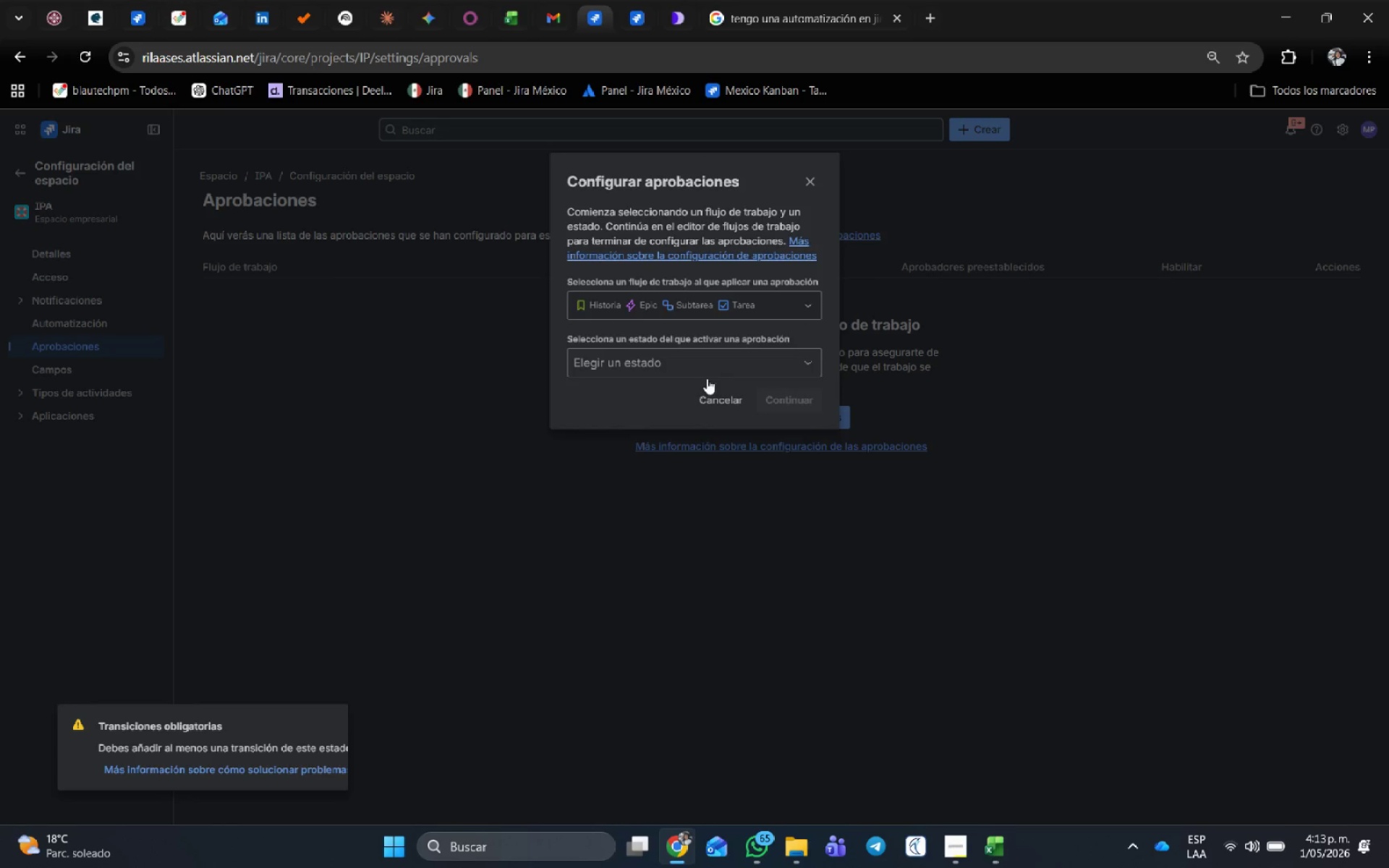 
left_click([726, 373])
 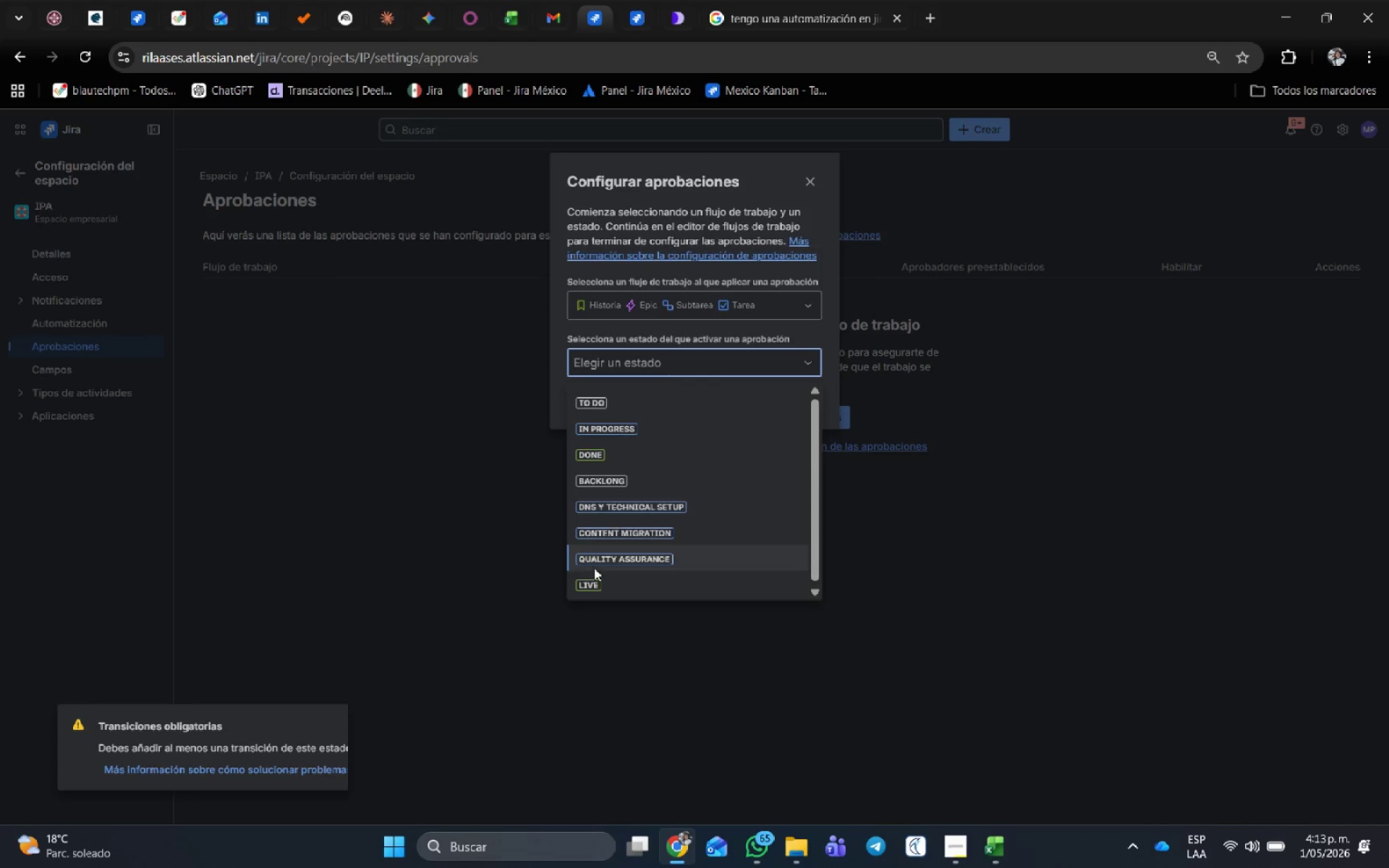 
left_click([592, 583])
 